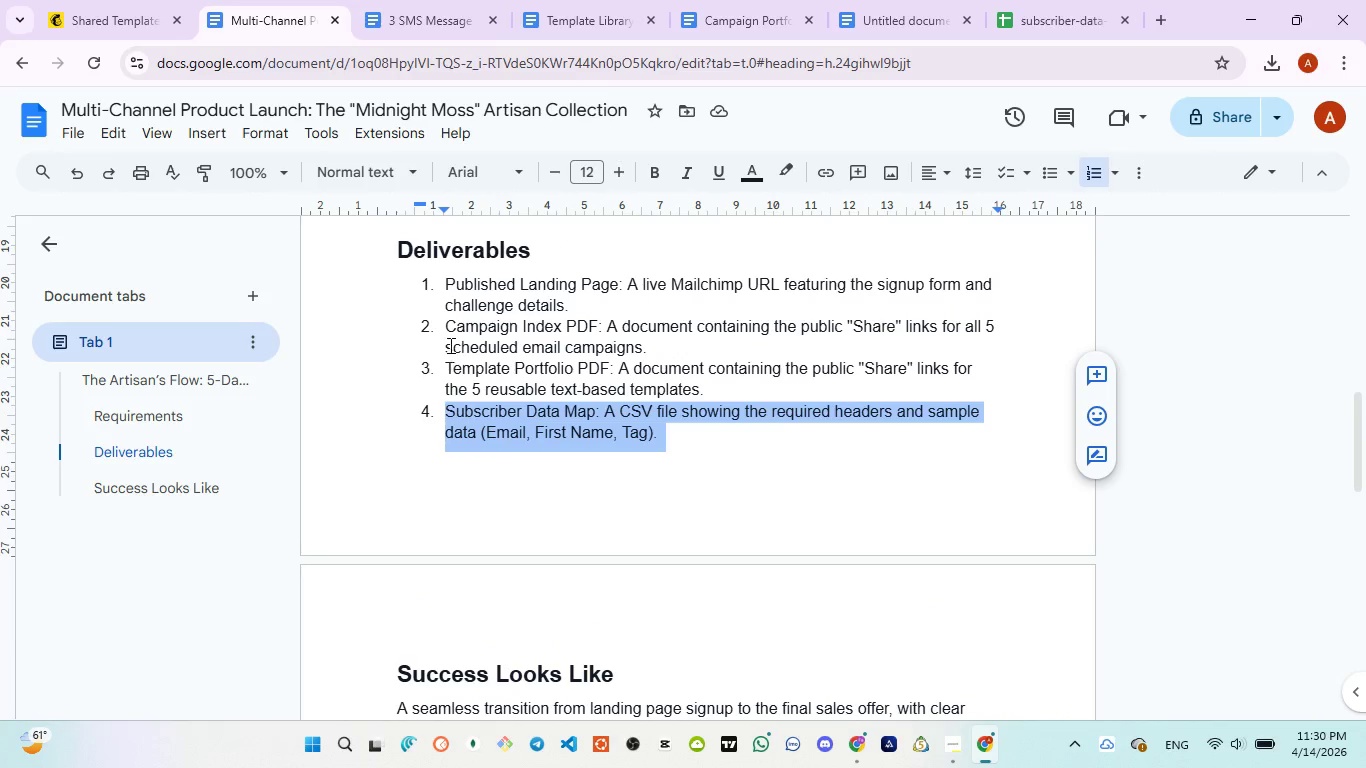 
left_click_drag(start_coordinate=[440, 275], to_coordinate=[576, 303])
 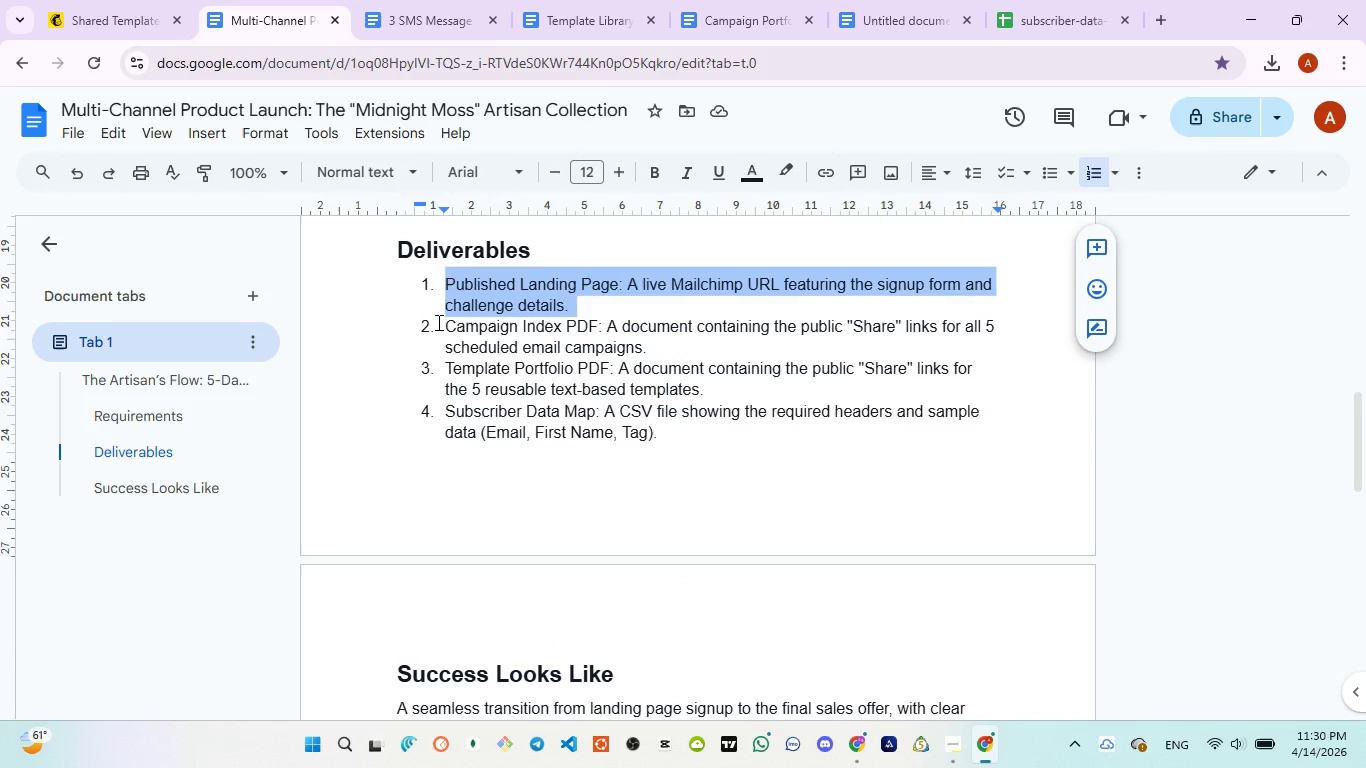 
left_click_drag(start_coordinate=[438, 322], to_coordinate=[641, 350])
 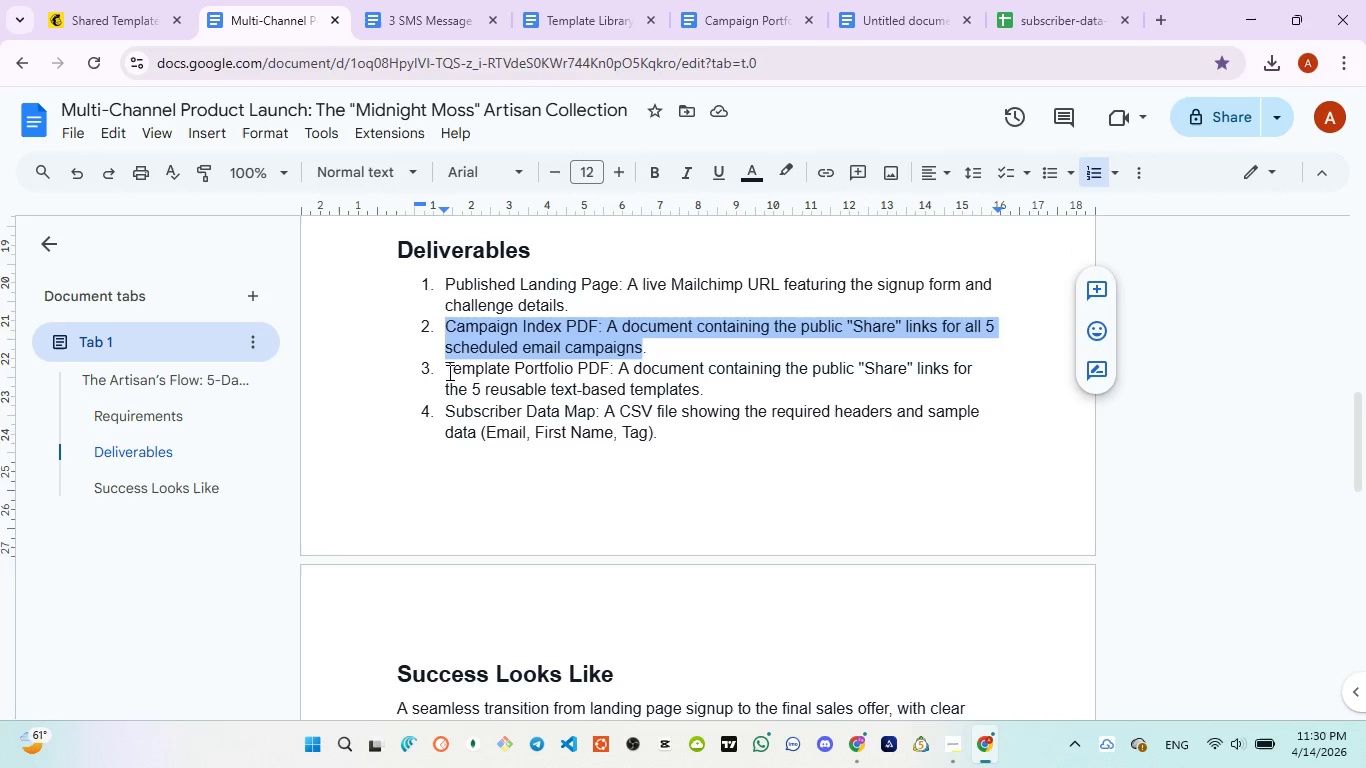 
left_click([446, 371])
 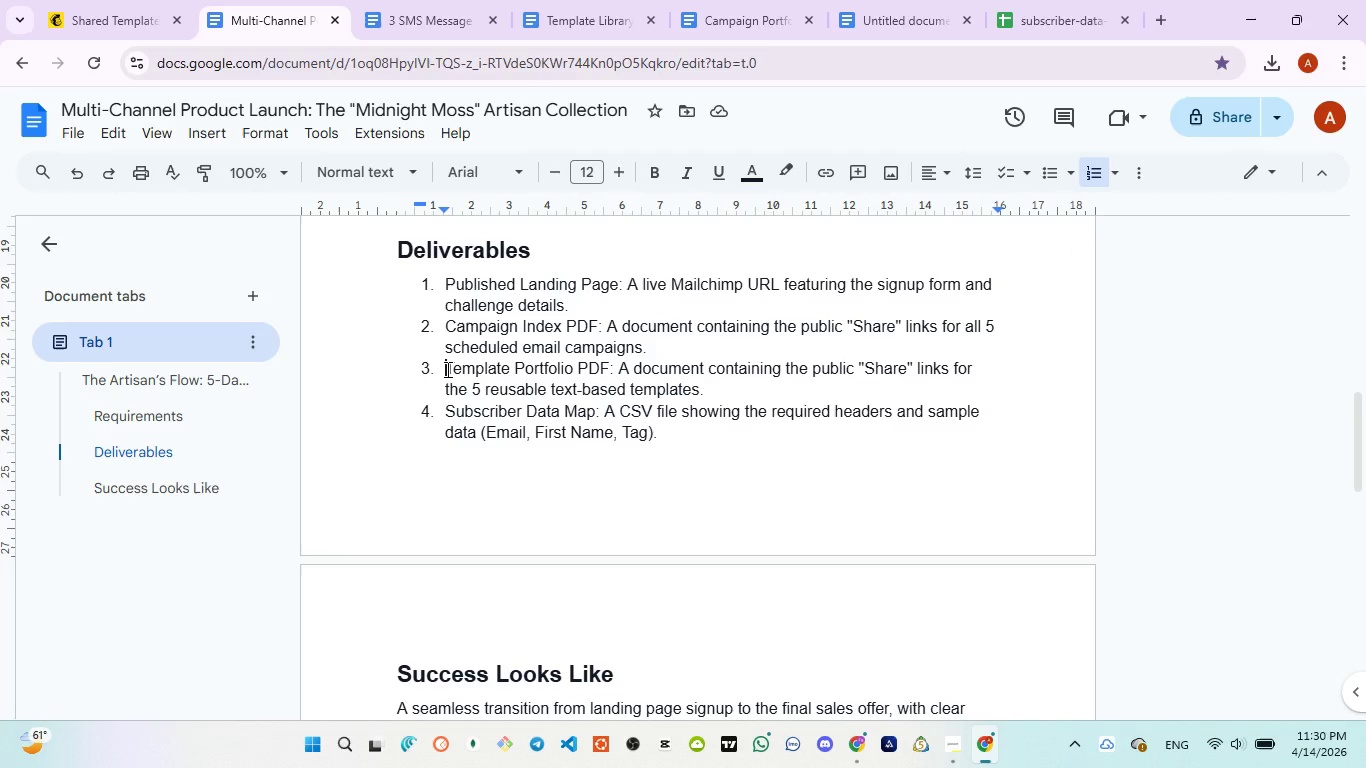 
left_click([446, 369])
 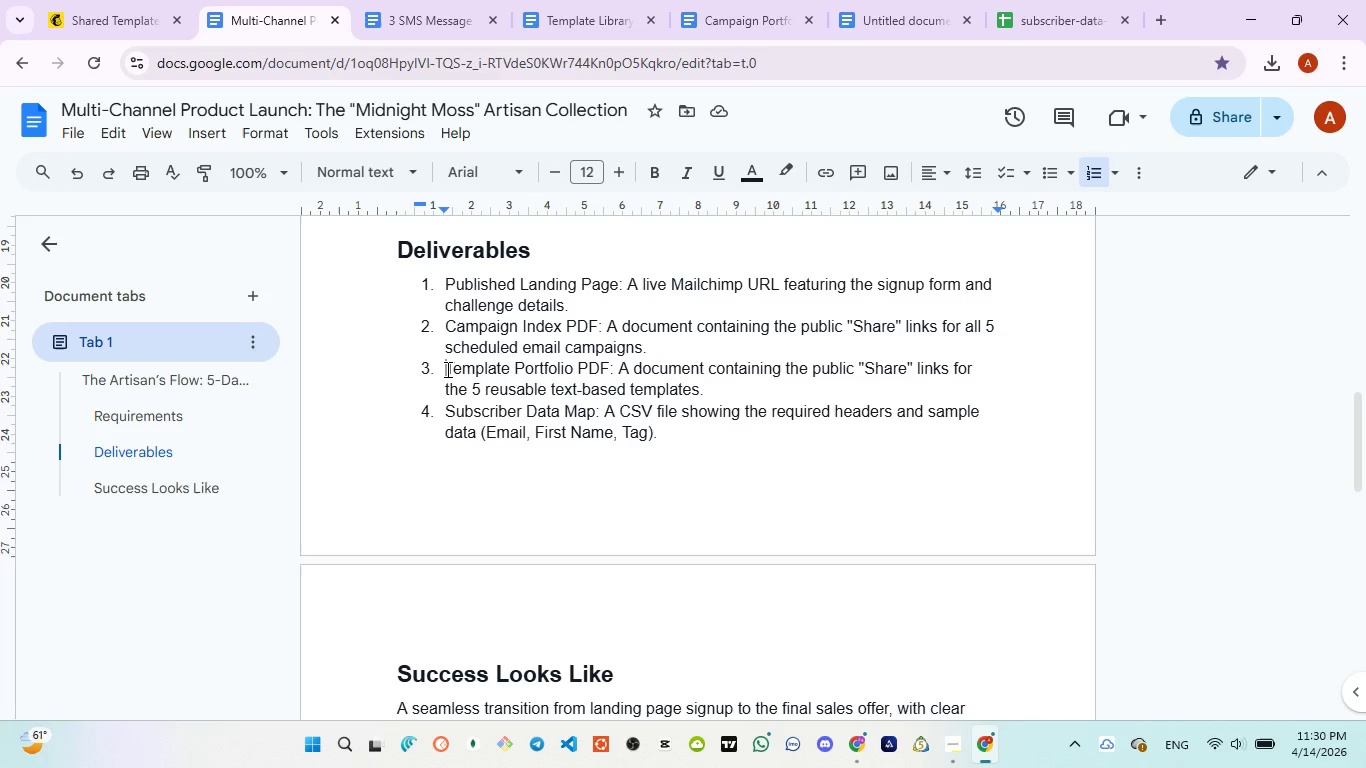 
left_click_drag(start_coordinate=[446, 369], to_coordinate=[623, 386])
 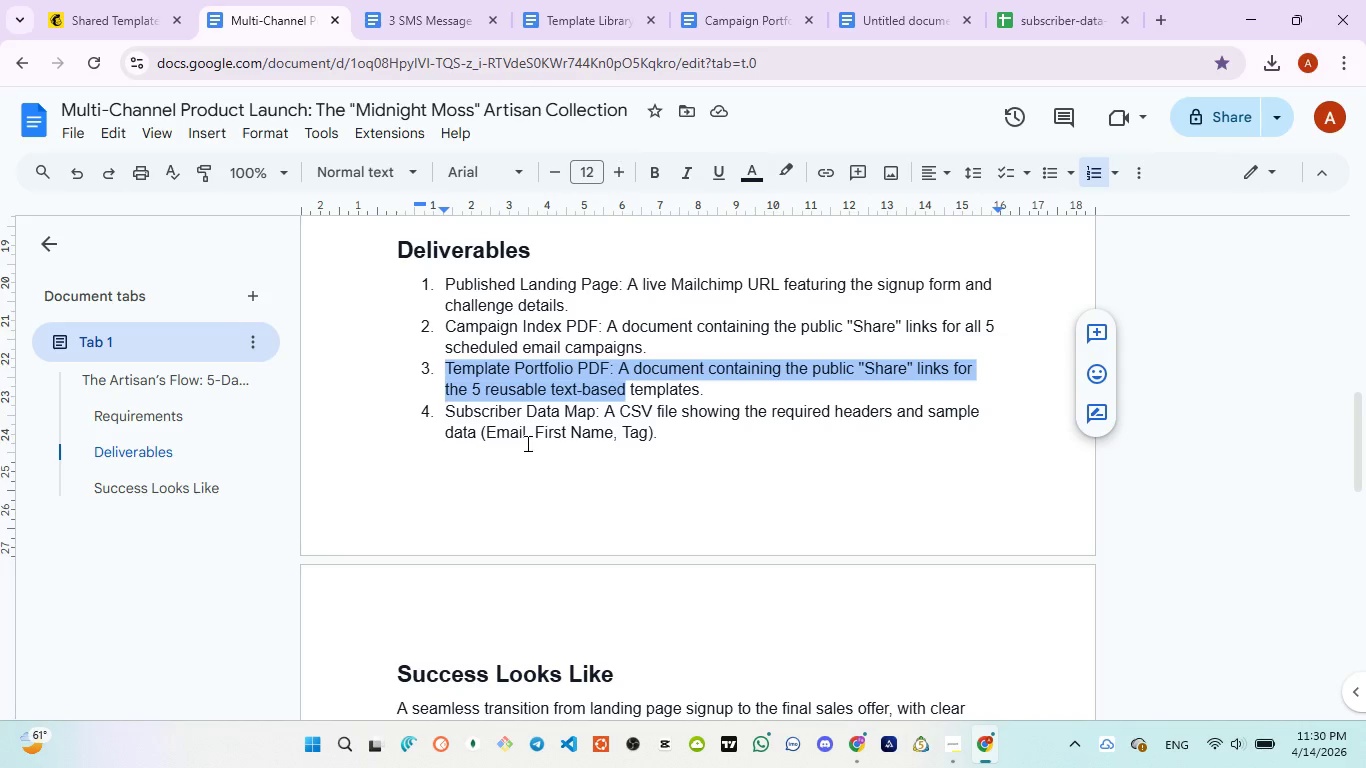 
wait(16.62)
 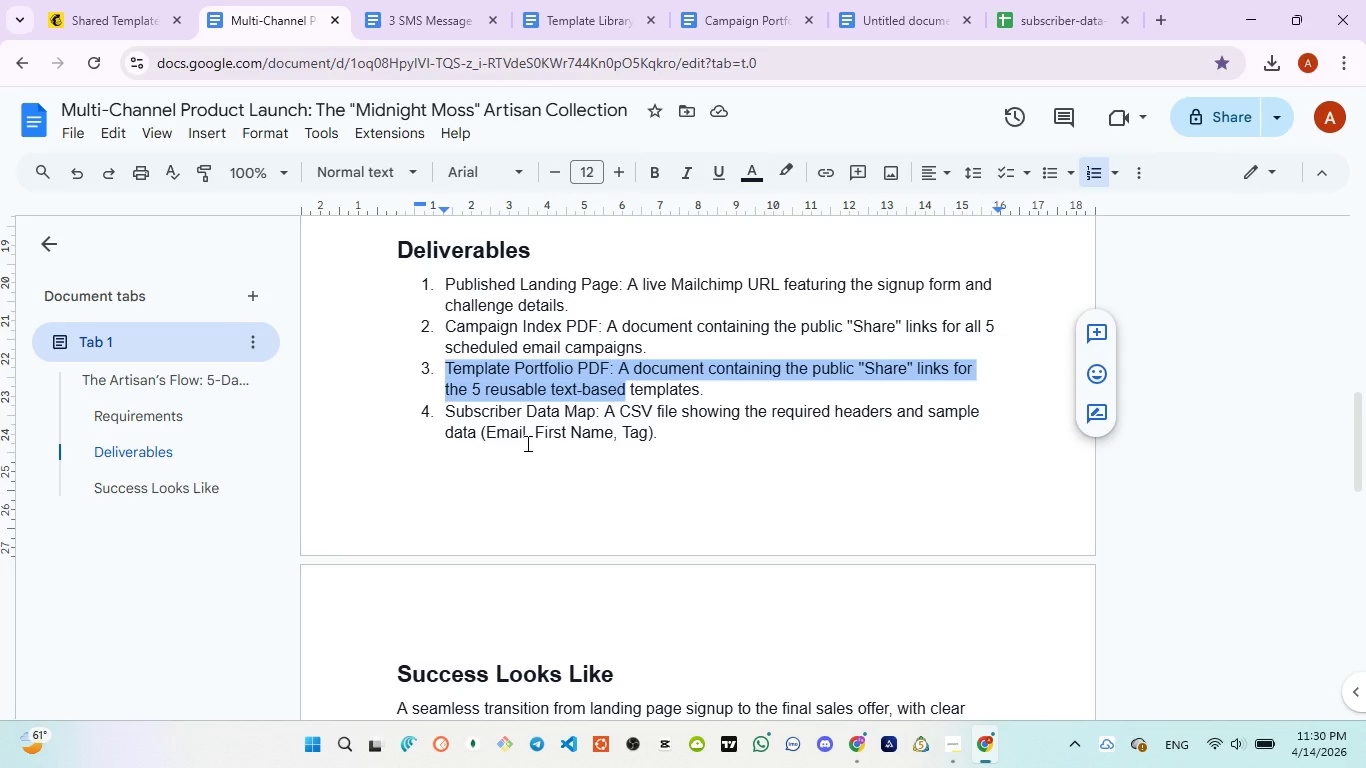 
left_click([409, 25])
 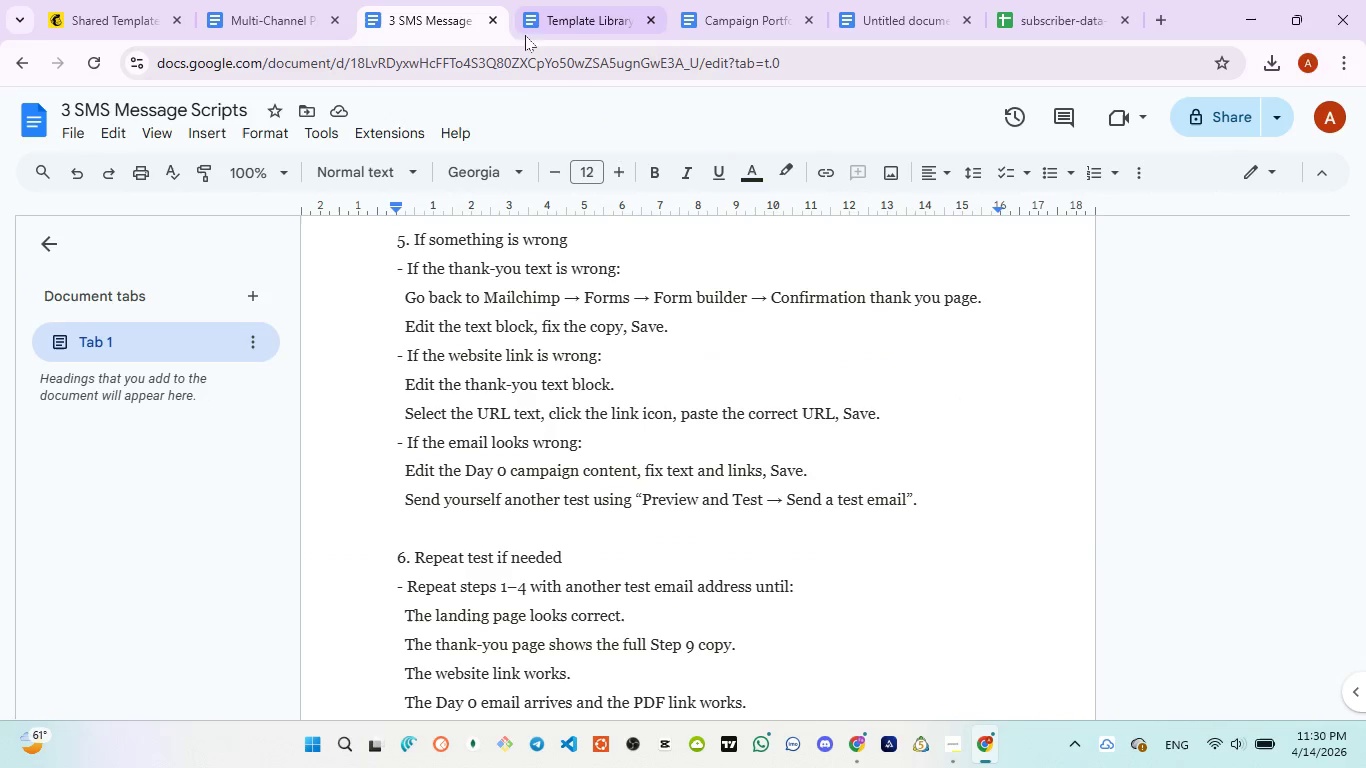 
left_click([538, 29])
 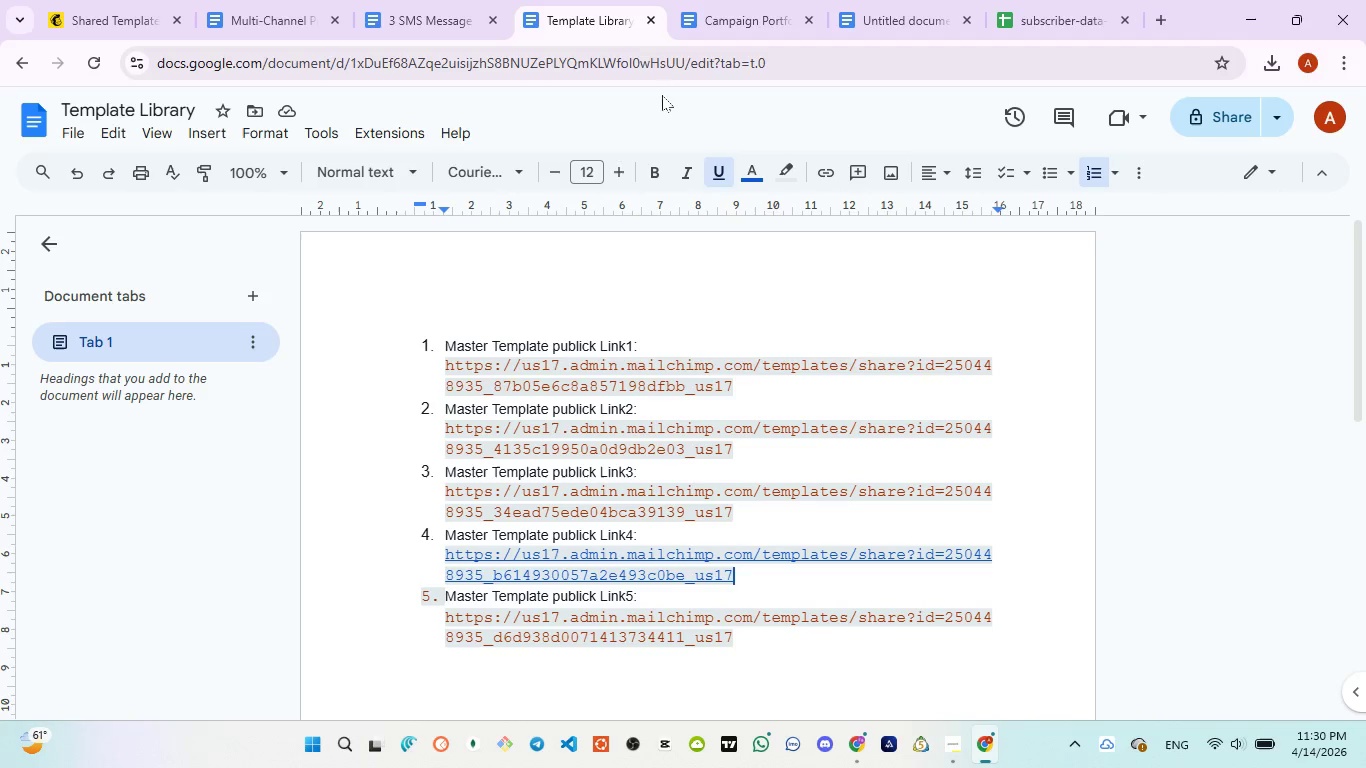 
left_click([709, 7])
 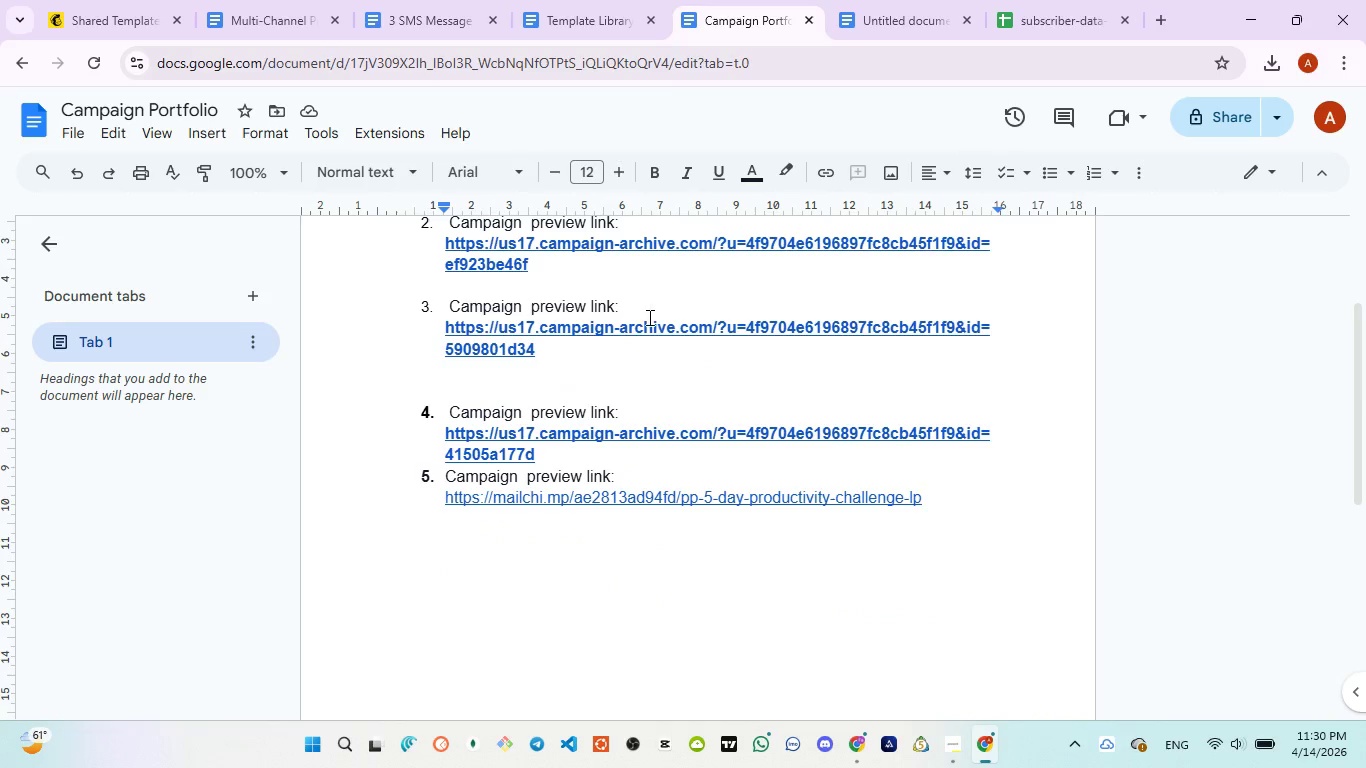 
scroll: coordinate [648, 320], scroll_direction: up, amount: 1.0
 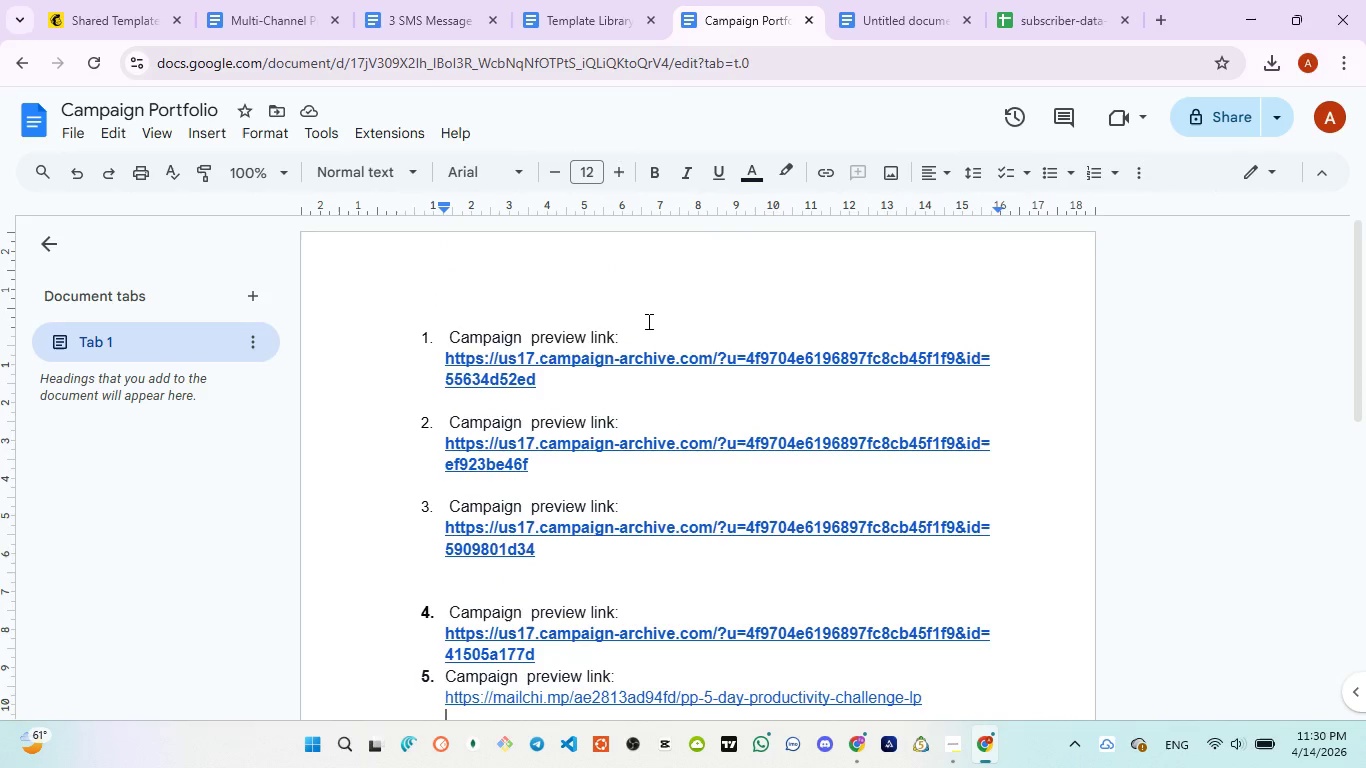 
scroll: coordinate [646, 326], scroll_direction: down, amount: 1.0
 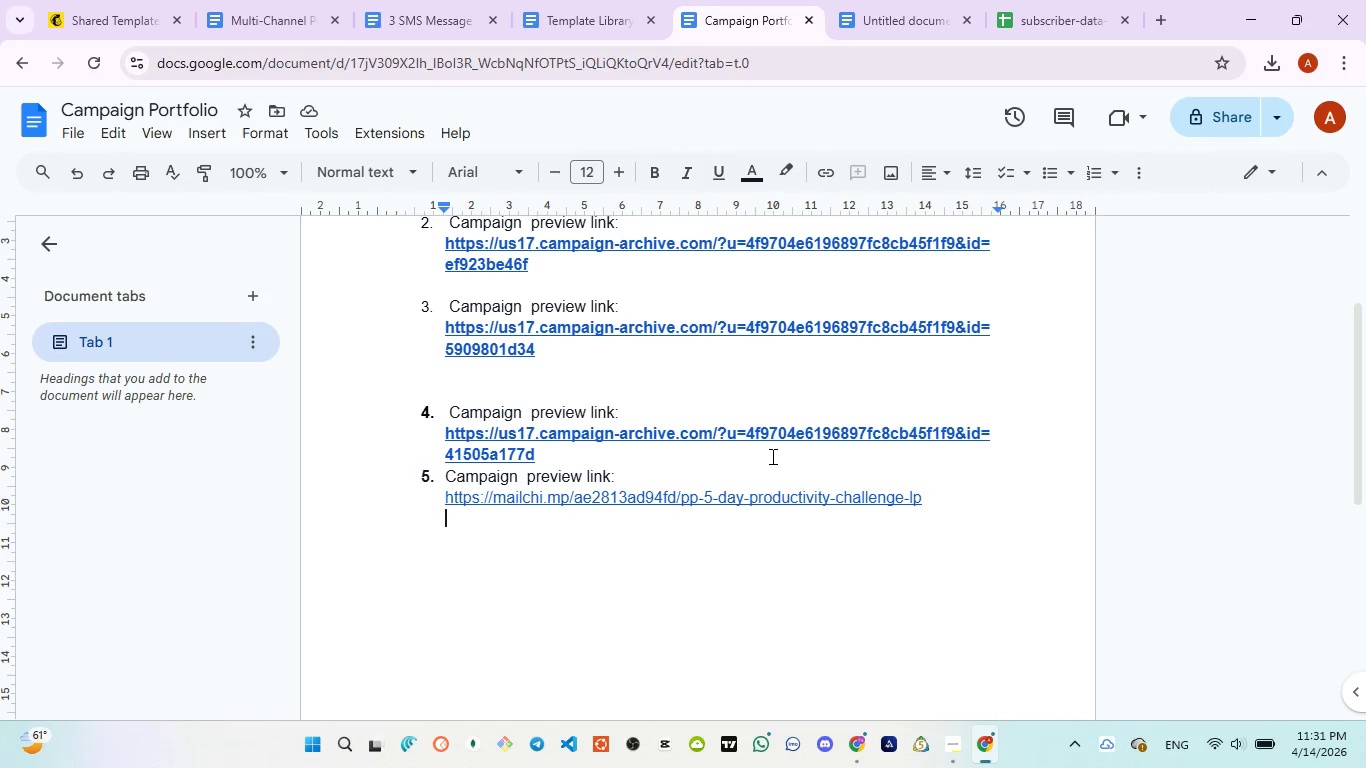 
wait(19.55)
 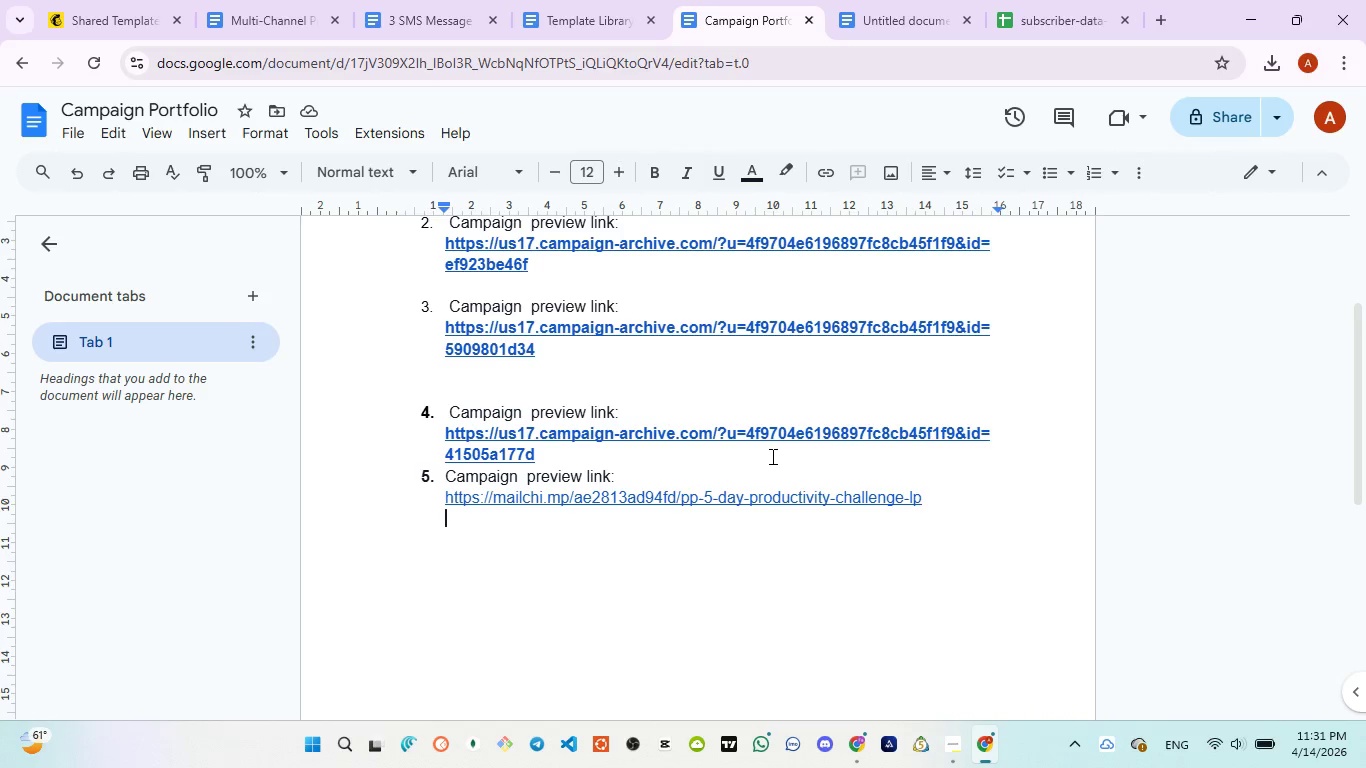 
scroll: coordinate [771, 456], scroll_direction: up, amount: 4.0
 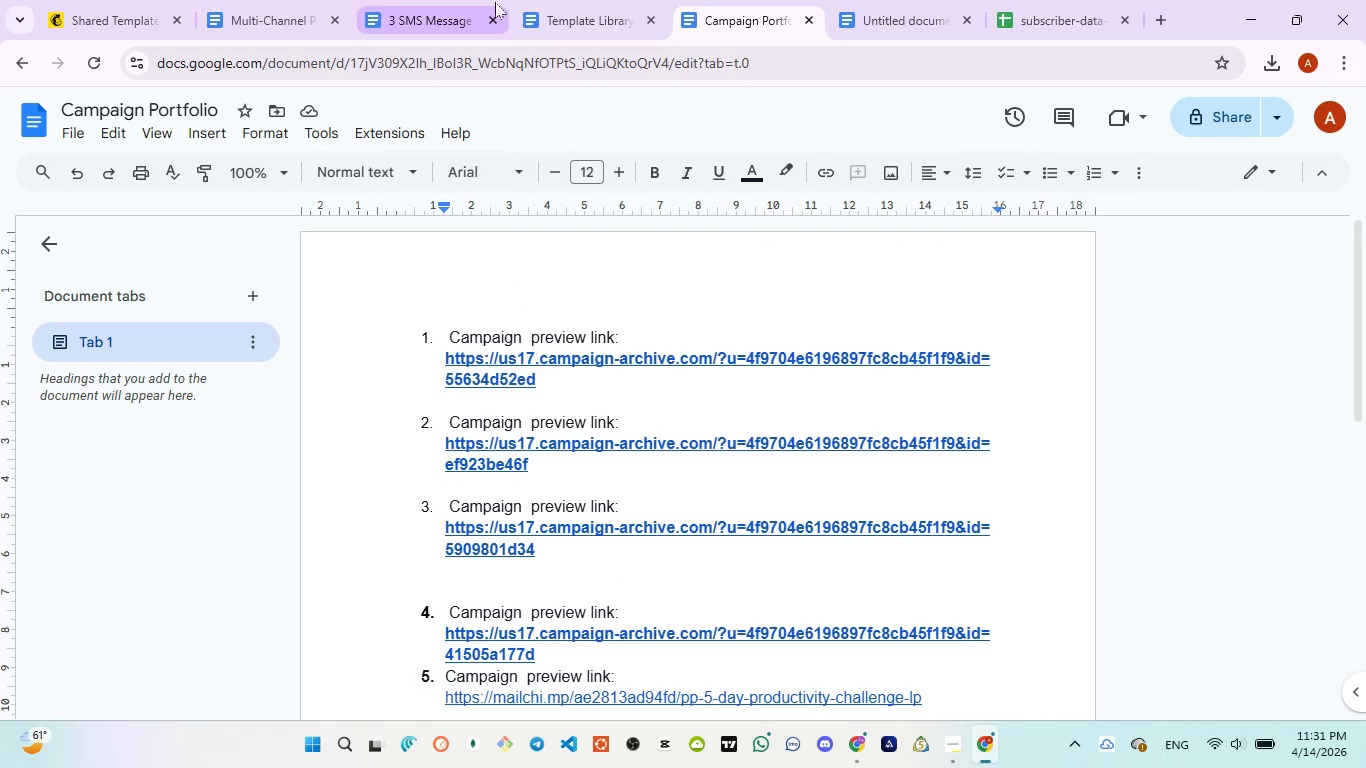 
left_click([396, 9])
 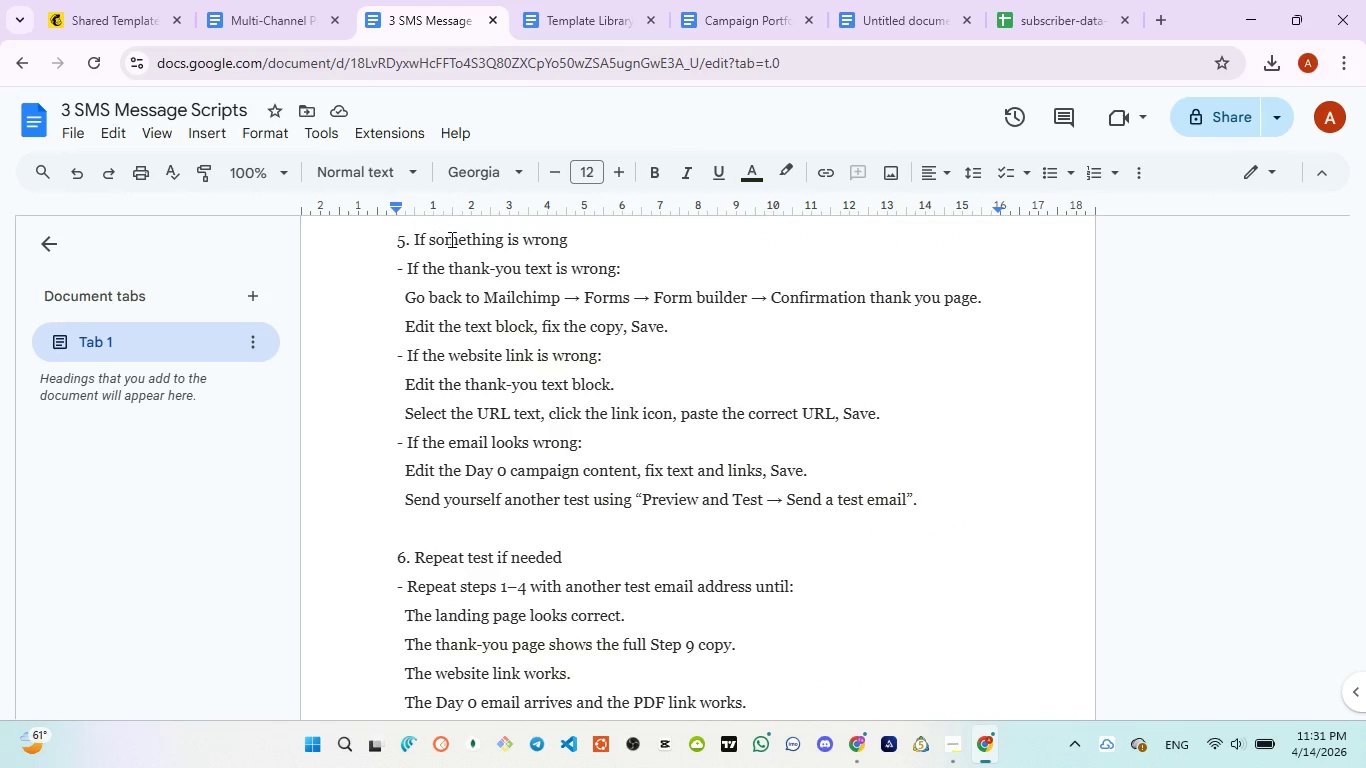 
scroll: coordinate [458, 258], scroll_direction: up, amount: 4.0
 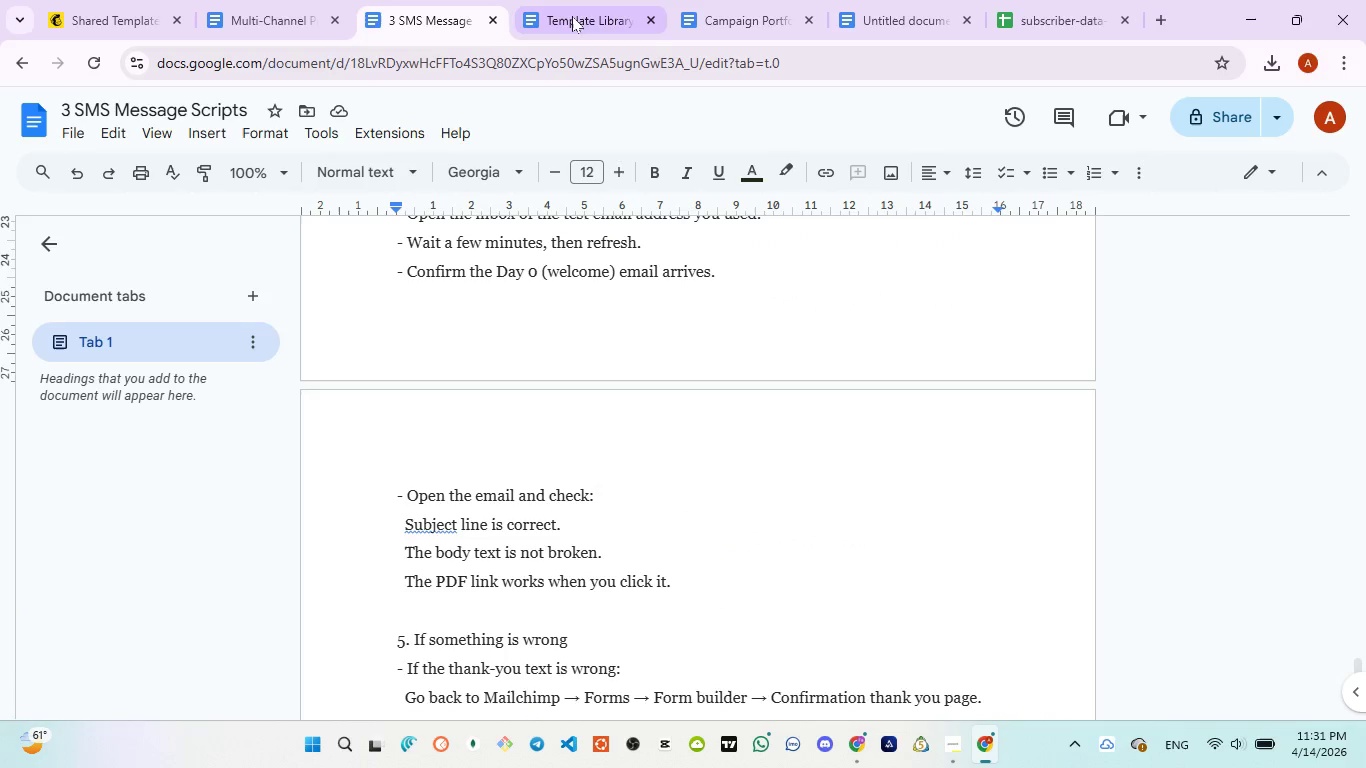 
left_click([572, 15])
 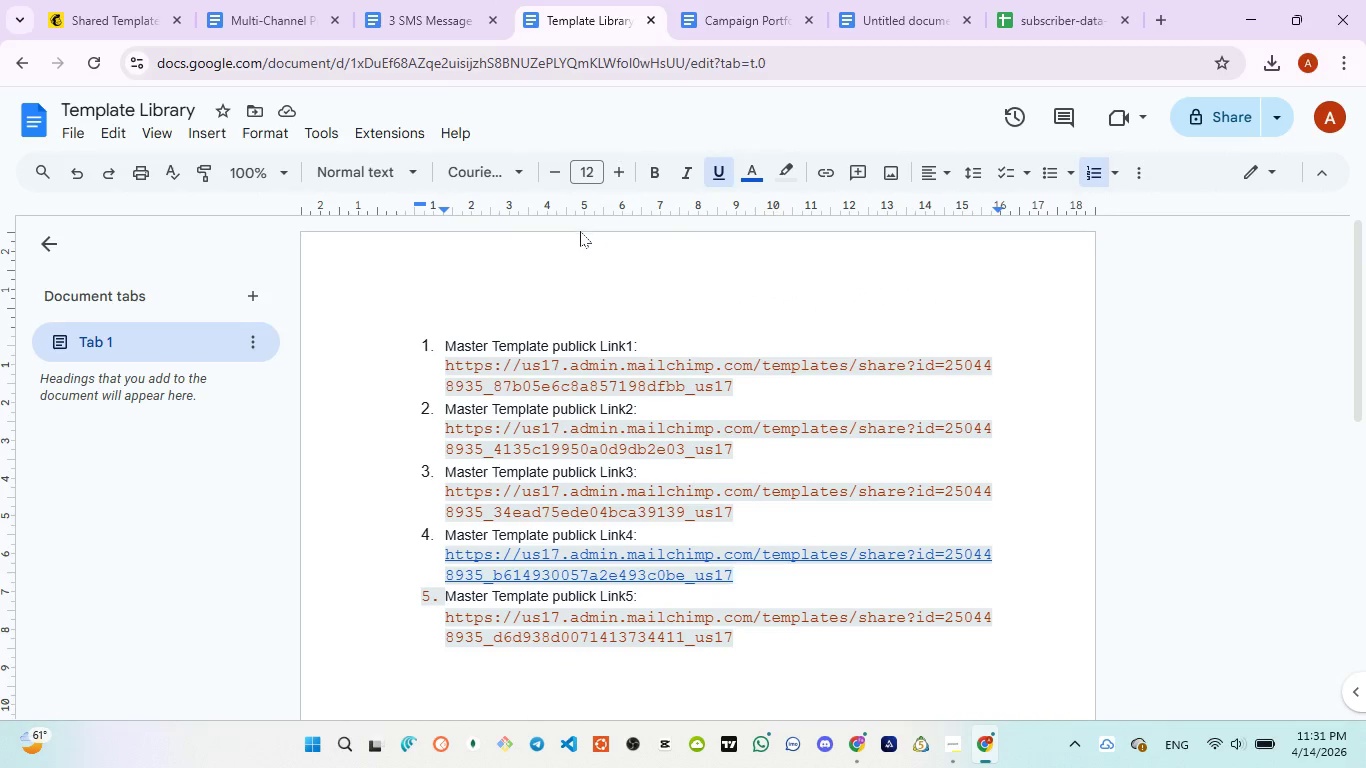 
scroll: coordinate [573, 263], scroll_direction: up, amount: 7.0
 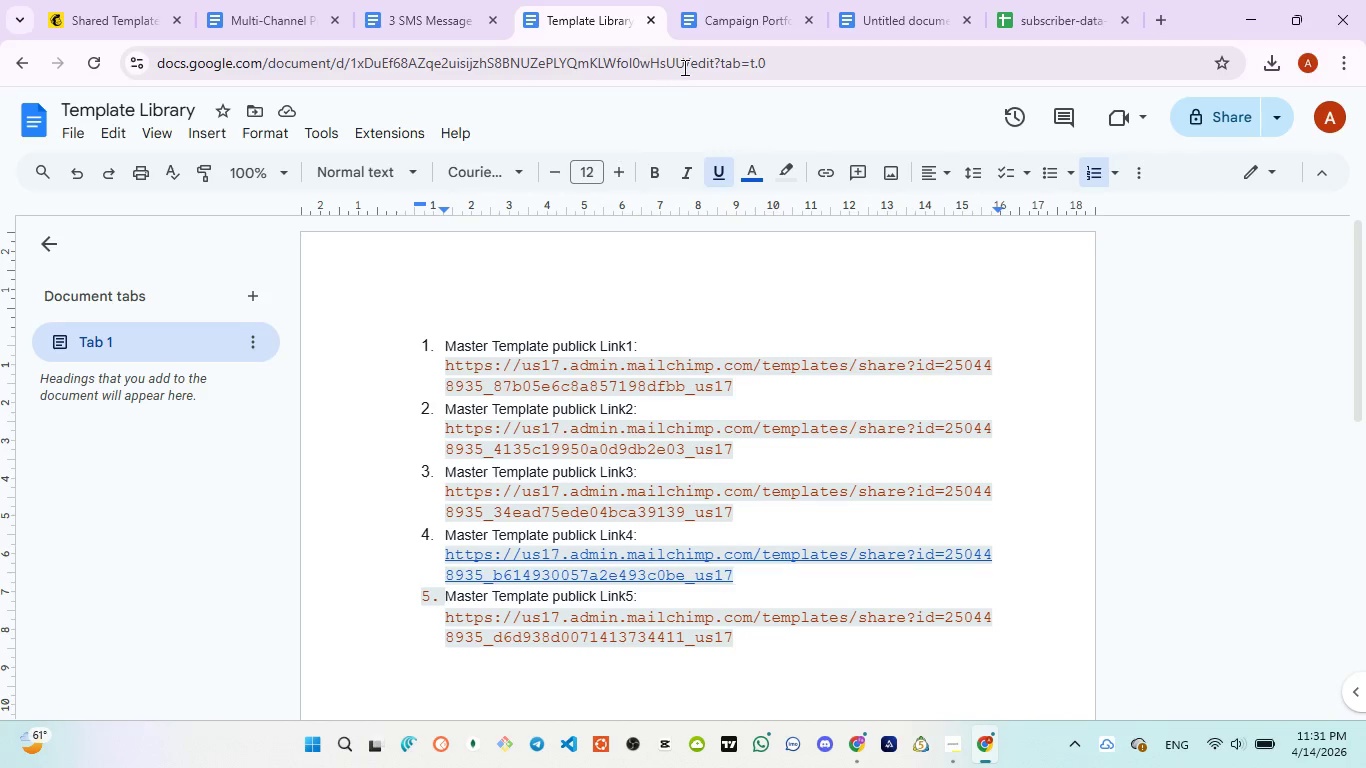 
left_click([711, 24])
 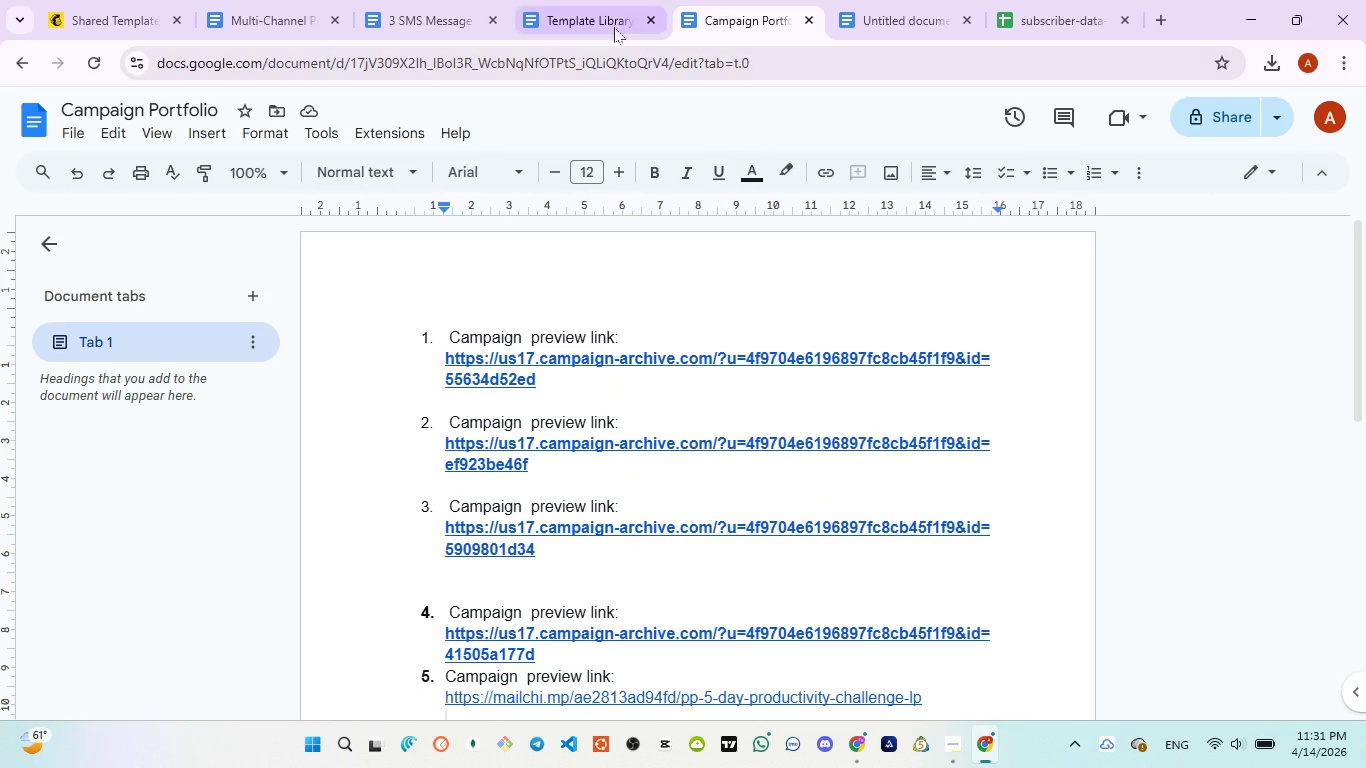 
left_click([602, 17])
 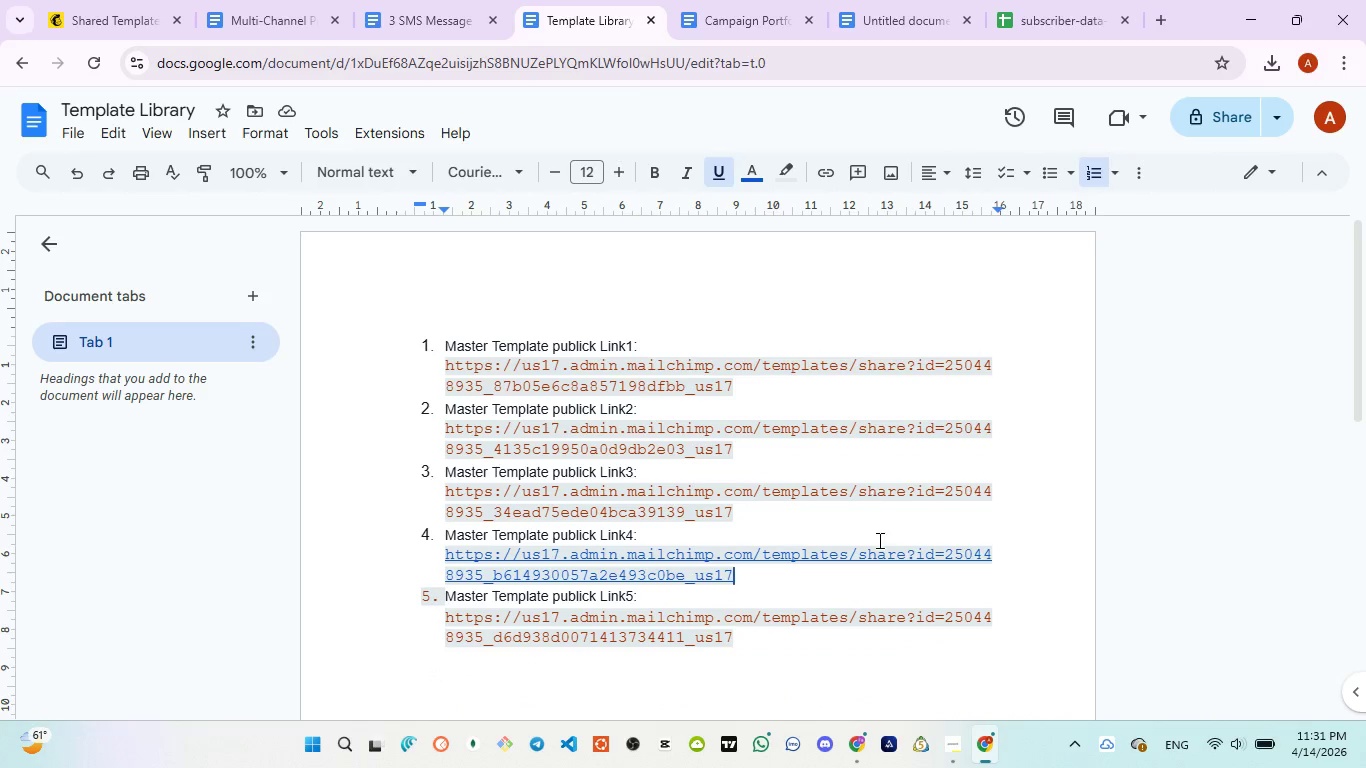 
left_click([258, 22])
 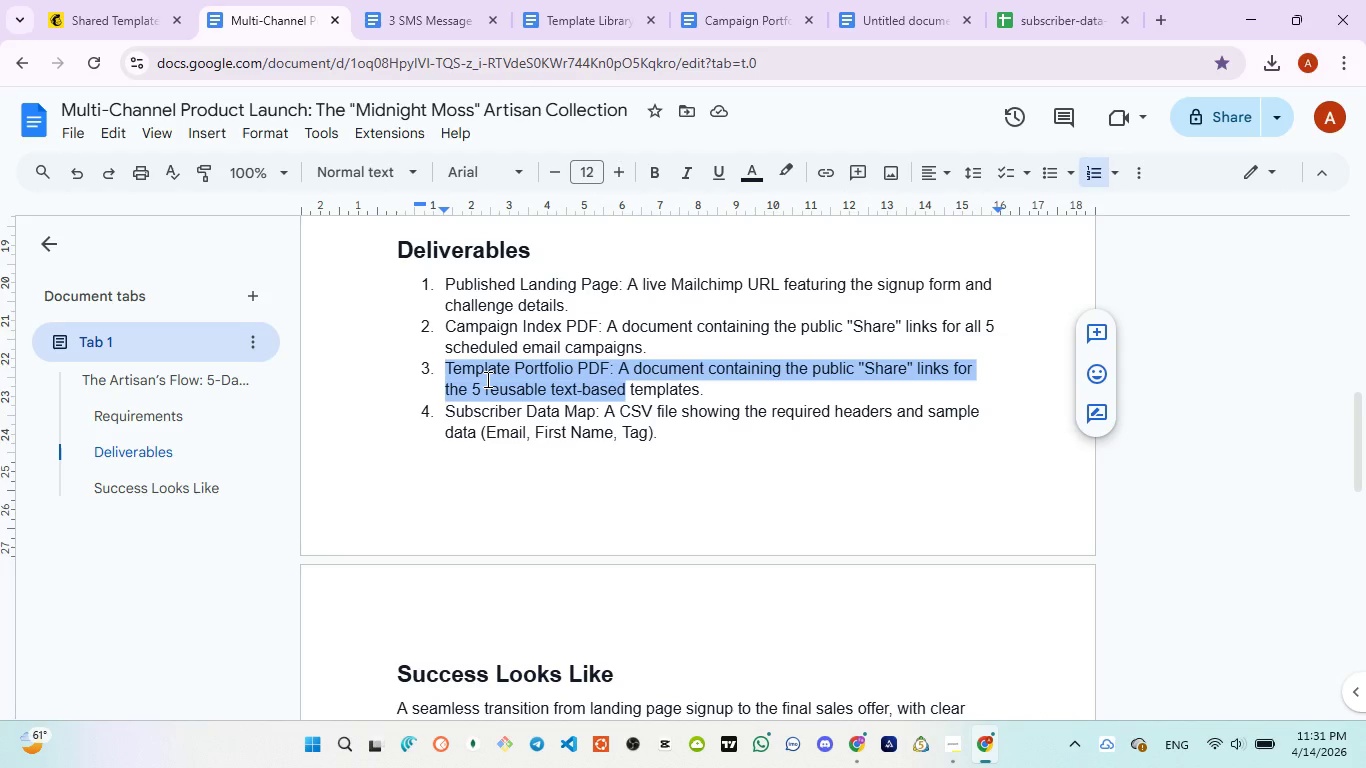 
wait(19.44)
 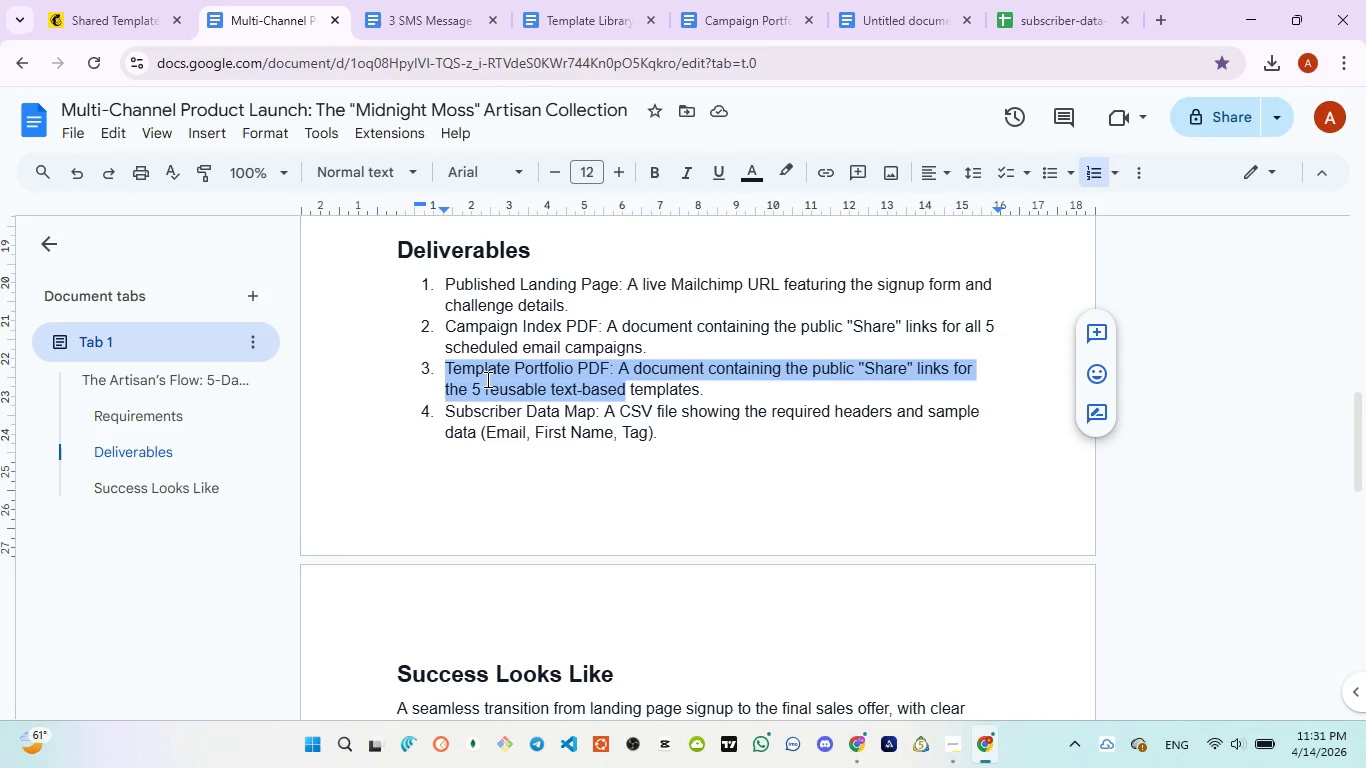 
left_click([406, 38])
 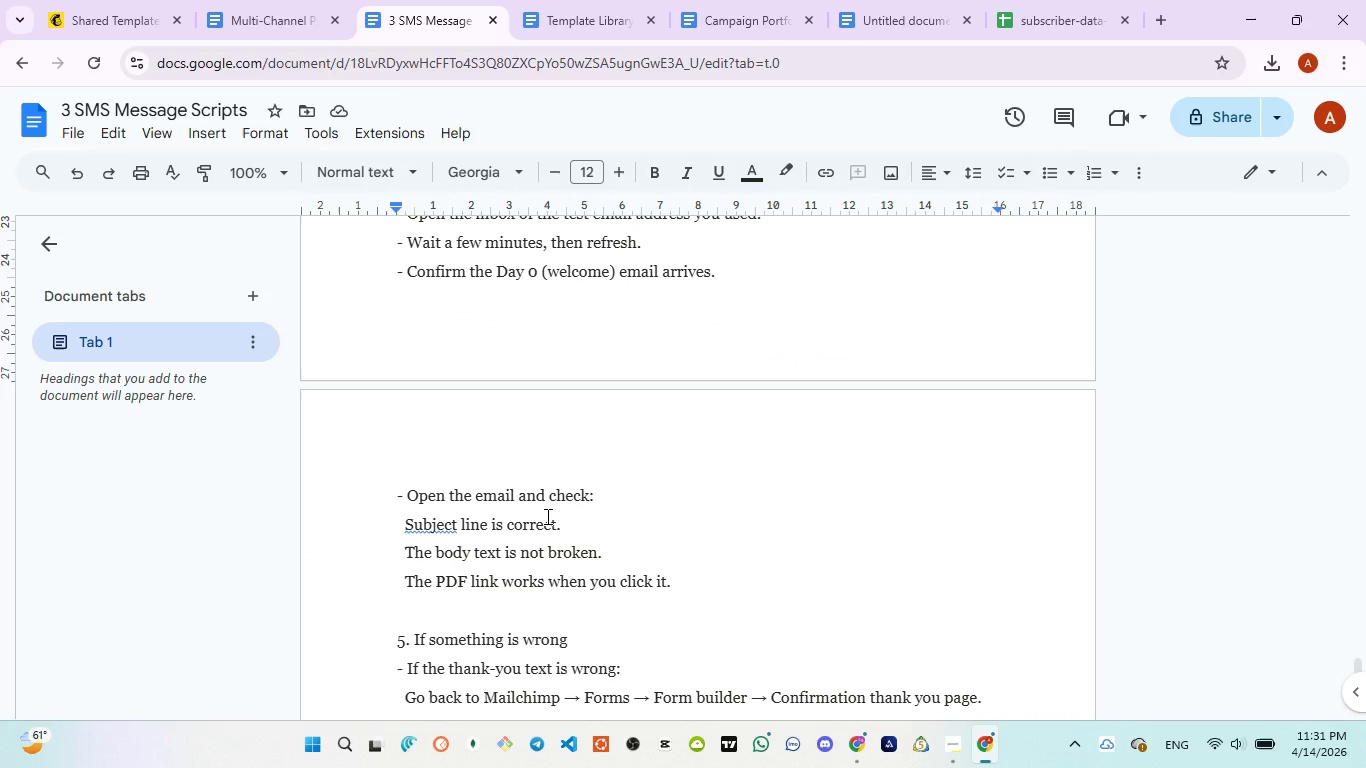 
scroll: coordinate [546, 520], scroll_direction: down, amount: 3.0
 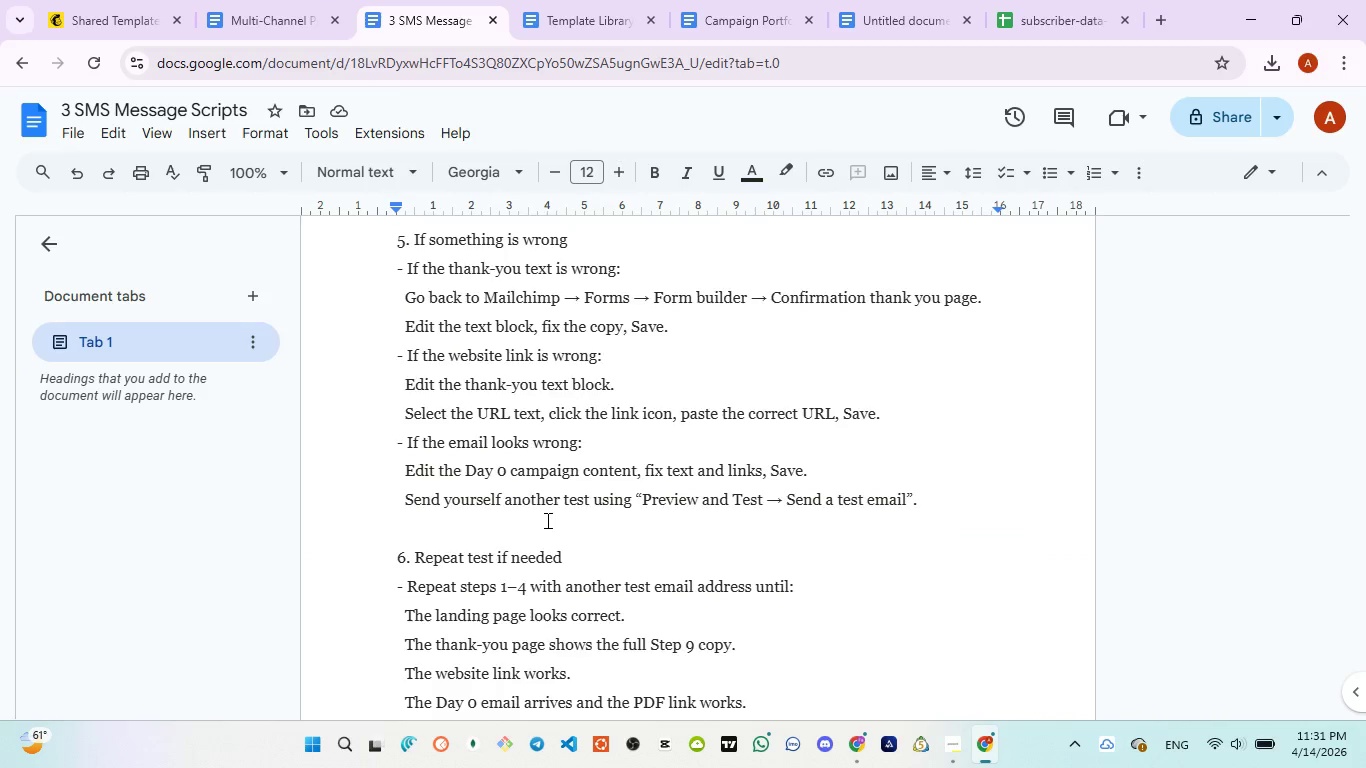 
scroll: coordinate [546, 520], scroll_direction: up, amount: 1.0
 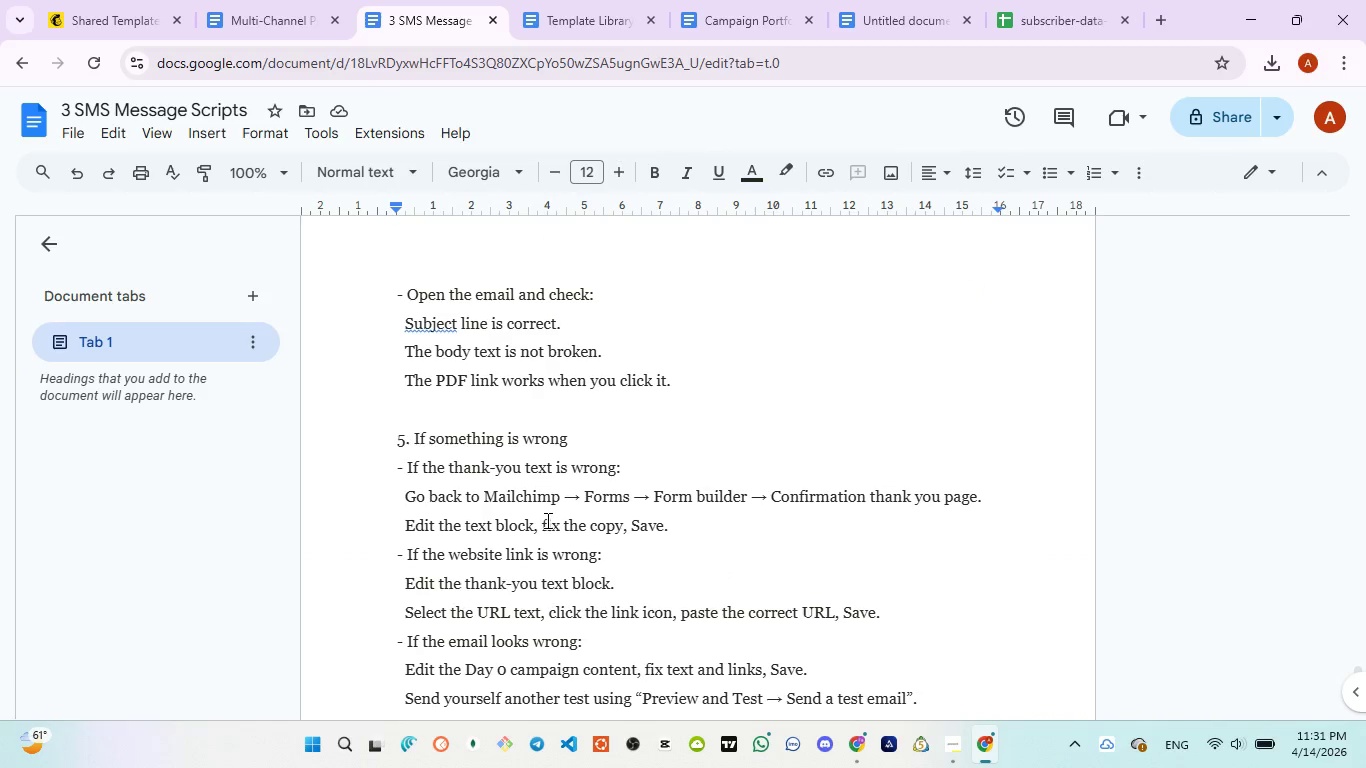 
scroll: coordinate [546, 521], scroll_direction: down, amount: 2.0
 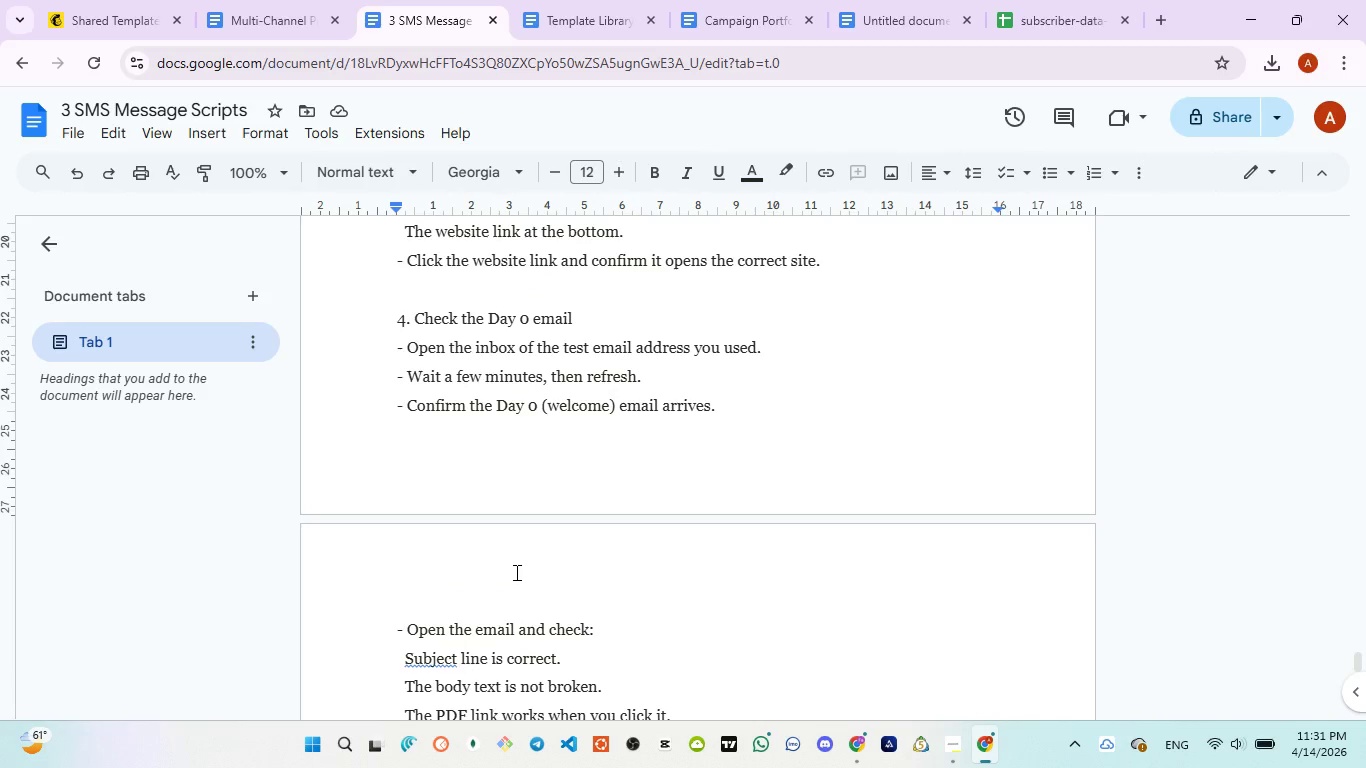 
wait(10.58)
 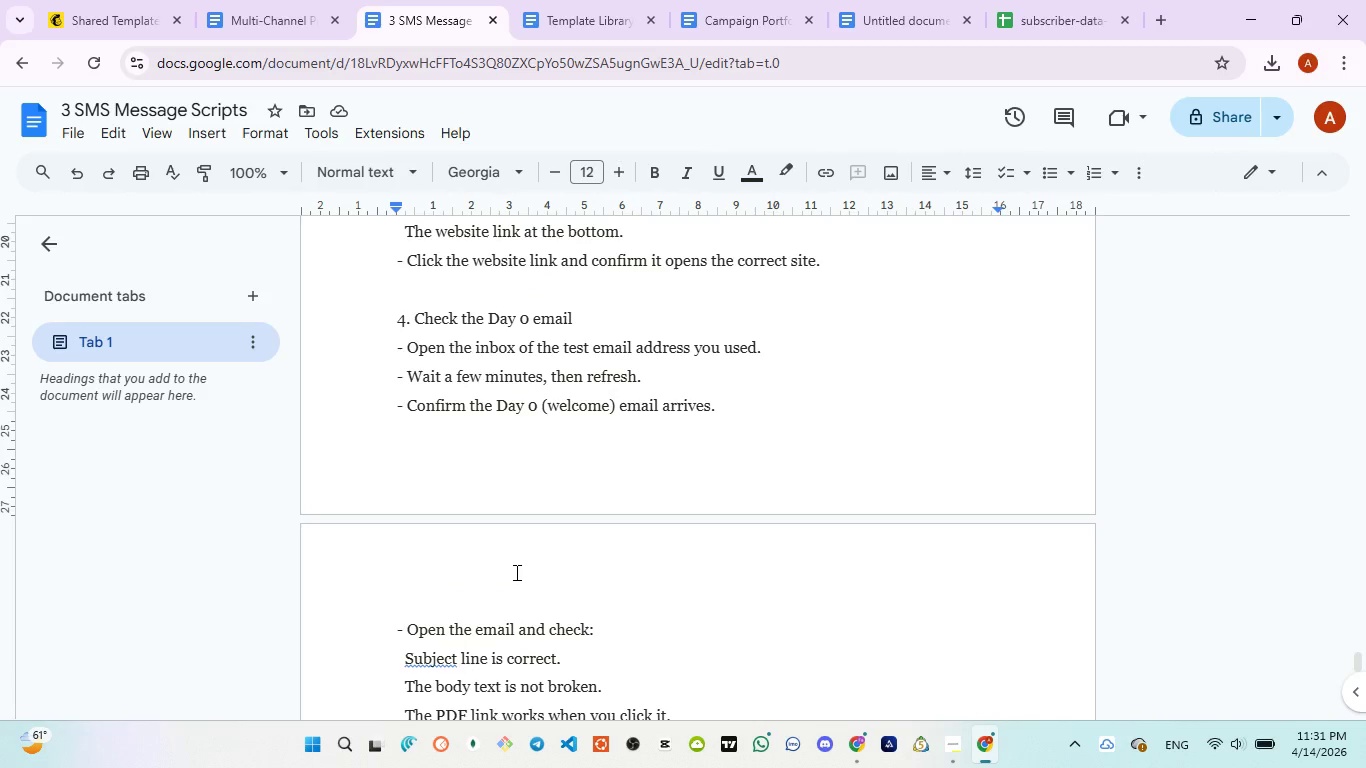 
left_click([128, 28])
 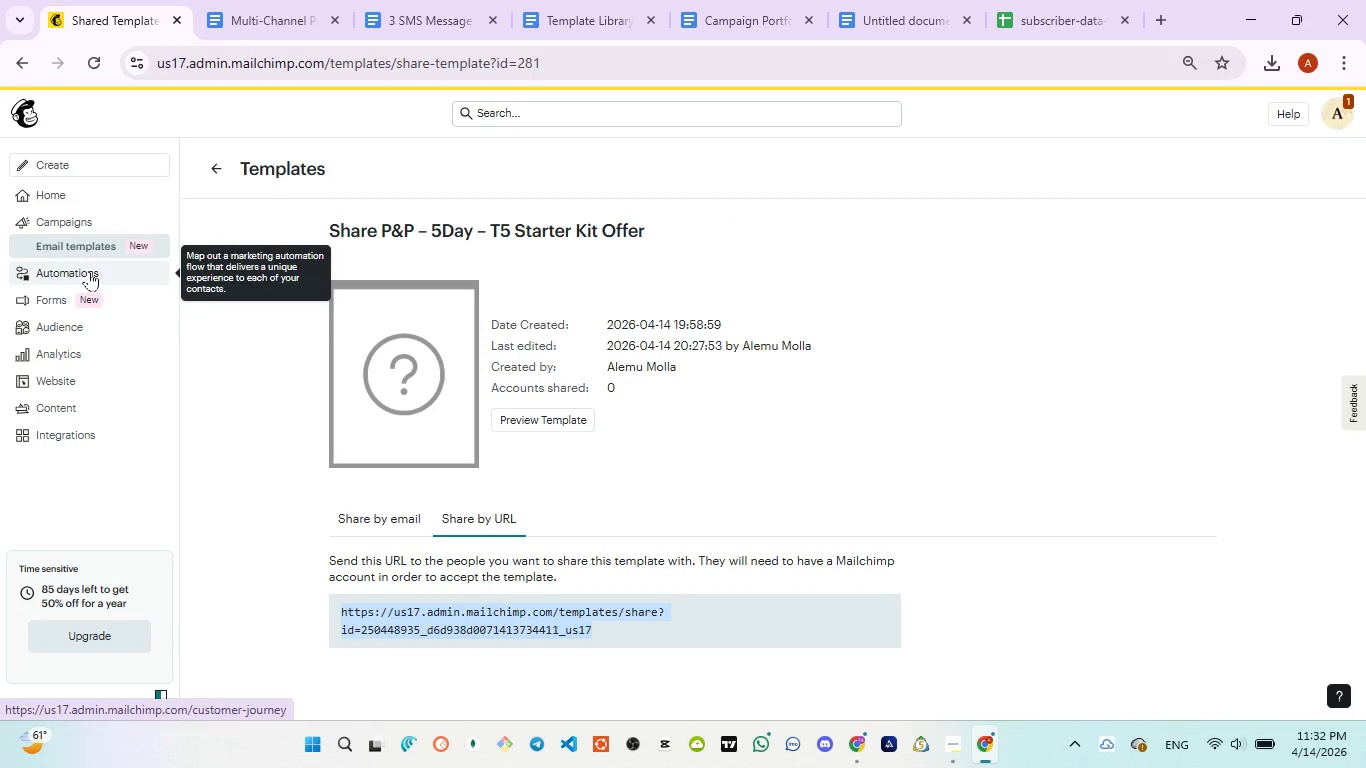 
left_click([89, 303])
 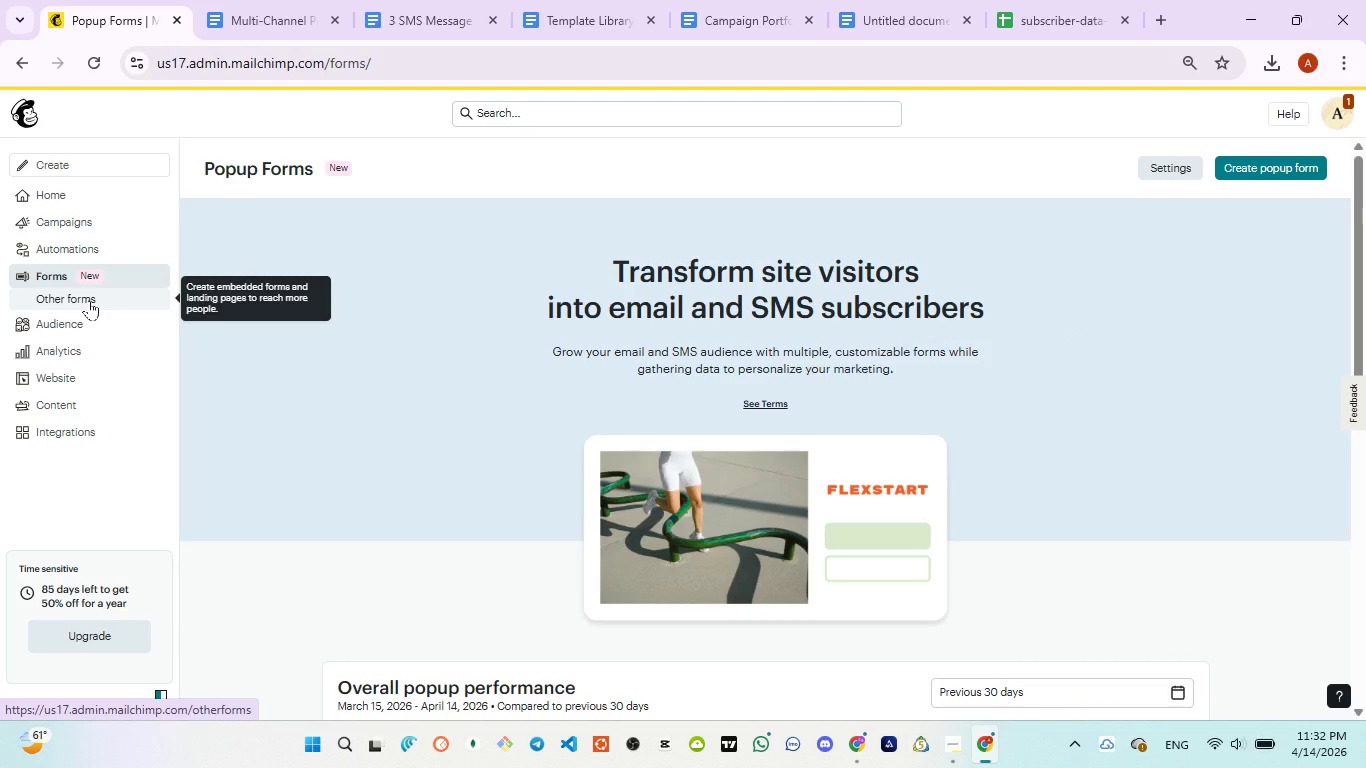 
wait(12.7)
 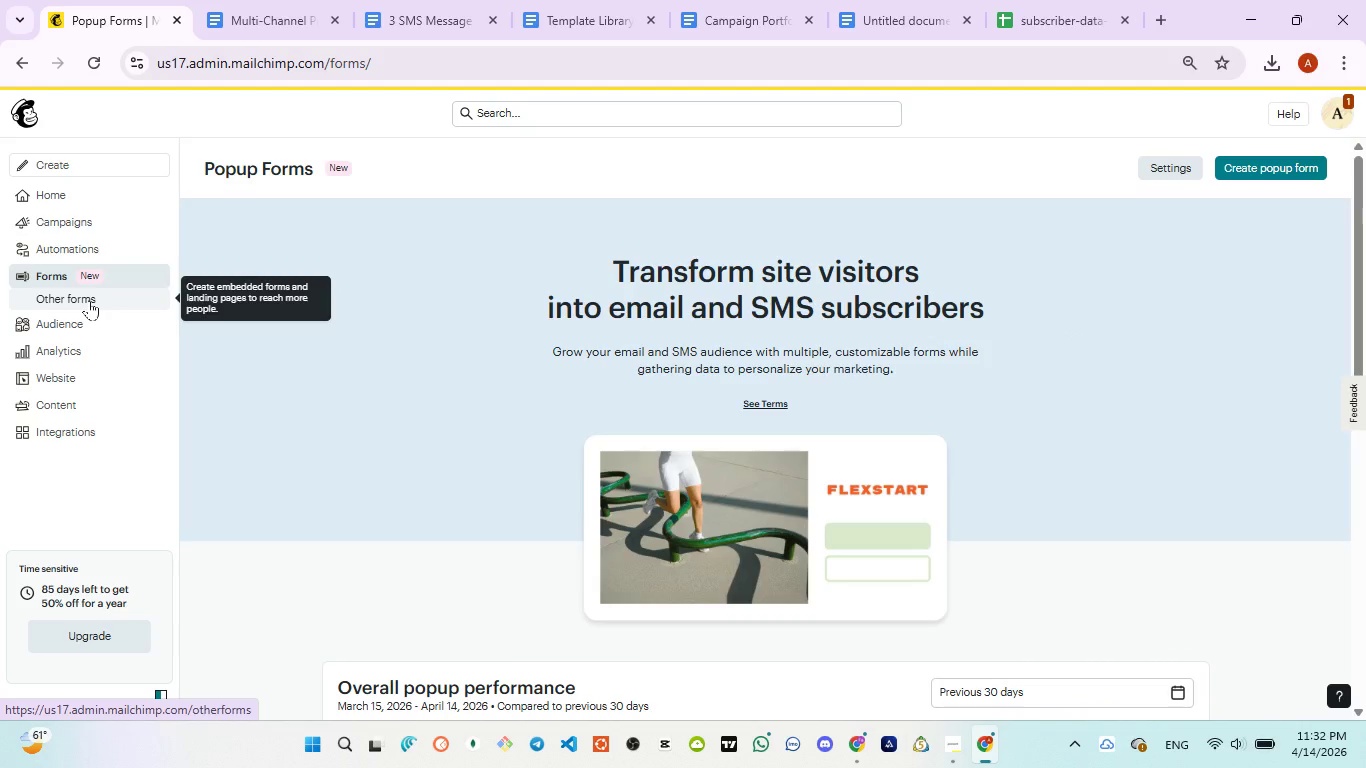 
left_click([97, 306])
 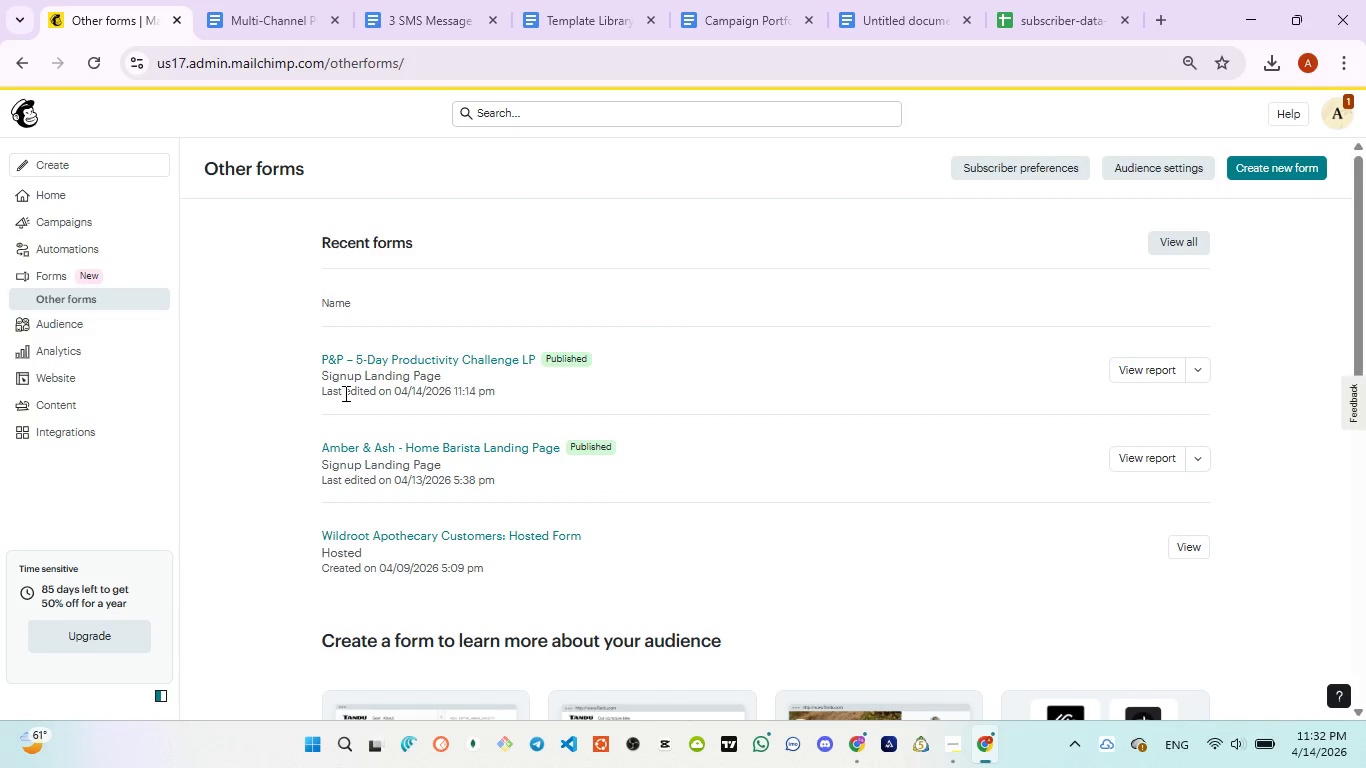 
scroll: coordinate [344, 398], scroll_direction: down, amount: 4.0
 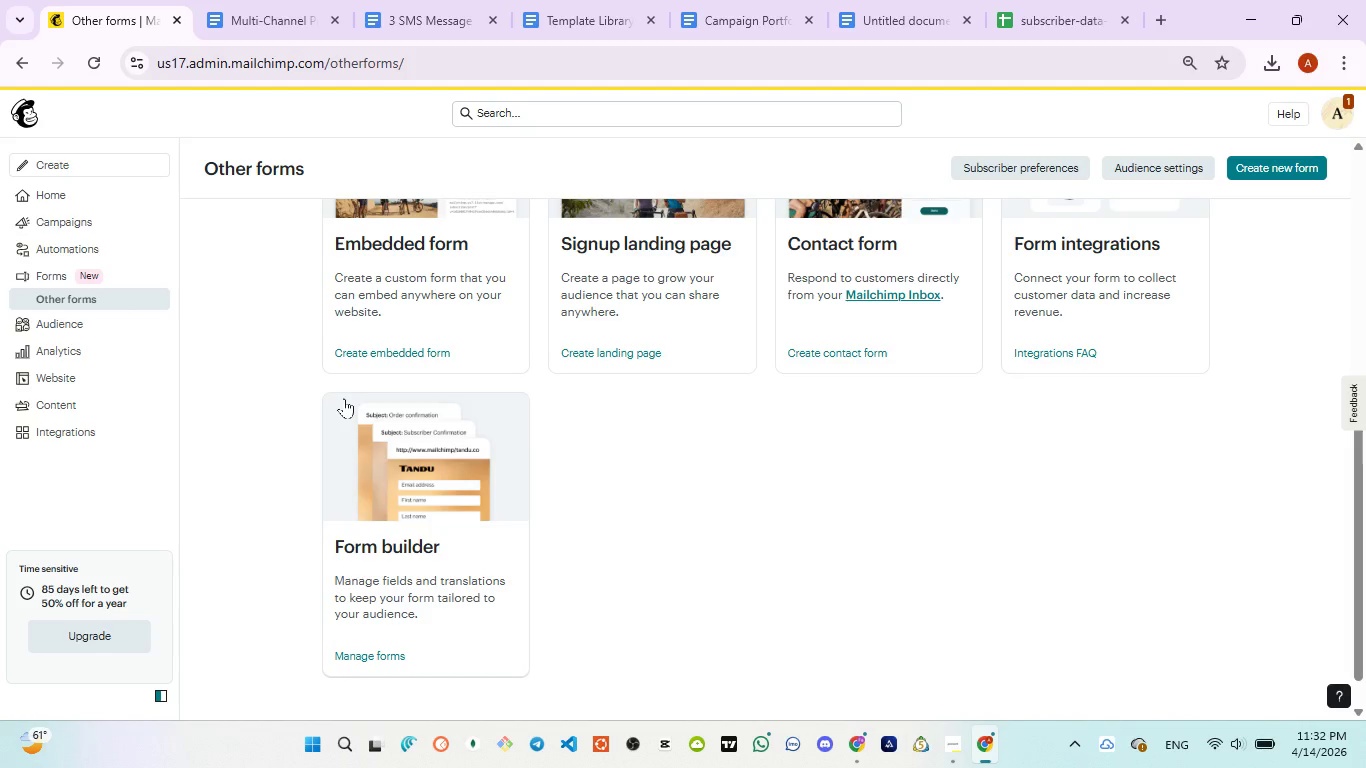 
wait(10.83)
 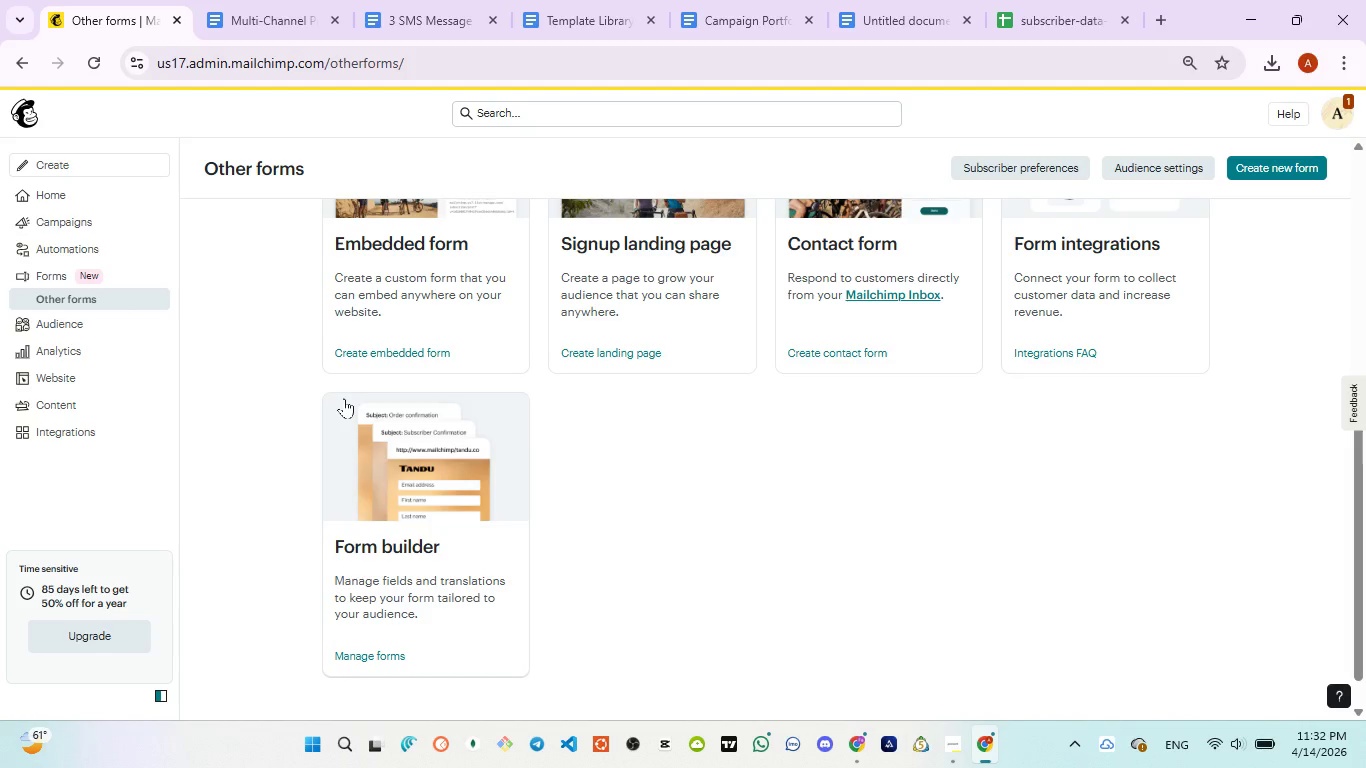 
left_click([364, 508])
 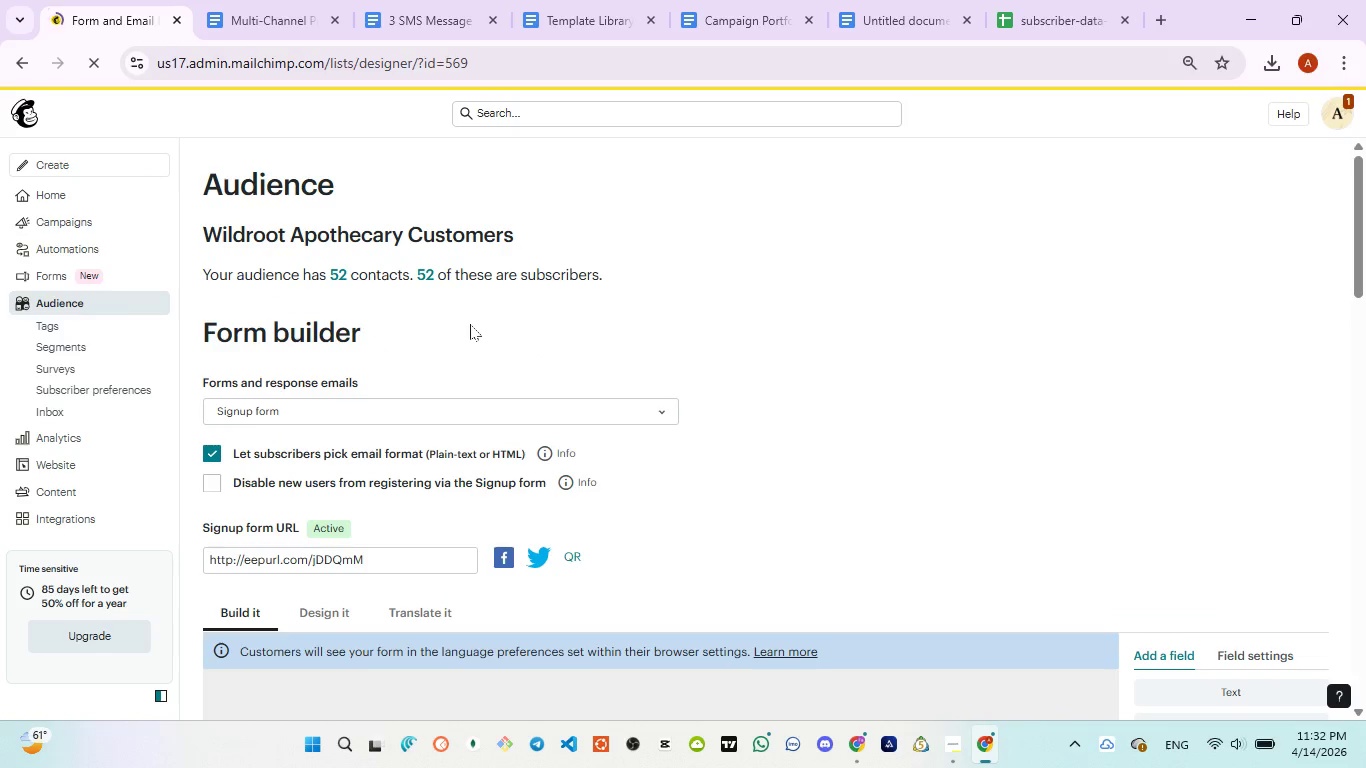 
wait(32.7)
 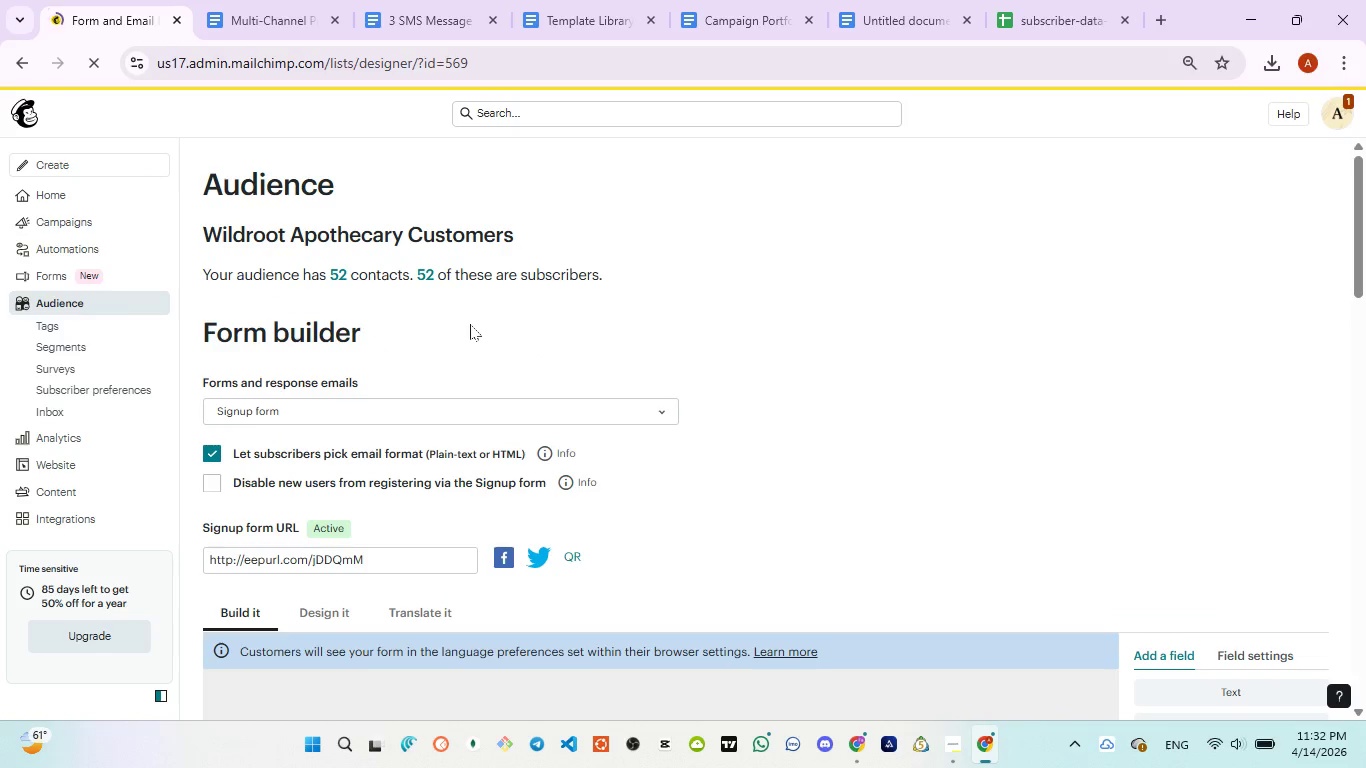 
scroll: coordinate [717, 439], scroll_direction: down, amount: 3.0
 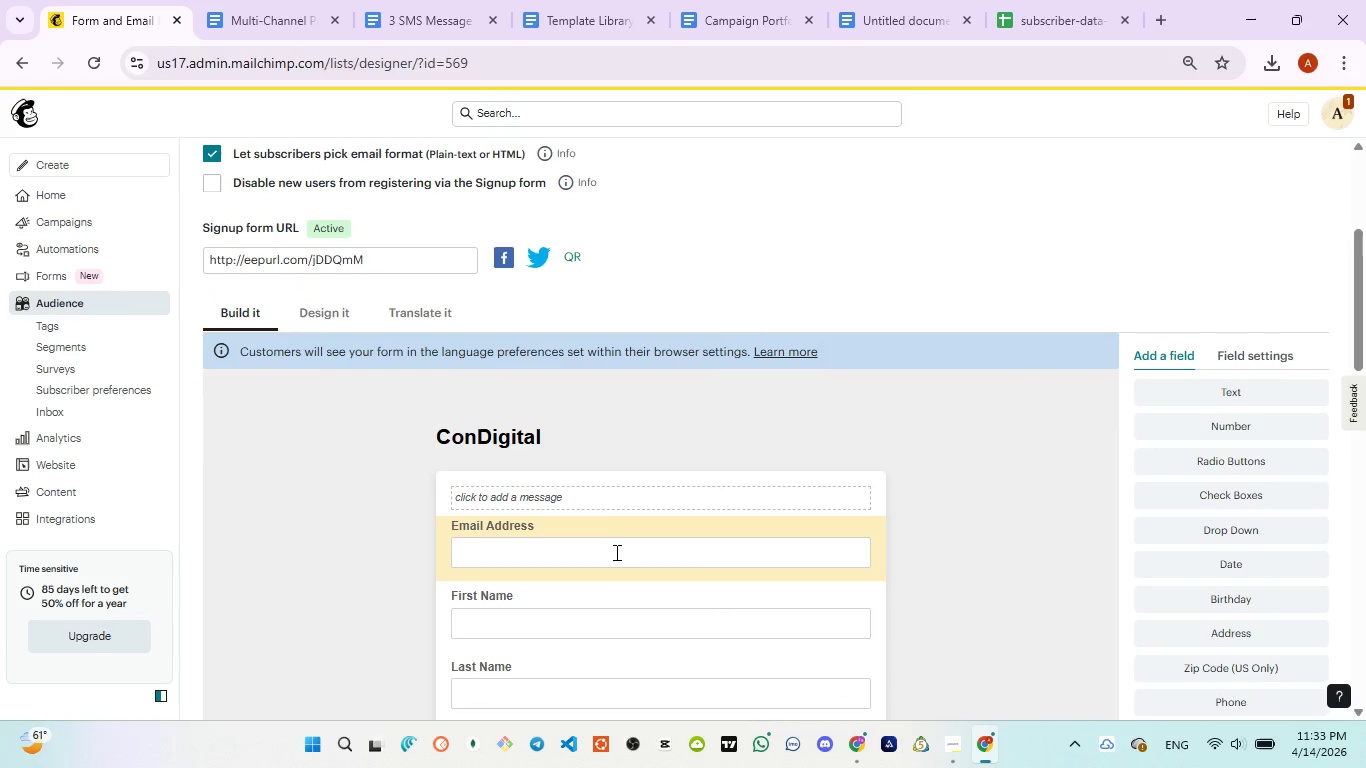 
left_click([614, 556])
 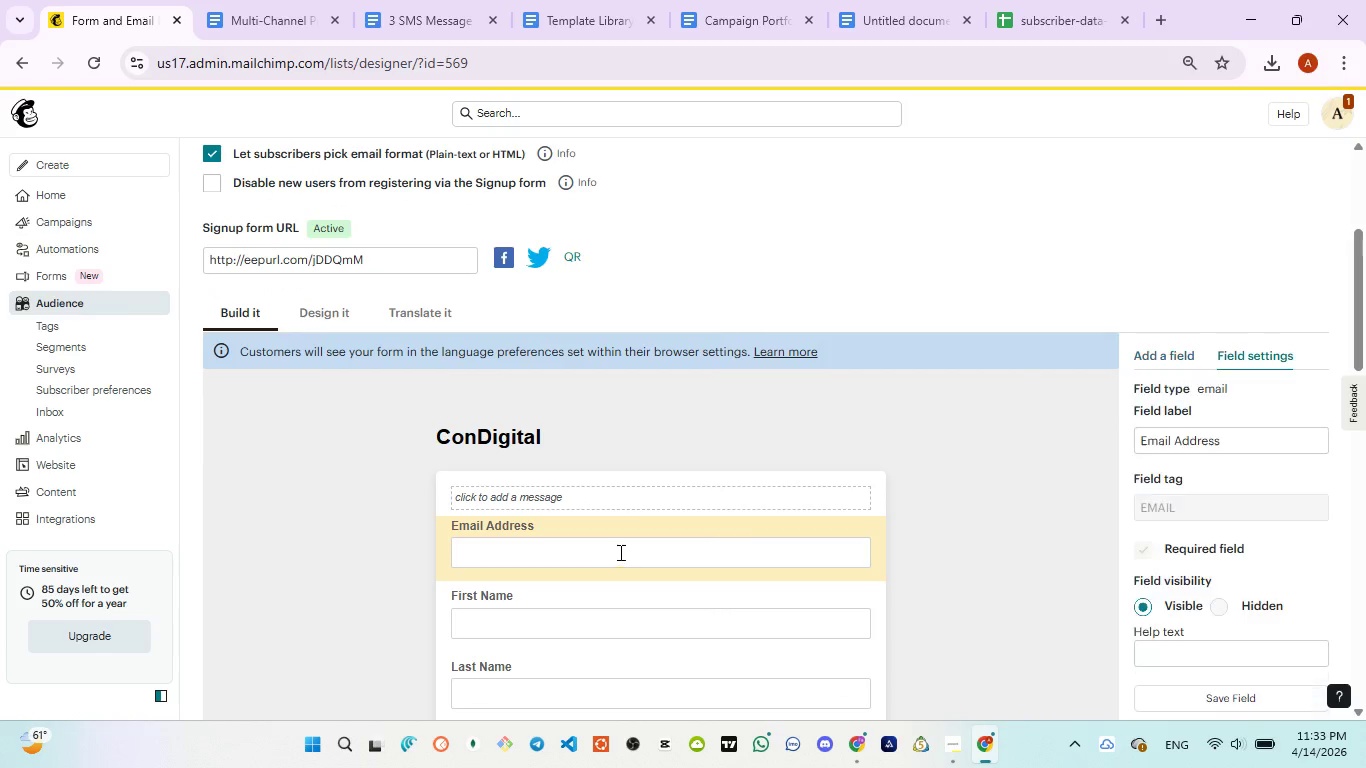 
left_click([620, 551])
 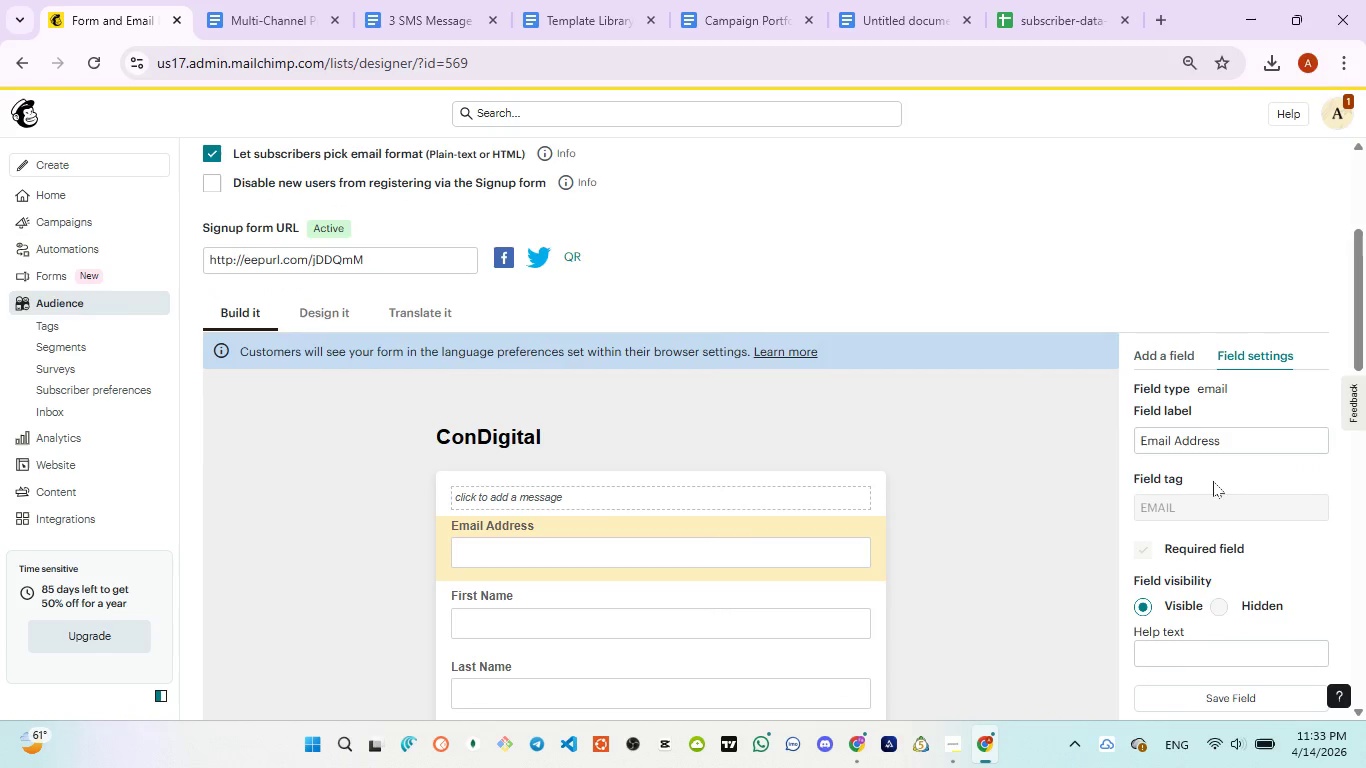 
scroll: coordinate [1247, 522], scroll_direction: down, amount: 1.0
 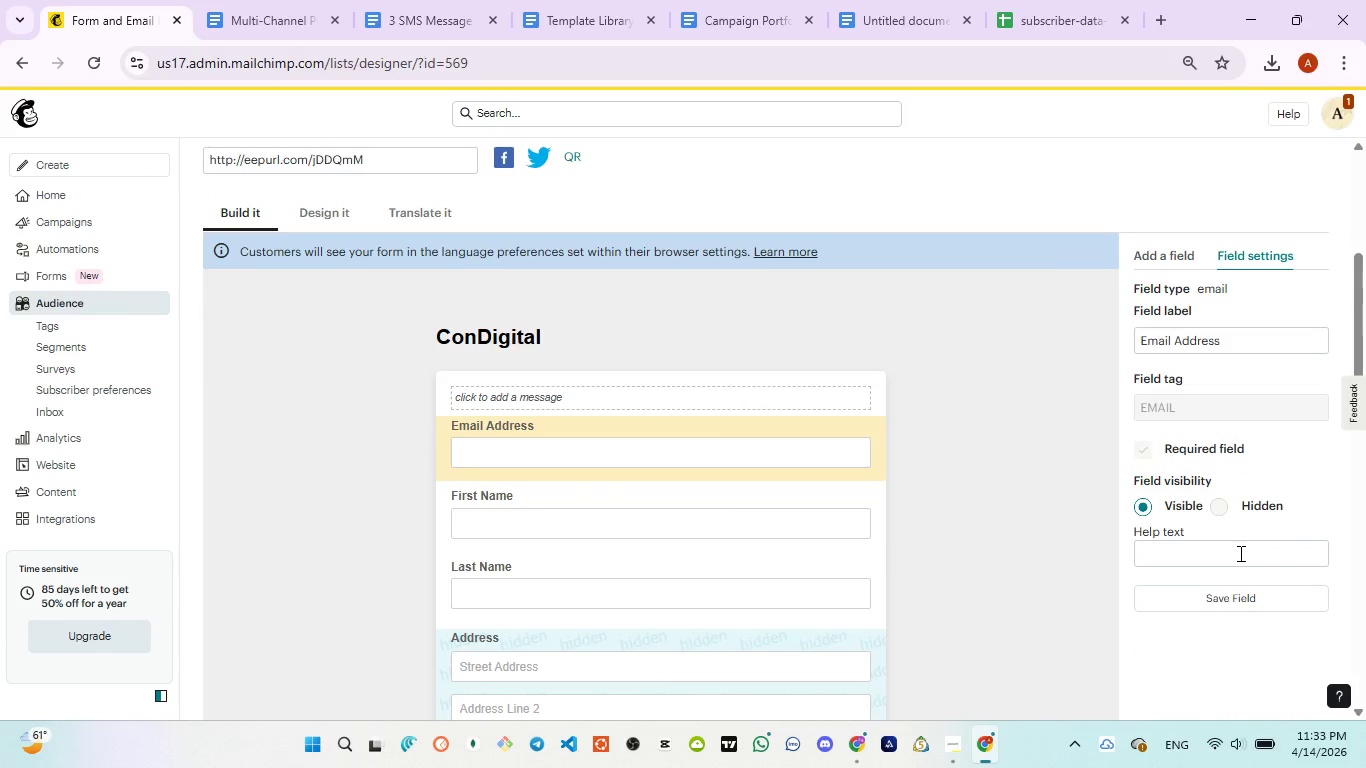 
left_click([1239, 553])
 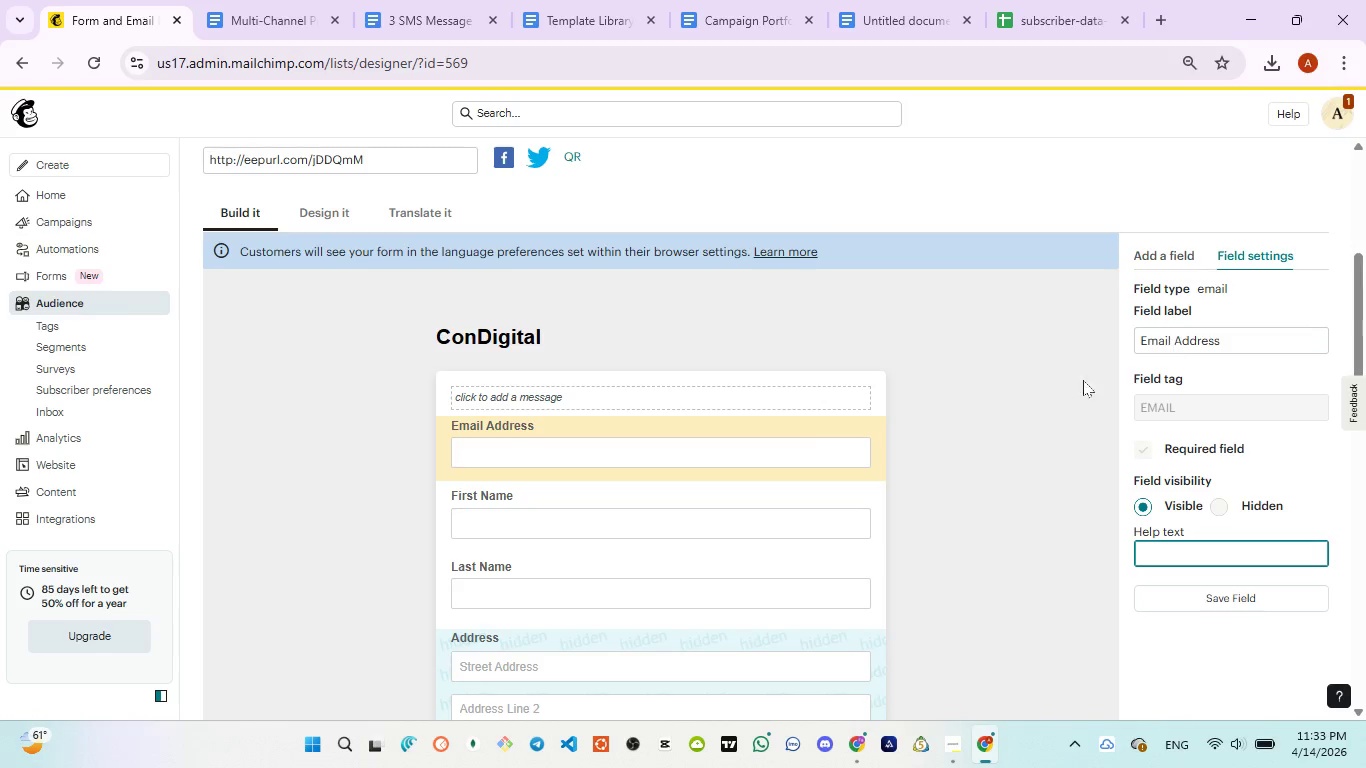 
left_click([590, 442])
 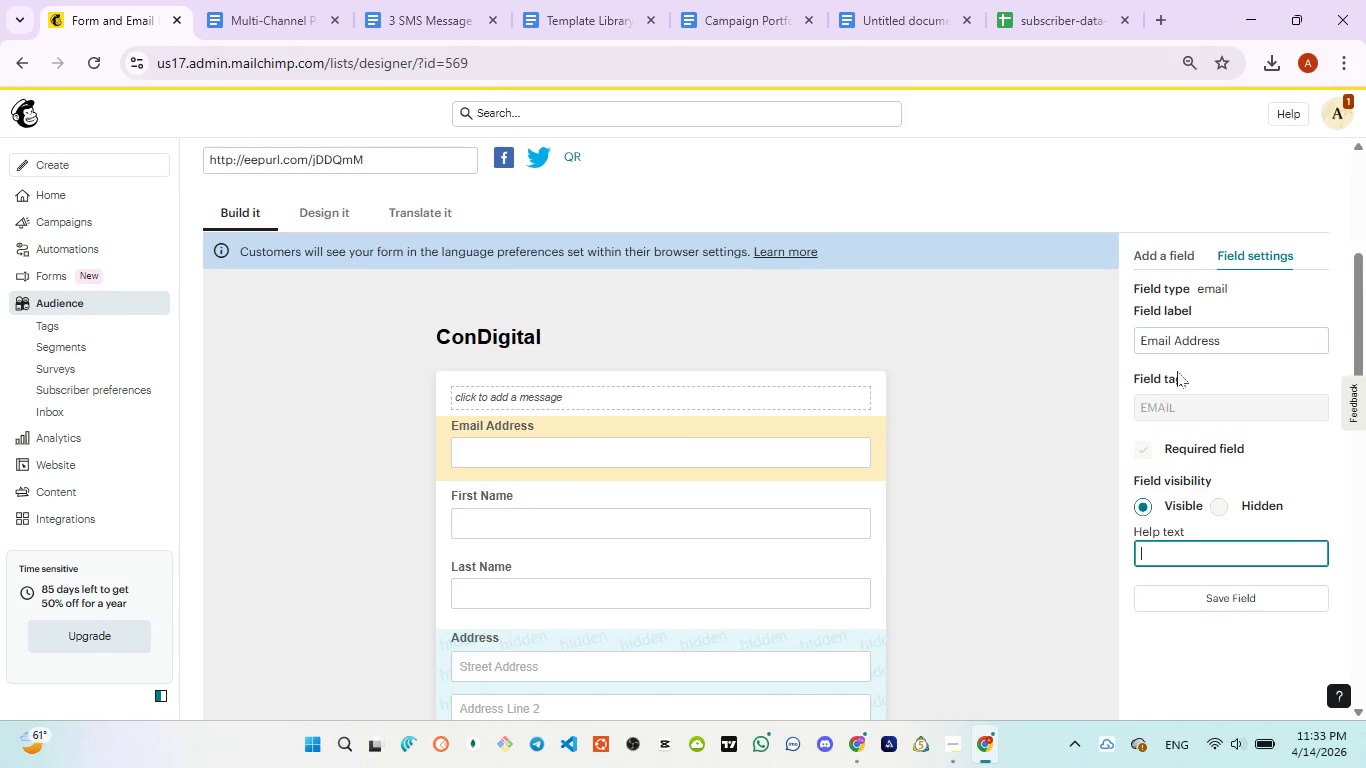 
left_click([1202, 348])
 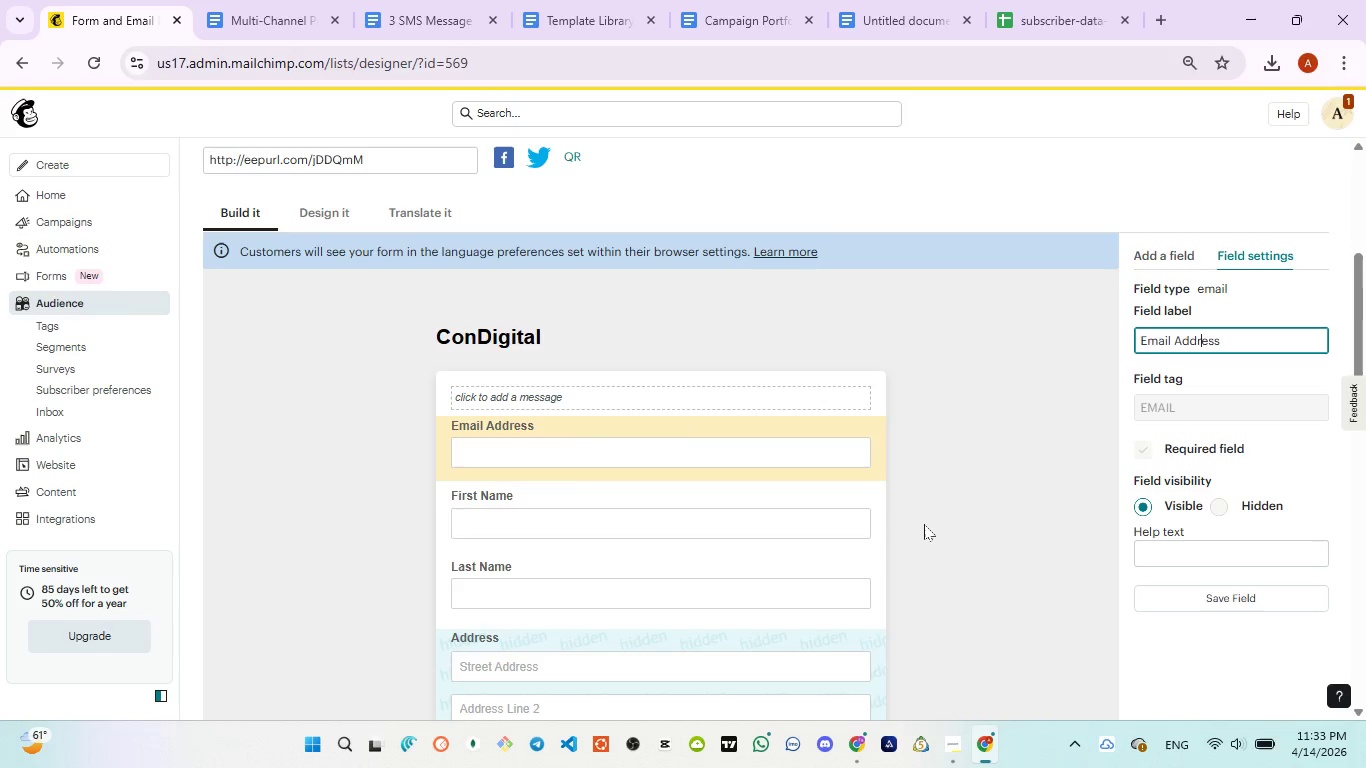 
scroll: coordinate [679, 548], scroll_direction: down, amount: 1.0
 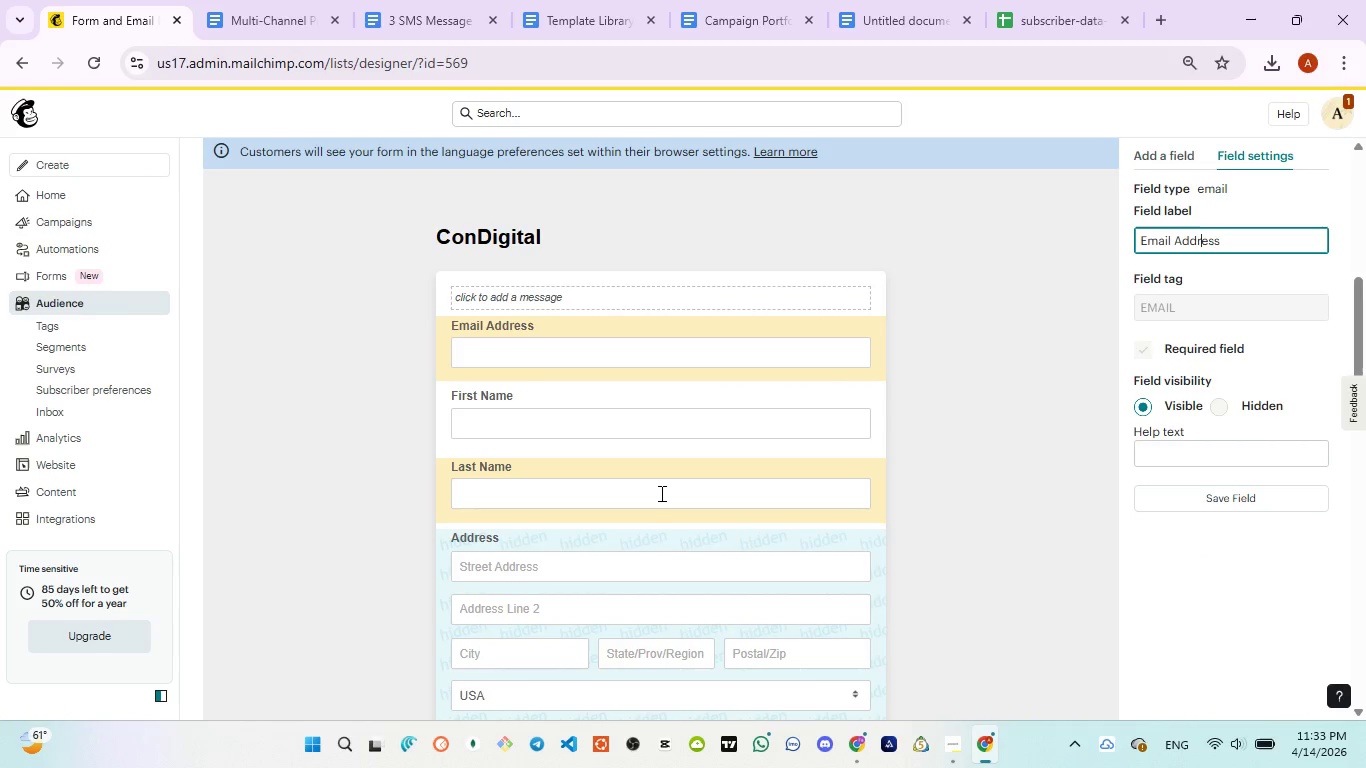 
left_click([660, 492])
 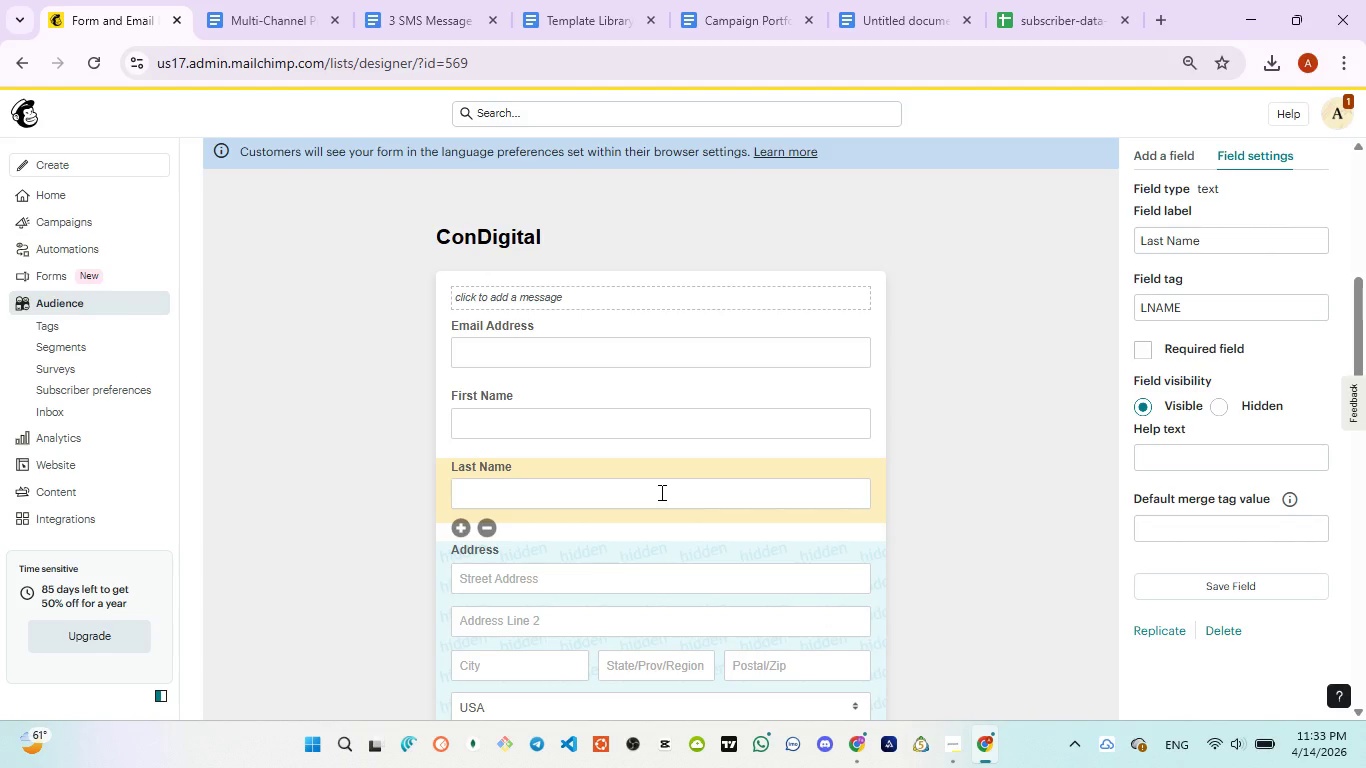 
left_click([631, 427])
 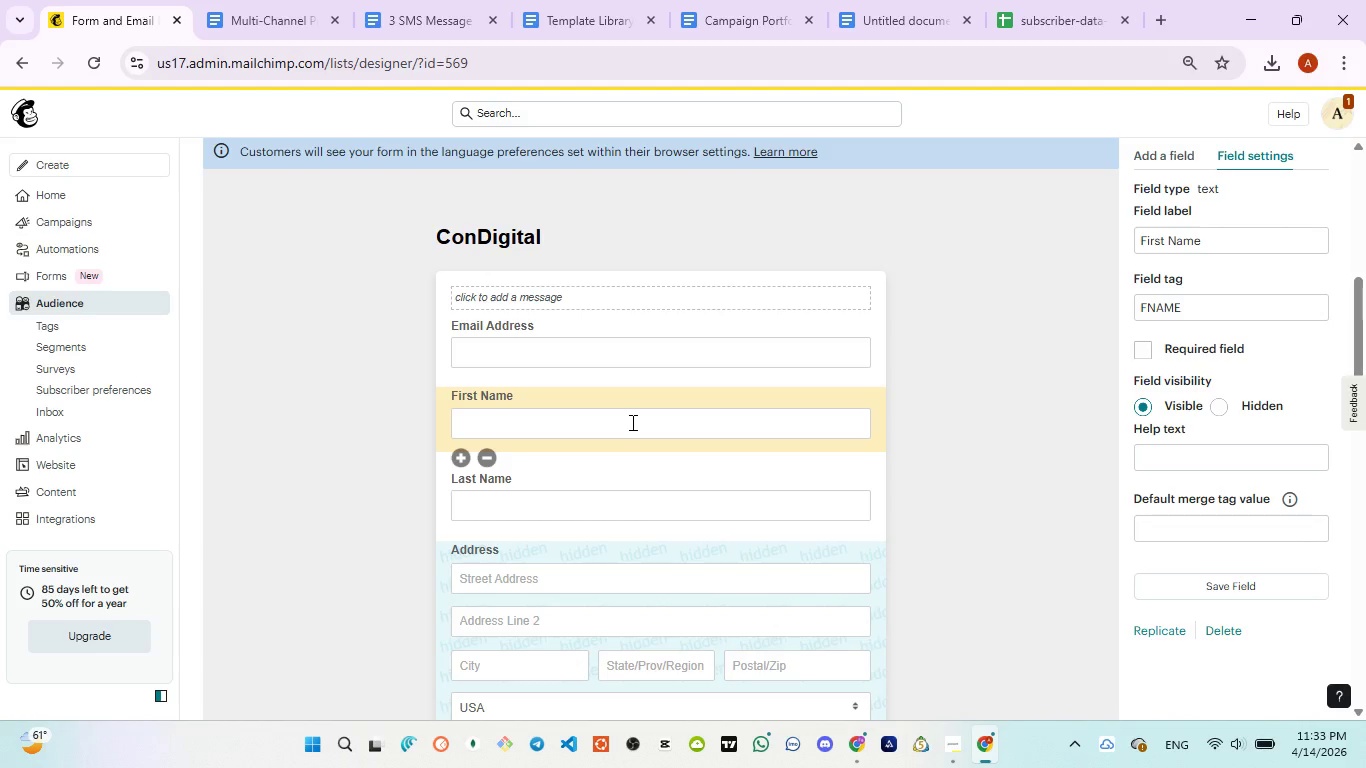 
wait(14.81)
 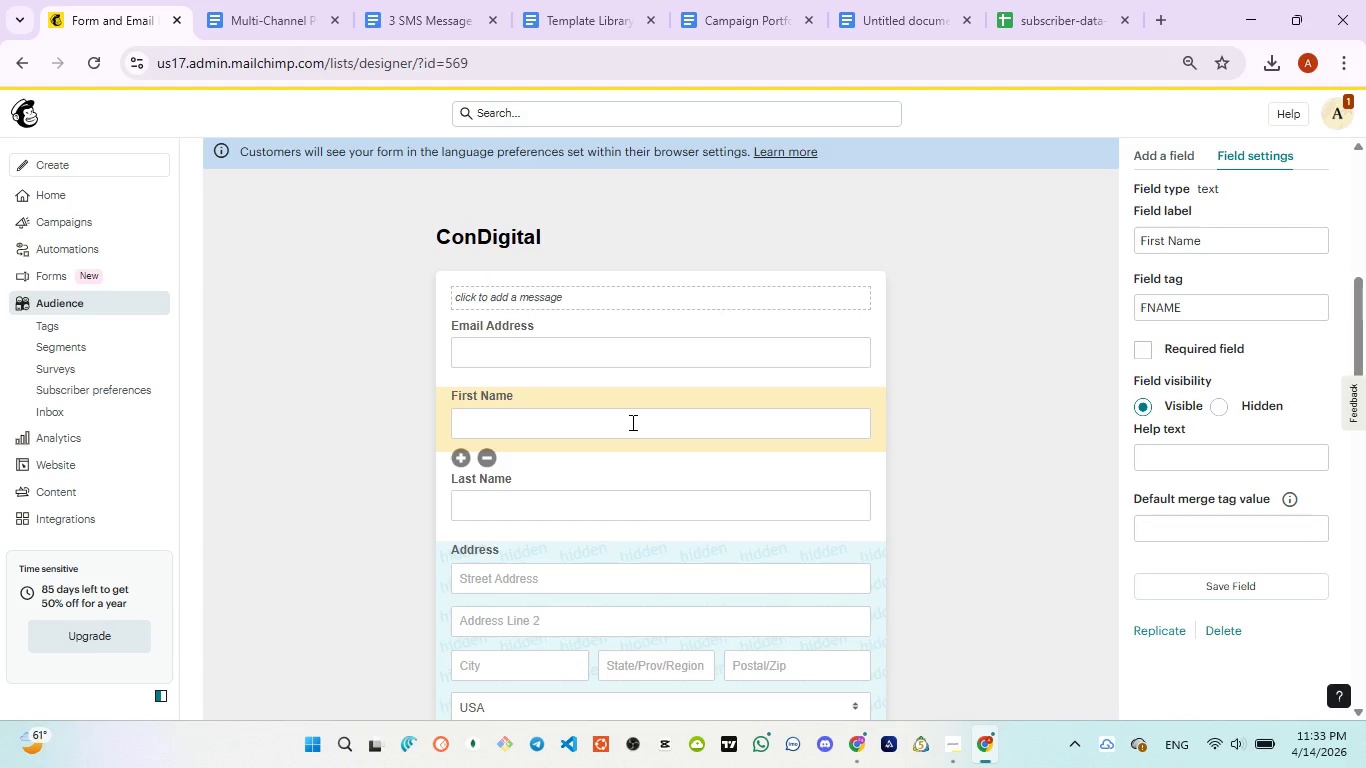 
scroll: coordinate [620, 471], scroll_direction: down, amount: 10.0
 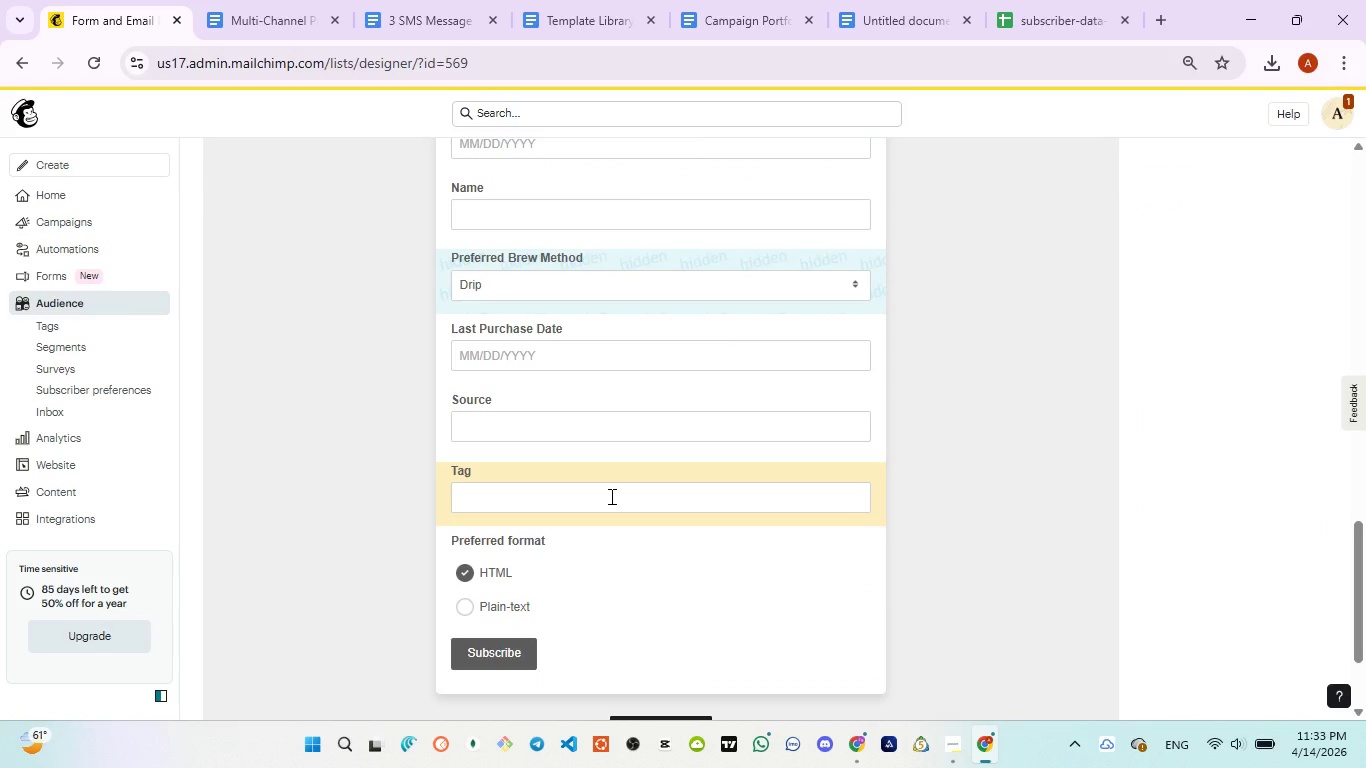 
left_click([610, 496])
 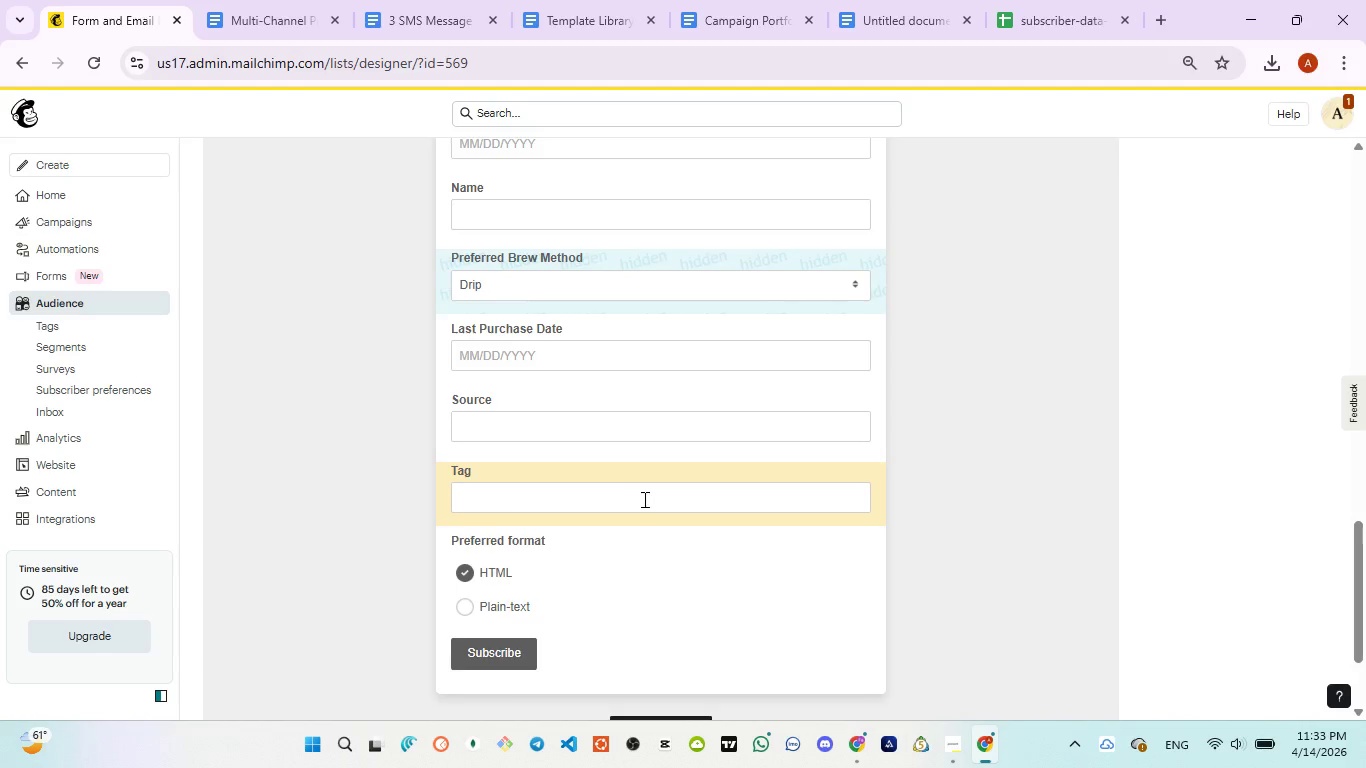 
scroll: coordinate [643, 499], scroll_direction: down, amount: 2.0
 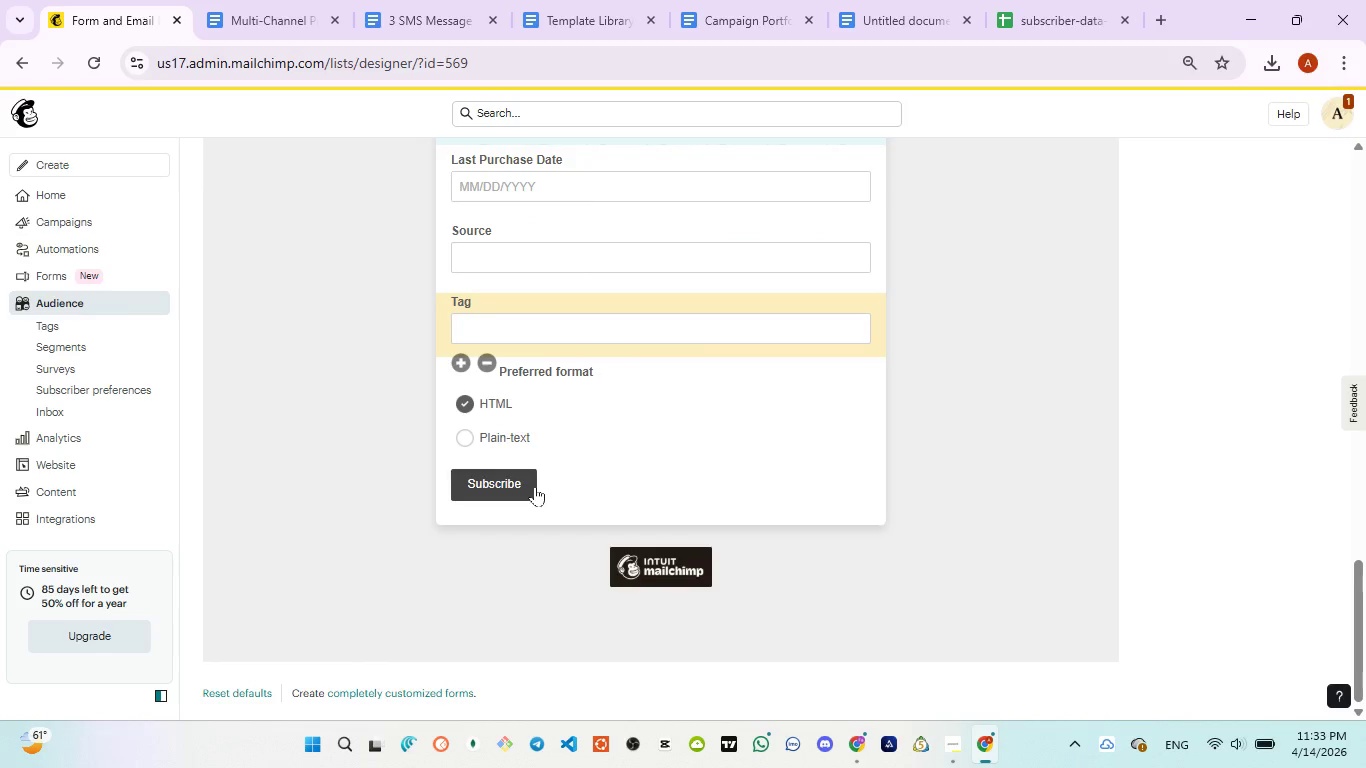 
left_click([513, 479])
 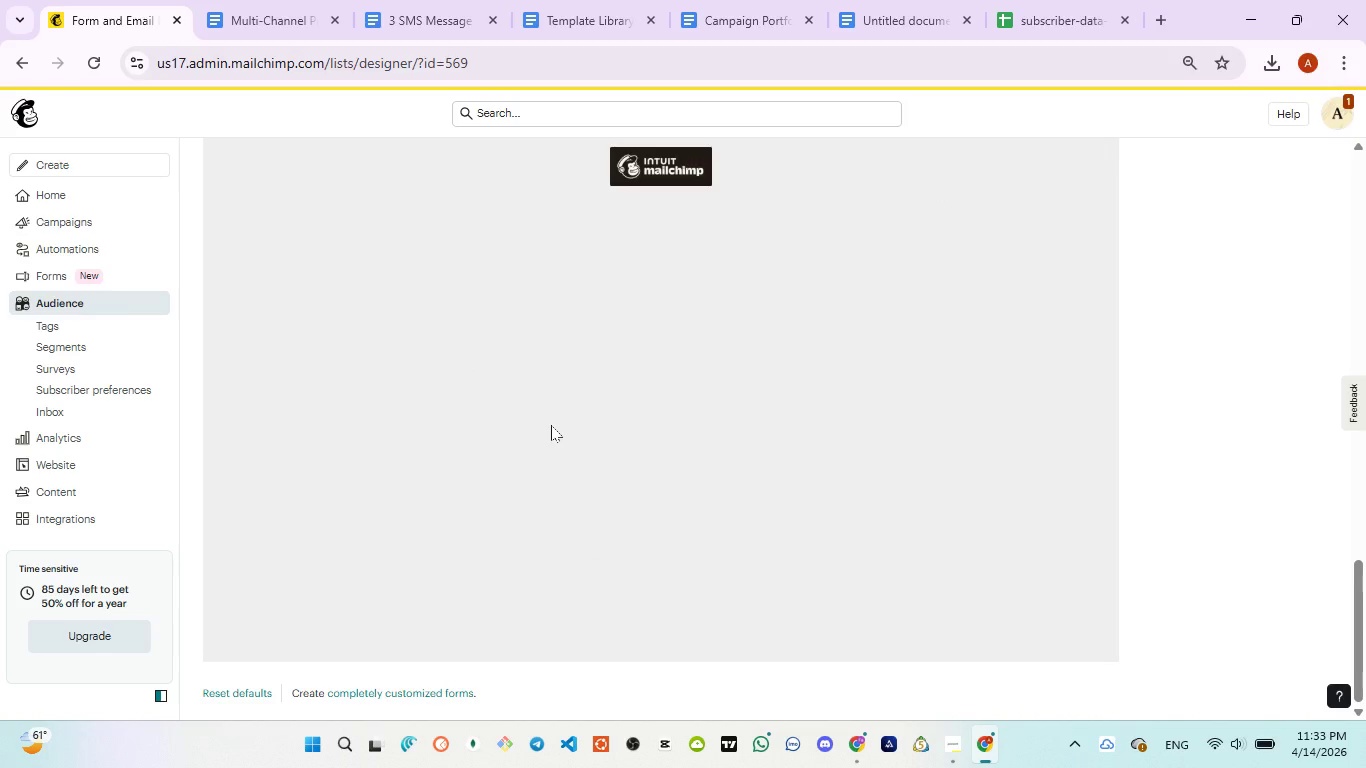 
wait(14.69)
 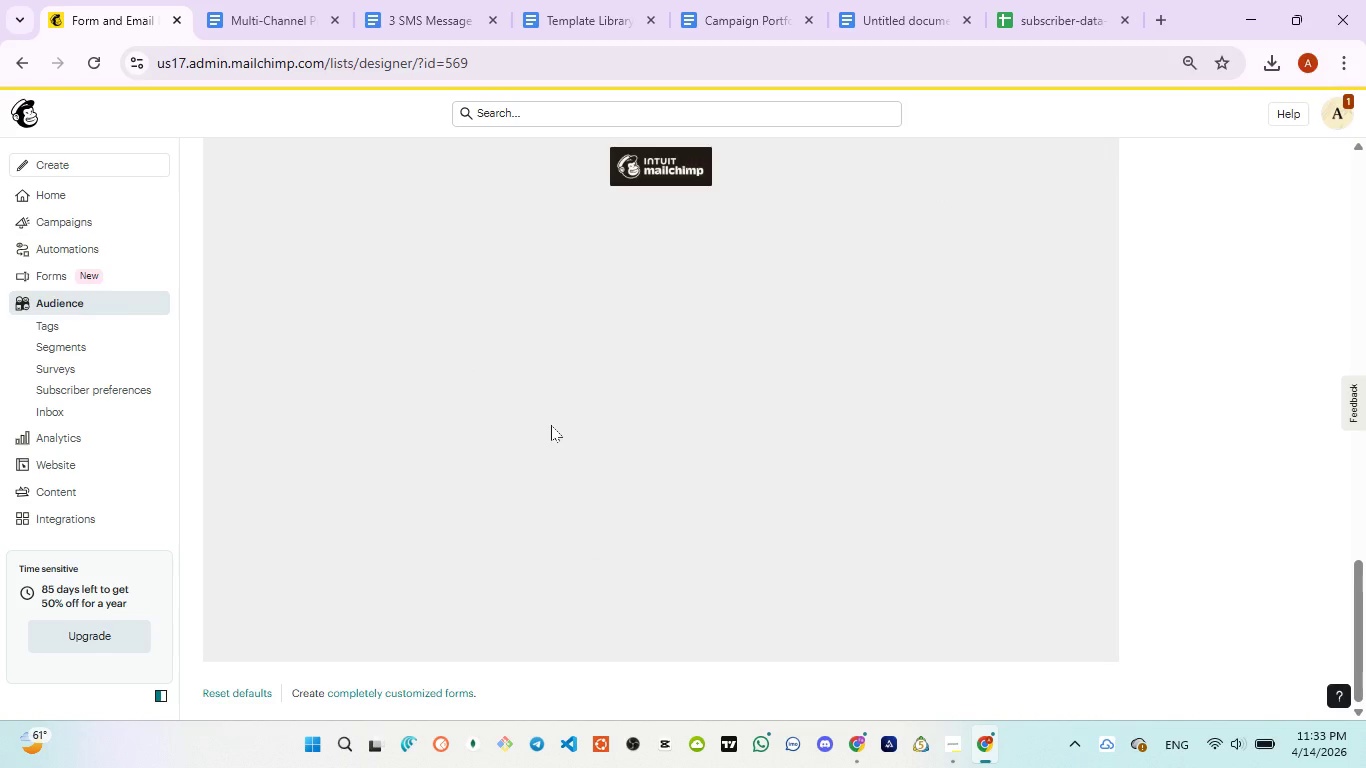 
scroll: coordinate [539, 550], scroll_direction: up, amount: 4.0
 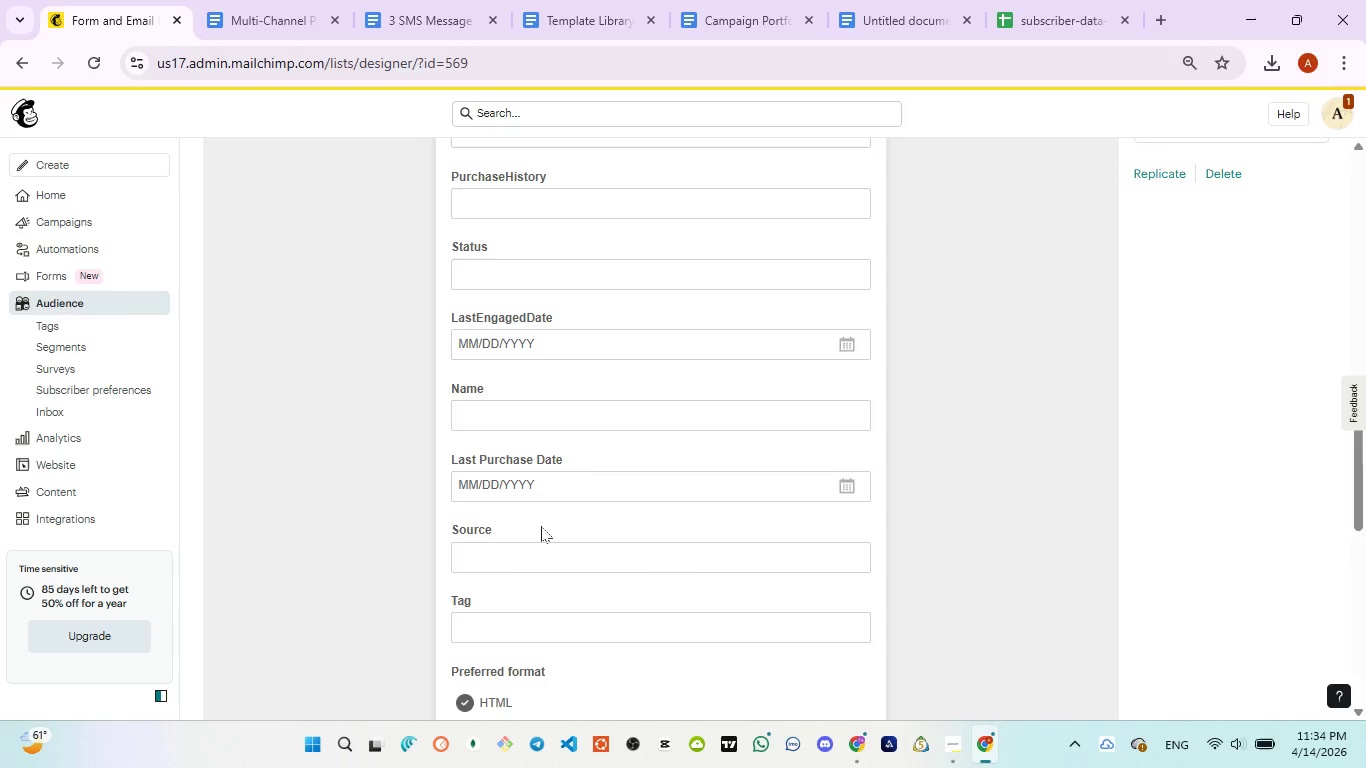 
wait(9.15)
 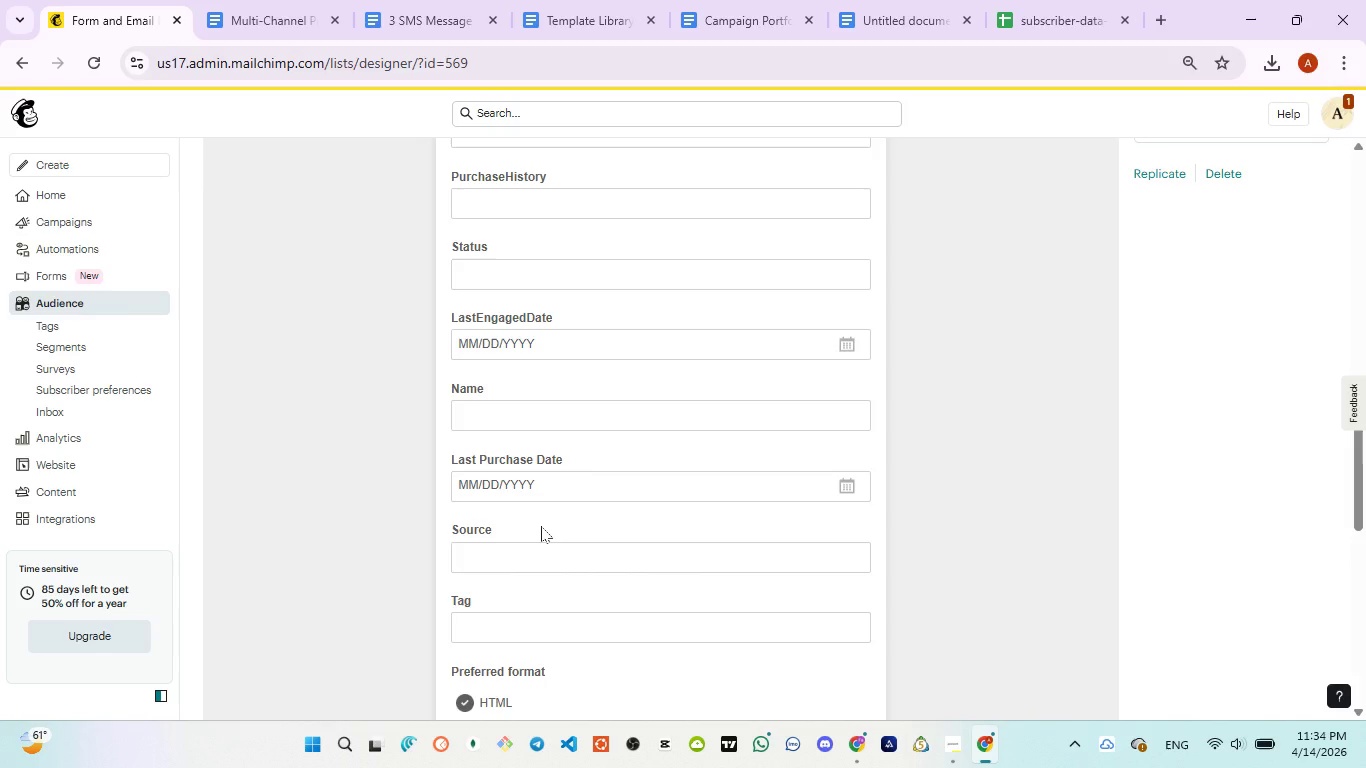 
scroll: coordinate [509, 515], scroll_direction: none, amount: 0.0
 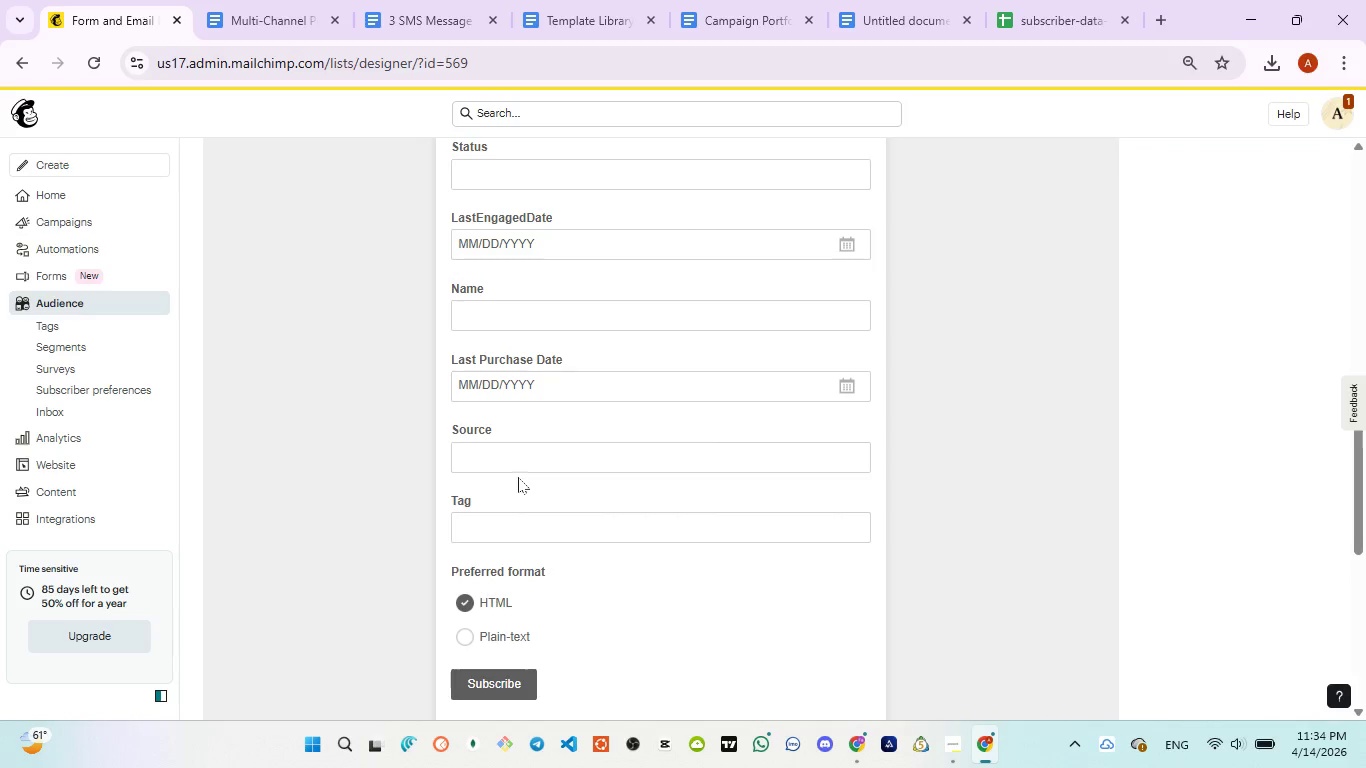 
left_click([525, 453])
 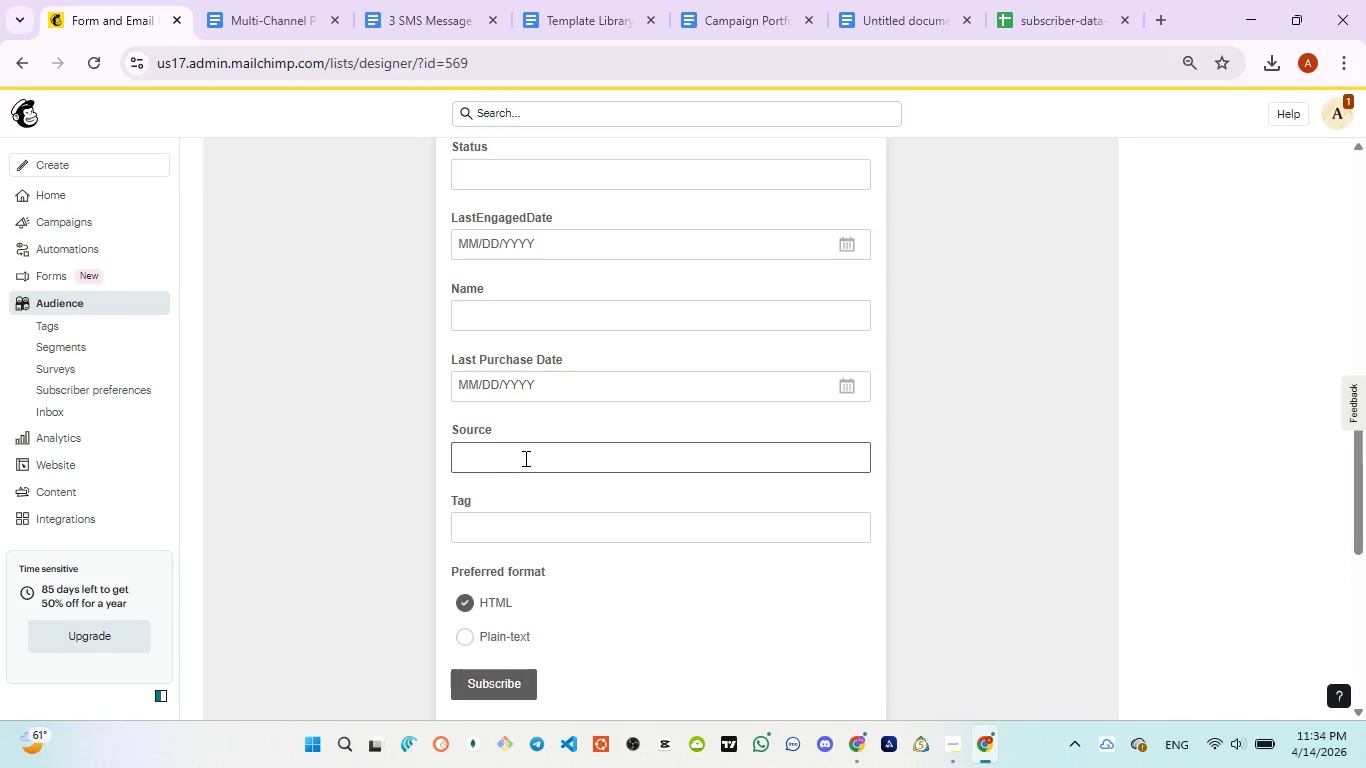 
scroll: coordinate [527, 458], scroll_direction: up, amount: 8.0
 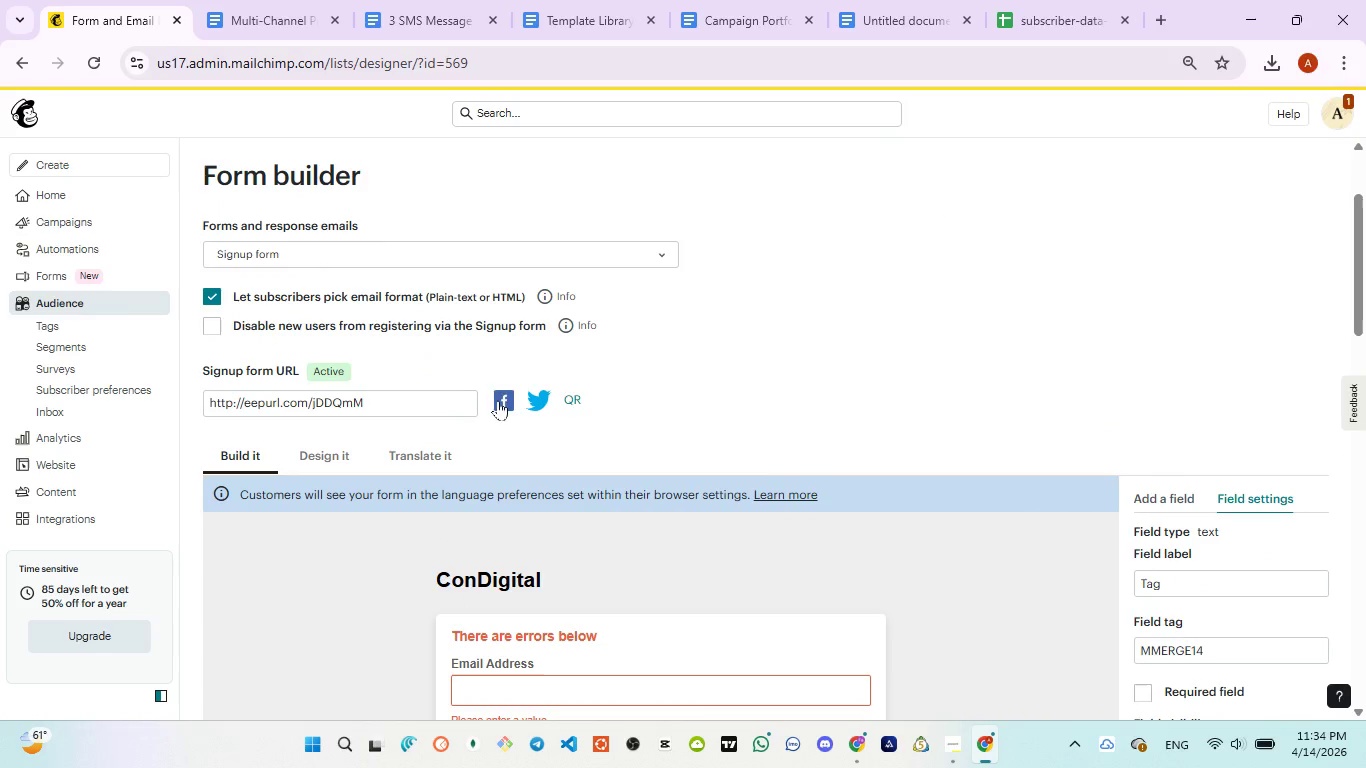 
left_click([420, 261])
 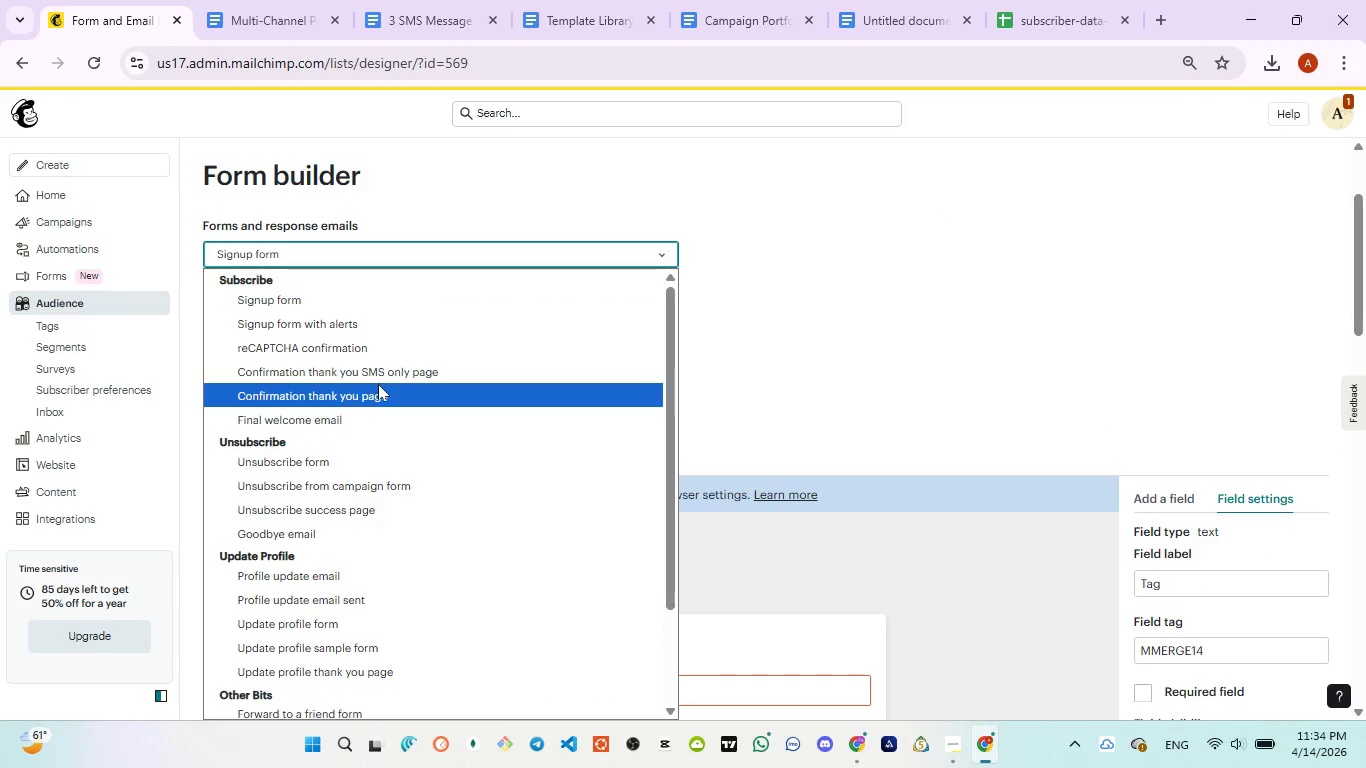 
left_click([378, 397])
 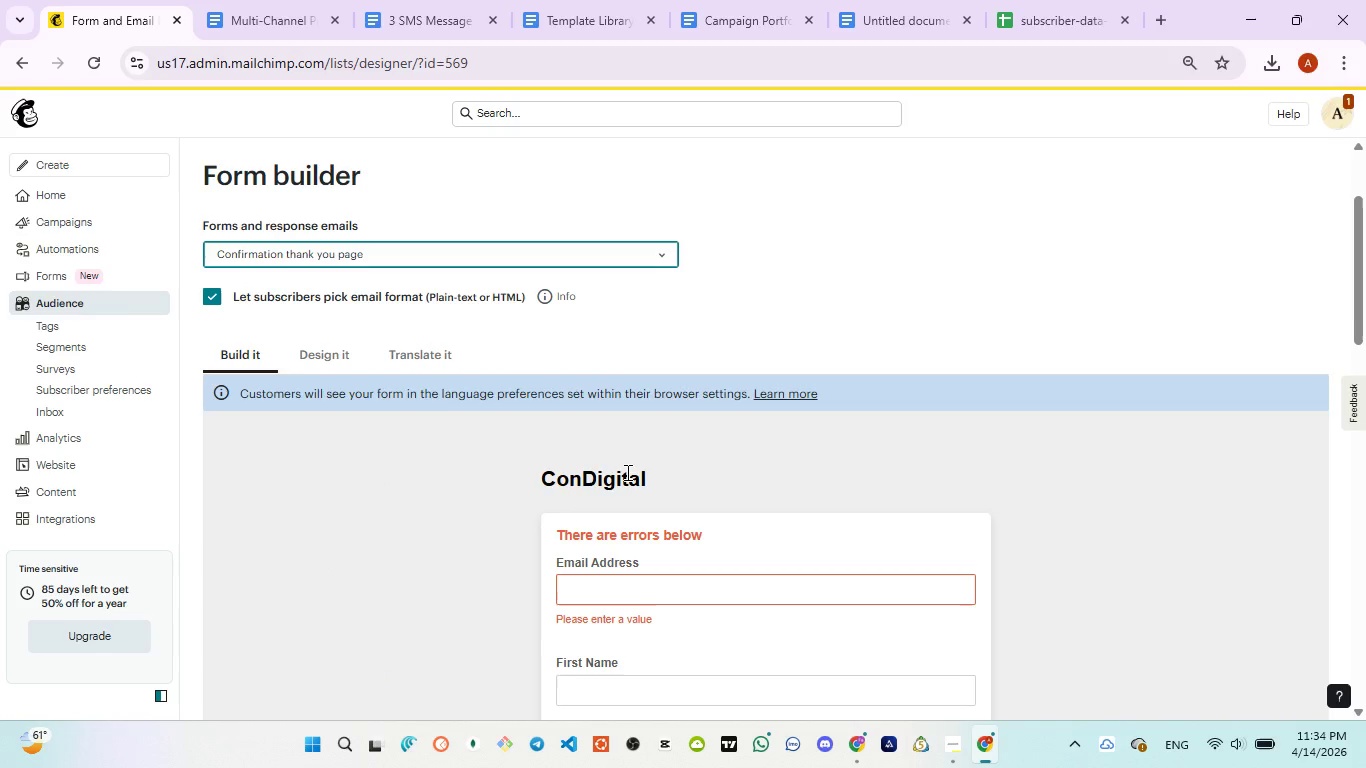 
scroll: coordinate [608, 396], scroll_direction: down, amount: 7.0
 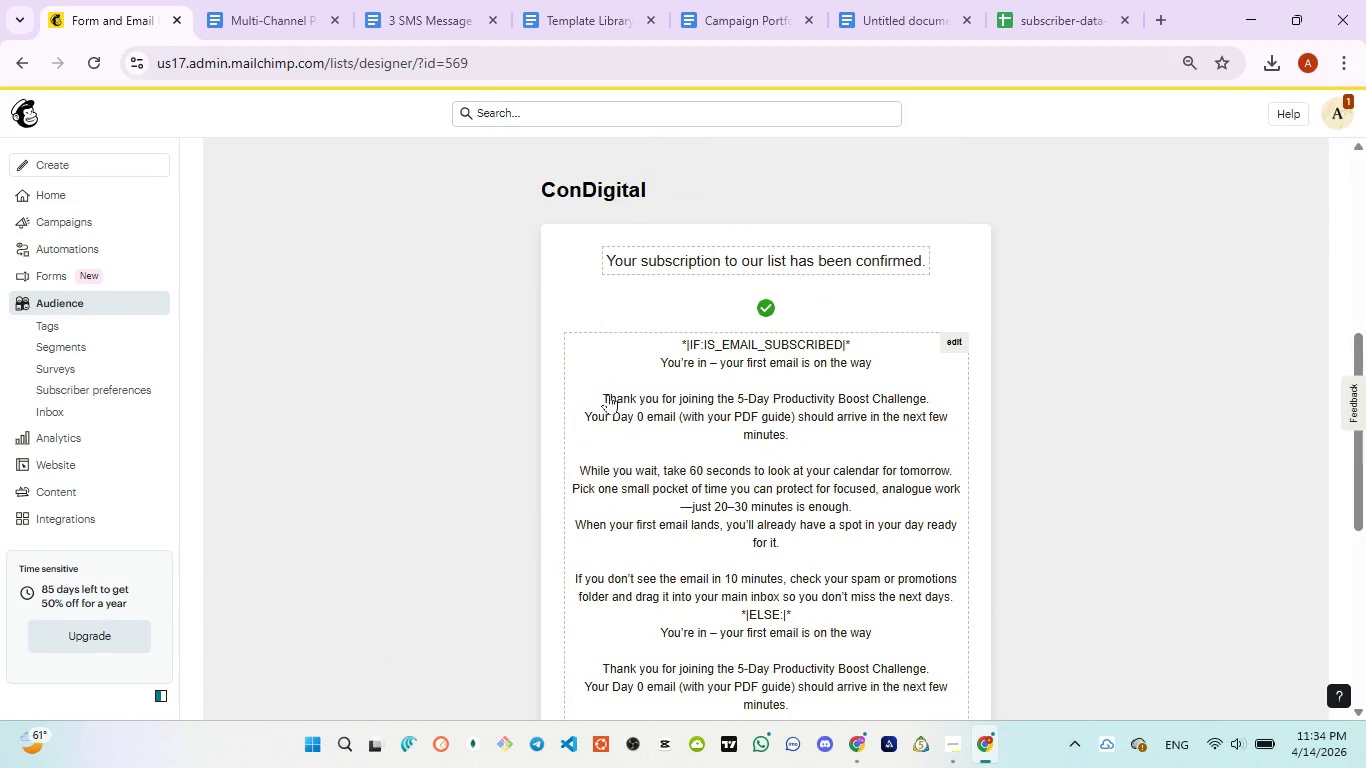 
wait(12.17)
 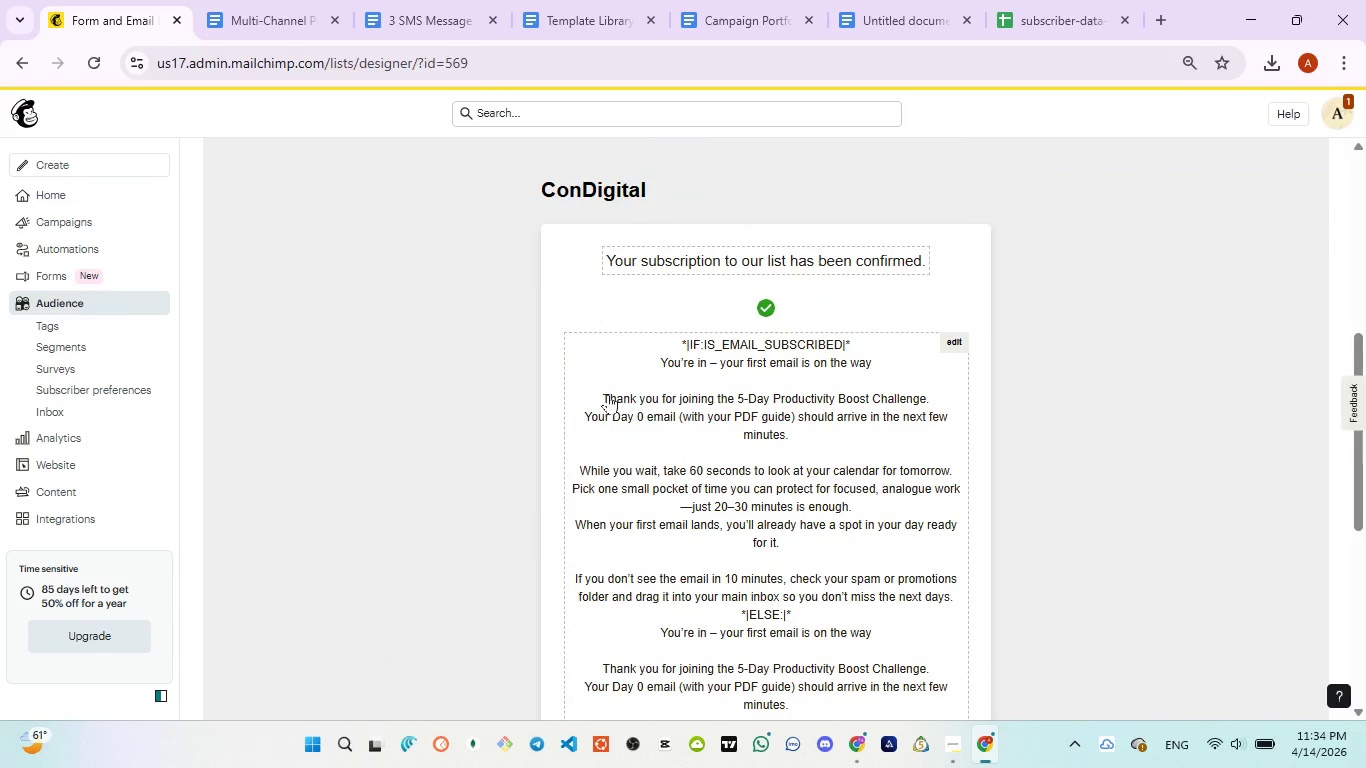 
left_click([416, 26])
 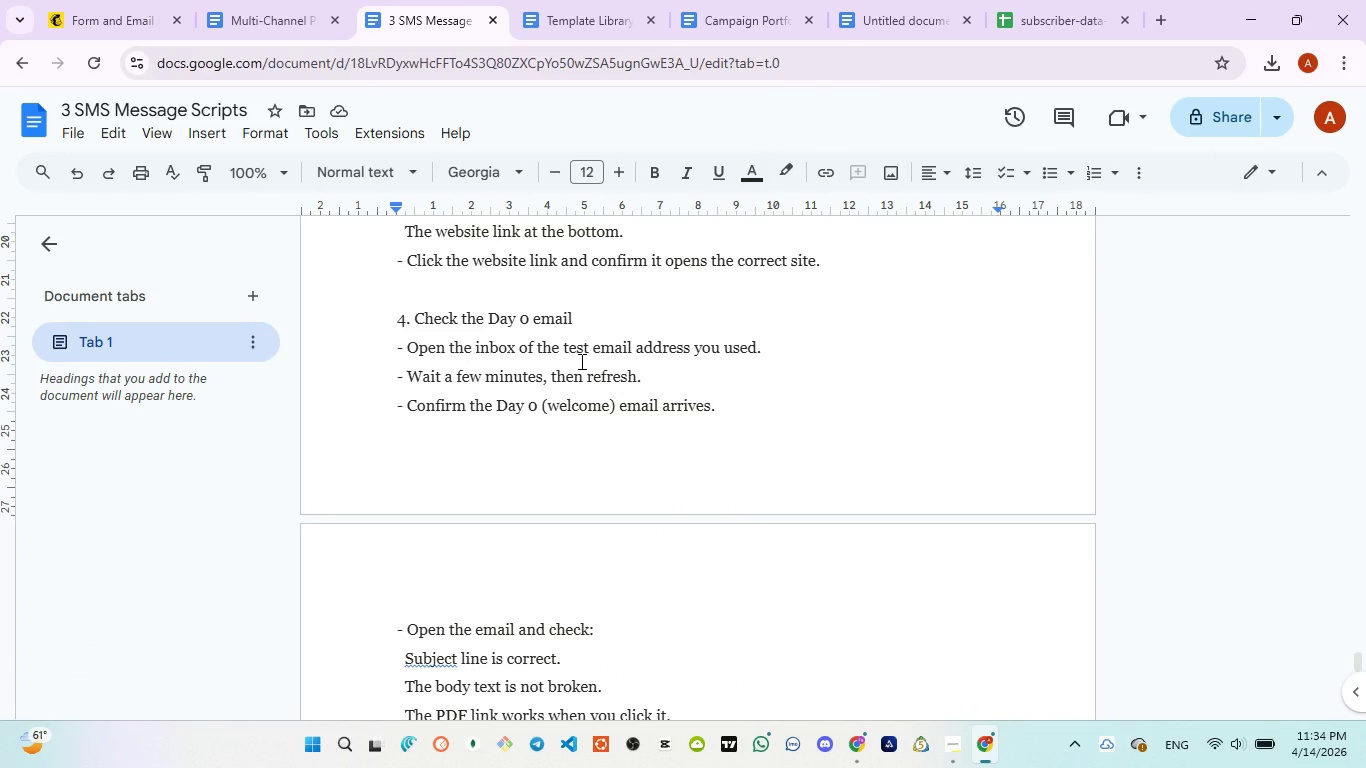 
scroll: coordinate [580, 361], scroll_direction: down, amount: 1.0
 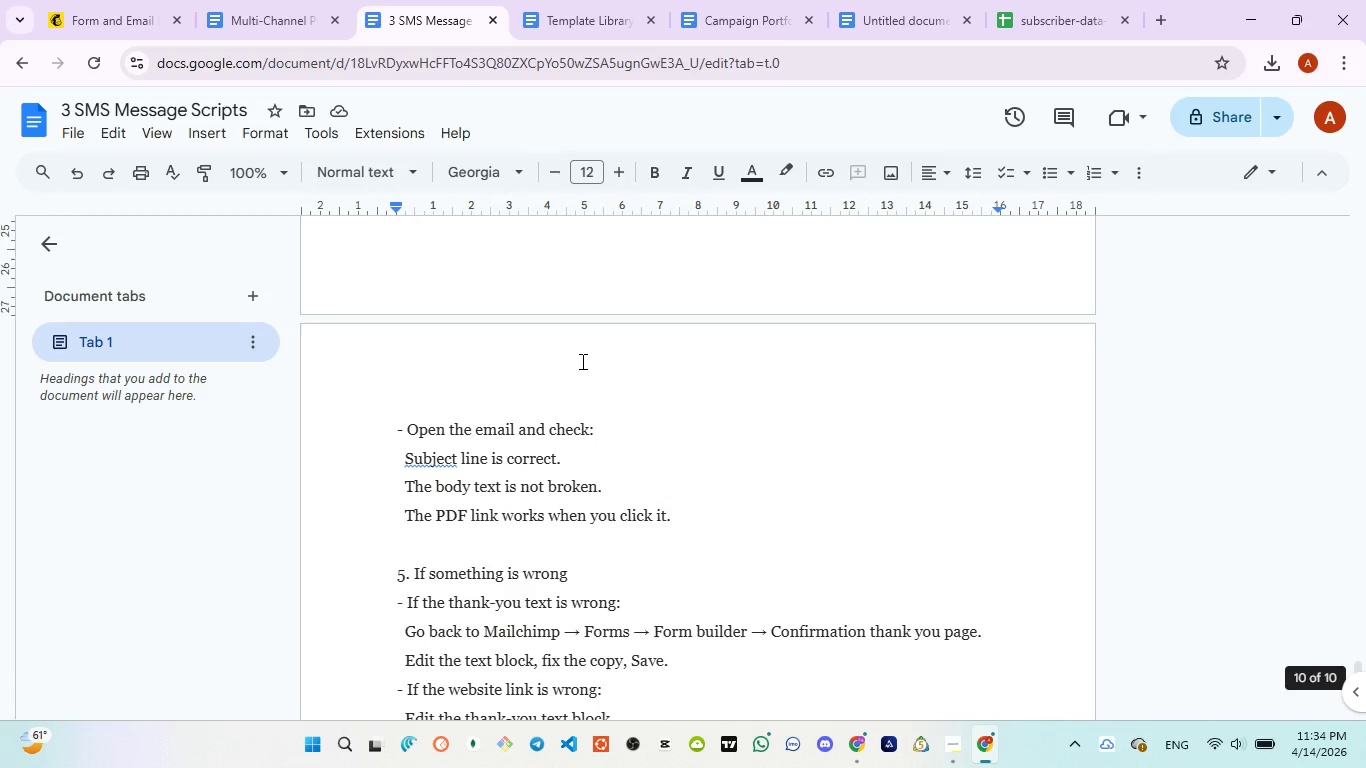 
scroll: coordinate [581, 361], scroll_direction: none, amount: 0.0
 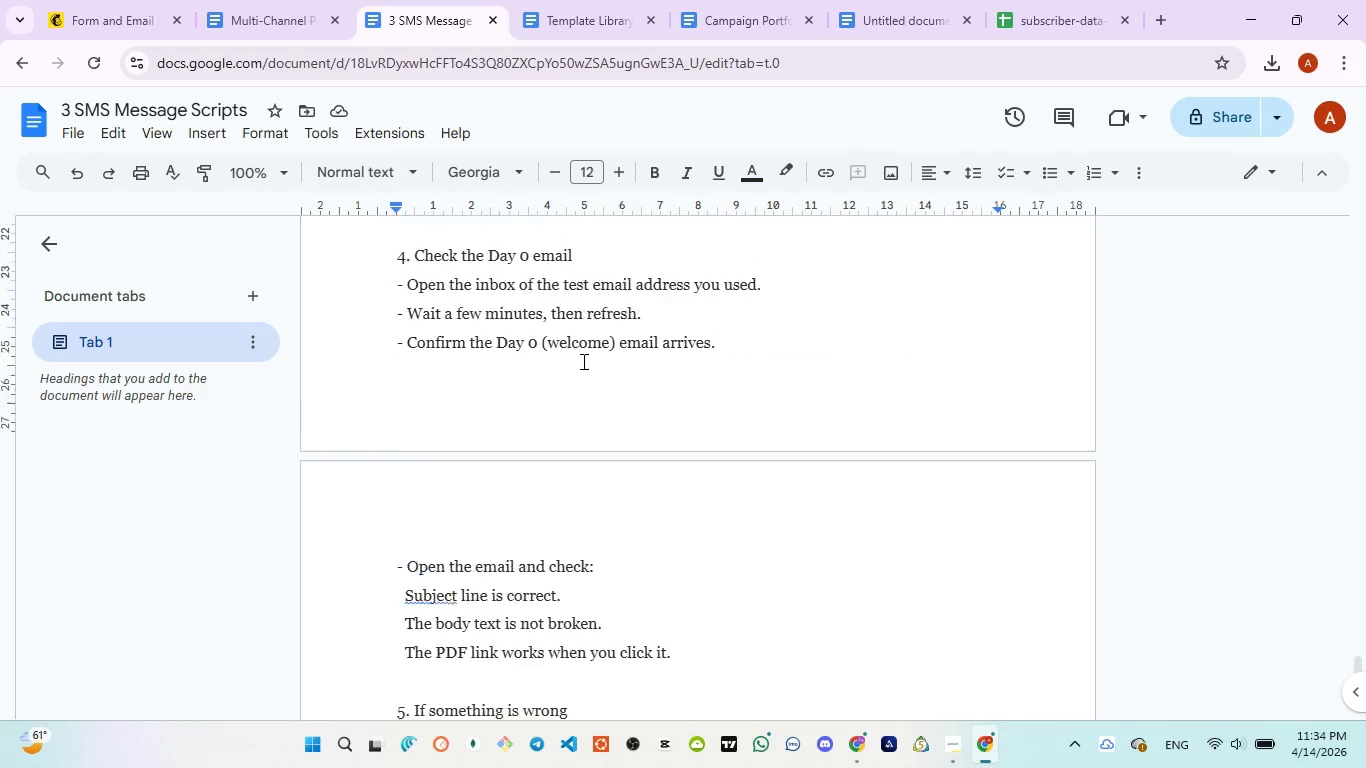 
scroll: coordinate [582, 361], scroll_direction: up, amount: 3.0
 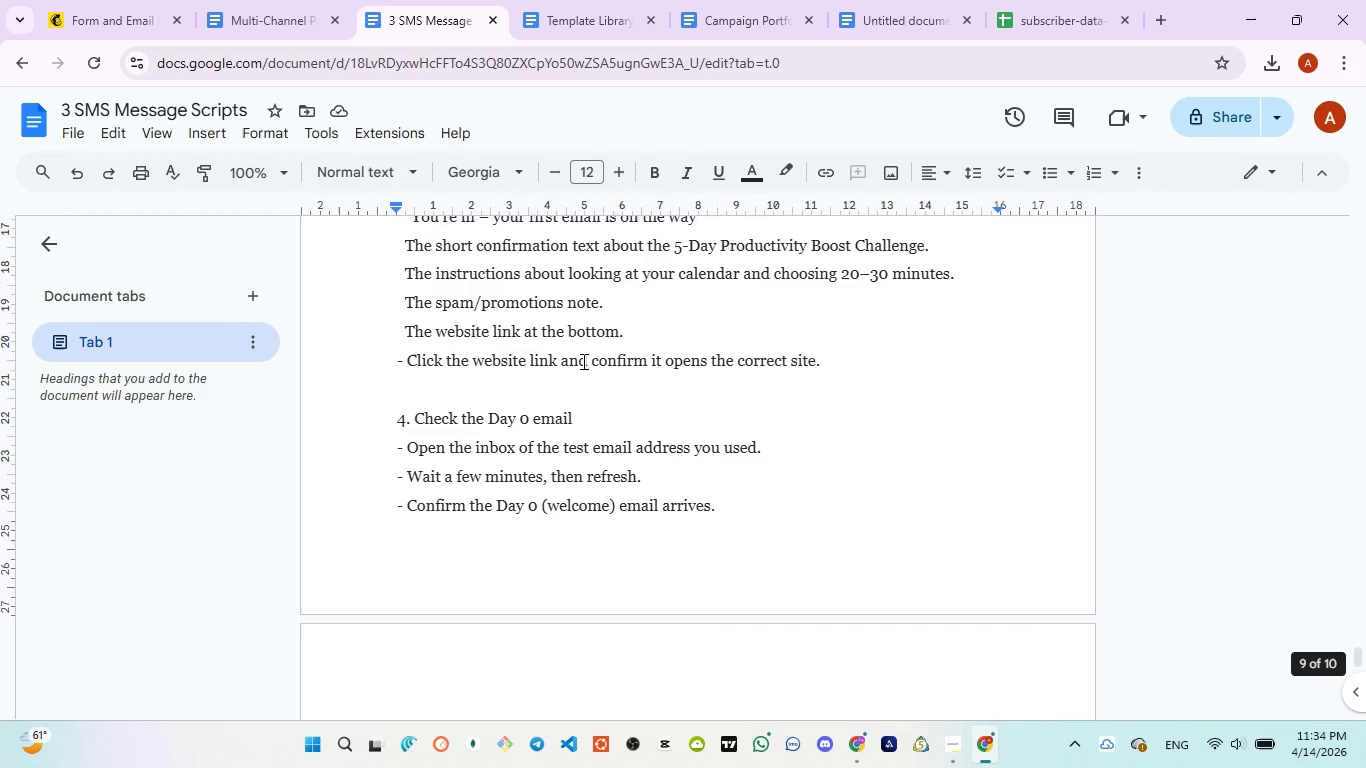 
scroll: coordinate [581, 362], scroll_direction: down, amount: 9.0
 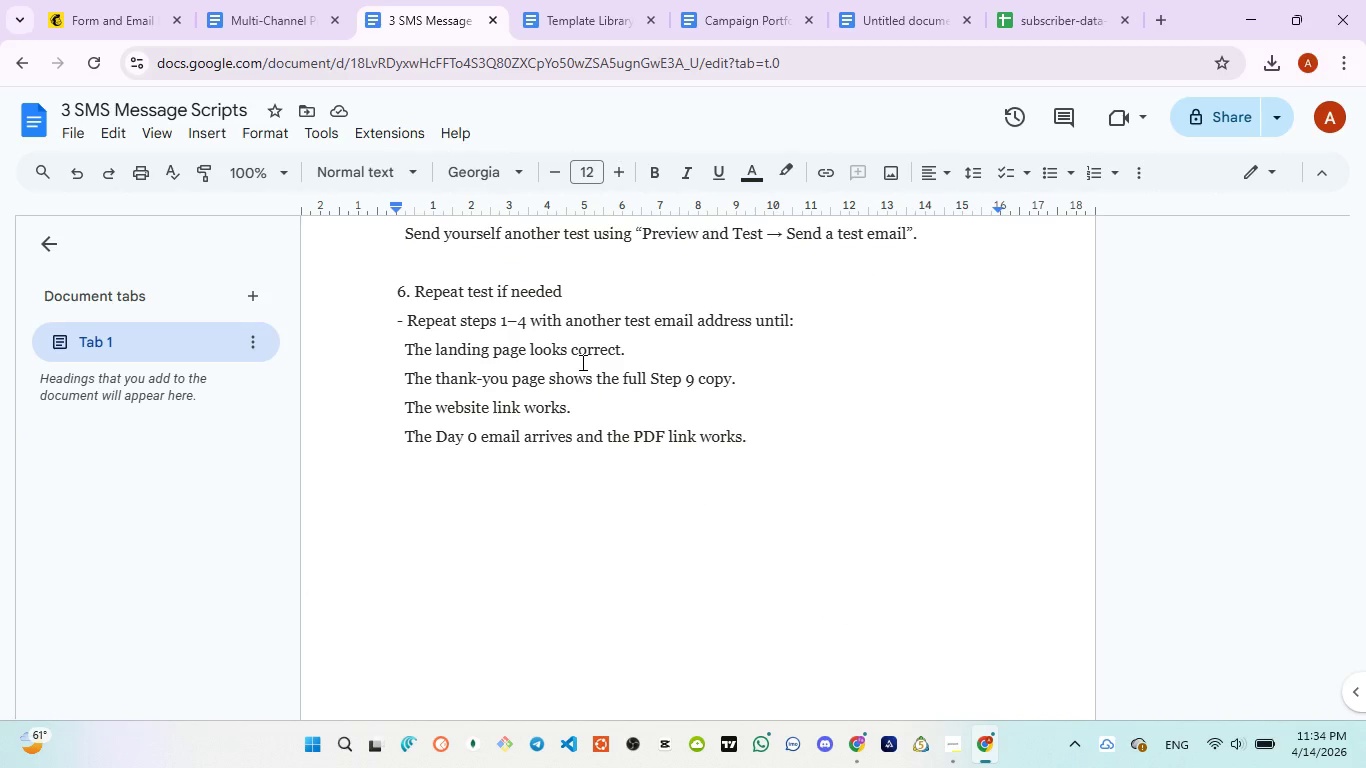 
scroll: coordinate [582, 357], scroll_direction: up, amount: 12.0
 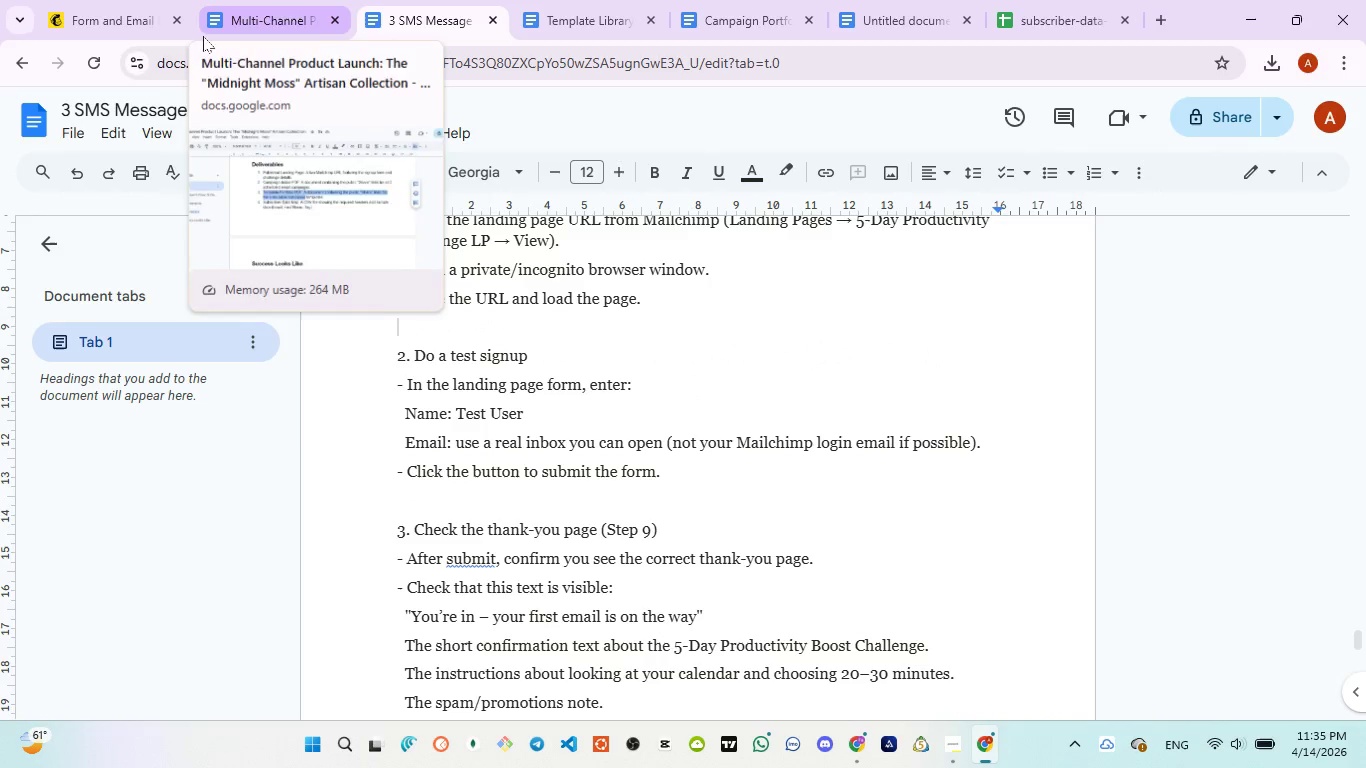 
left_click([108, 18])
 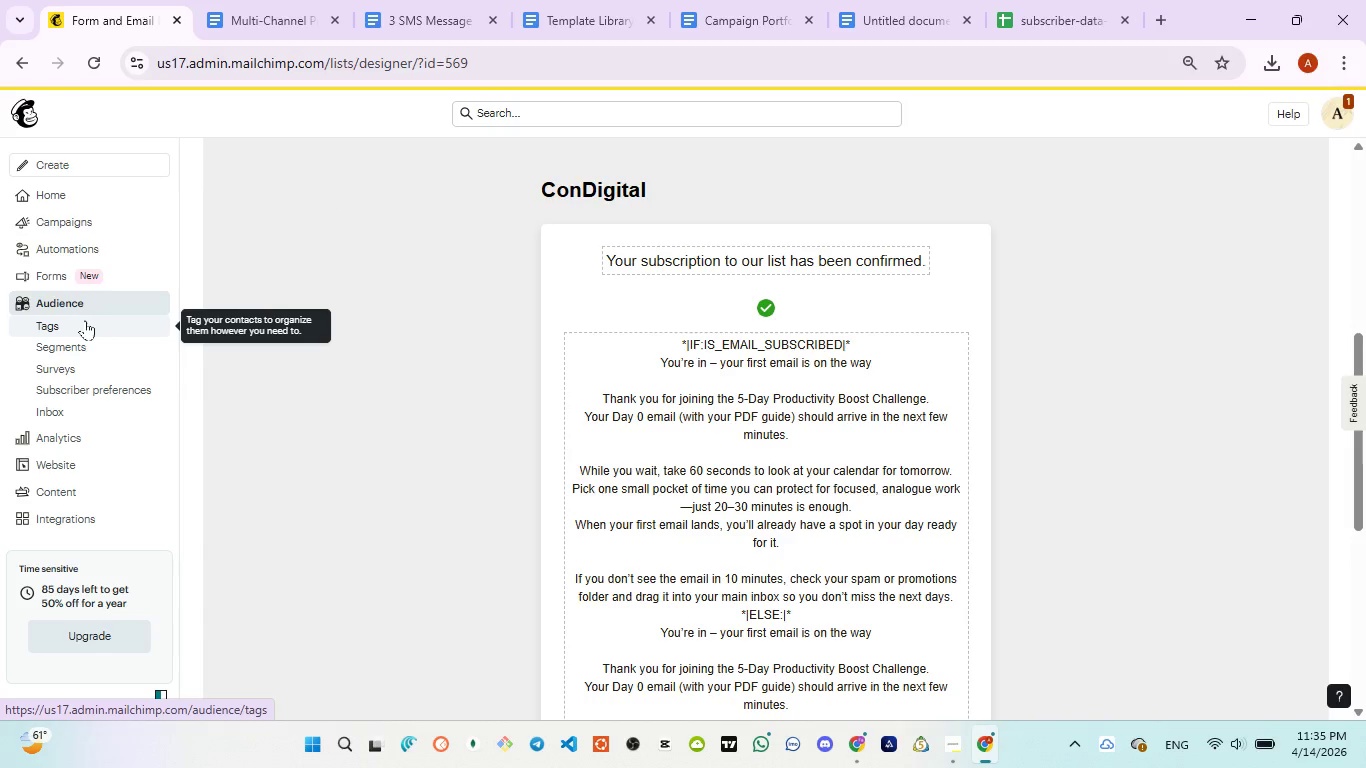 
left_click([79, 326])
 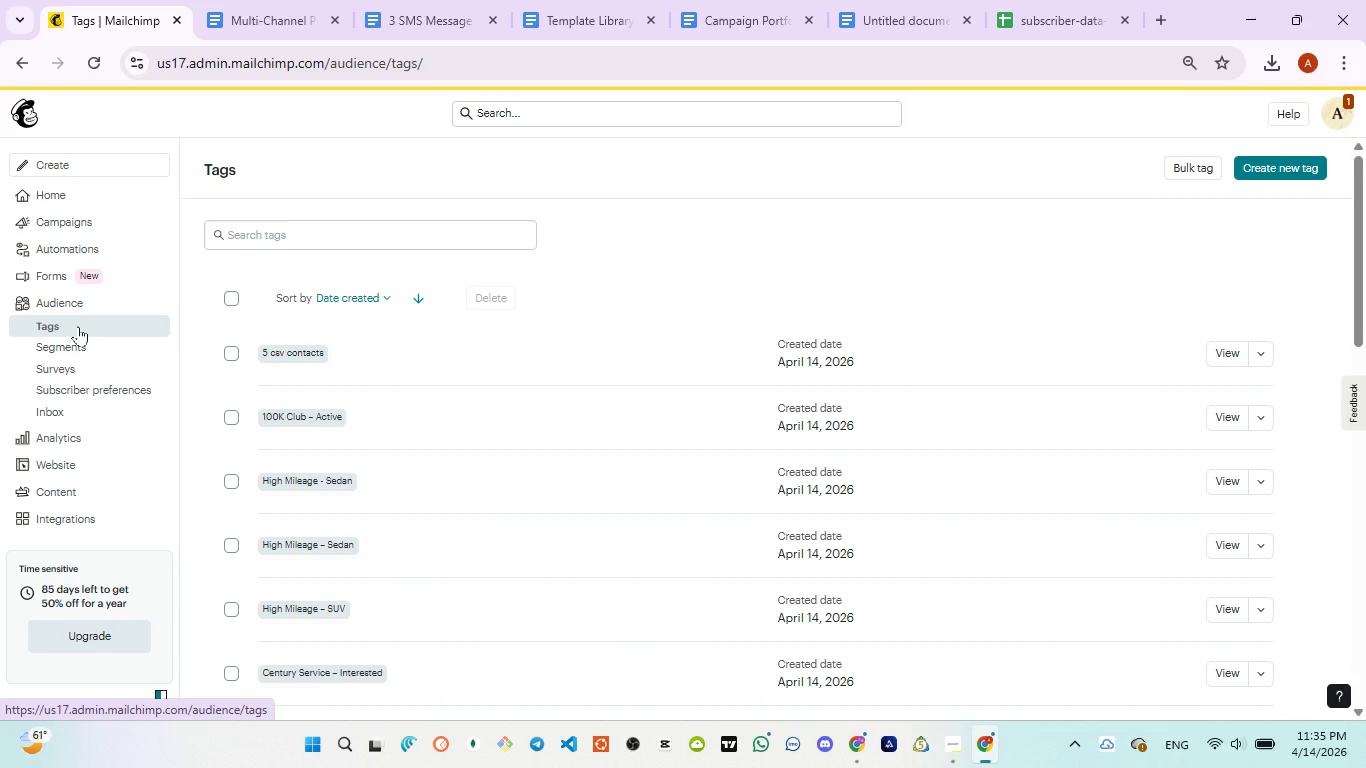 
wait(23.27)
 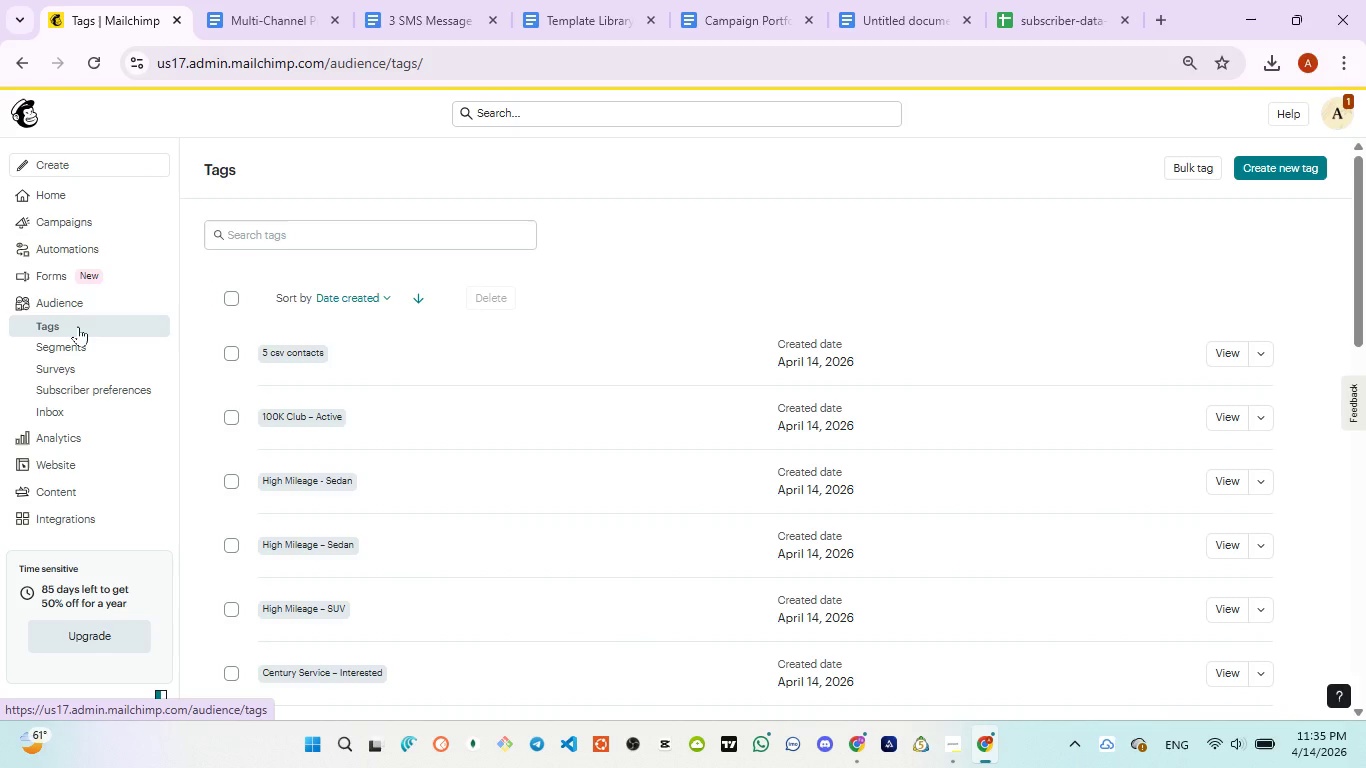 
left_click([95, 312])
 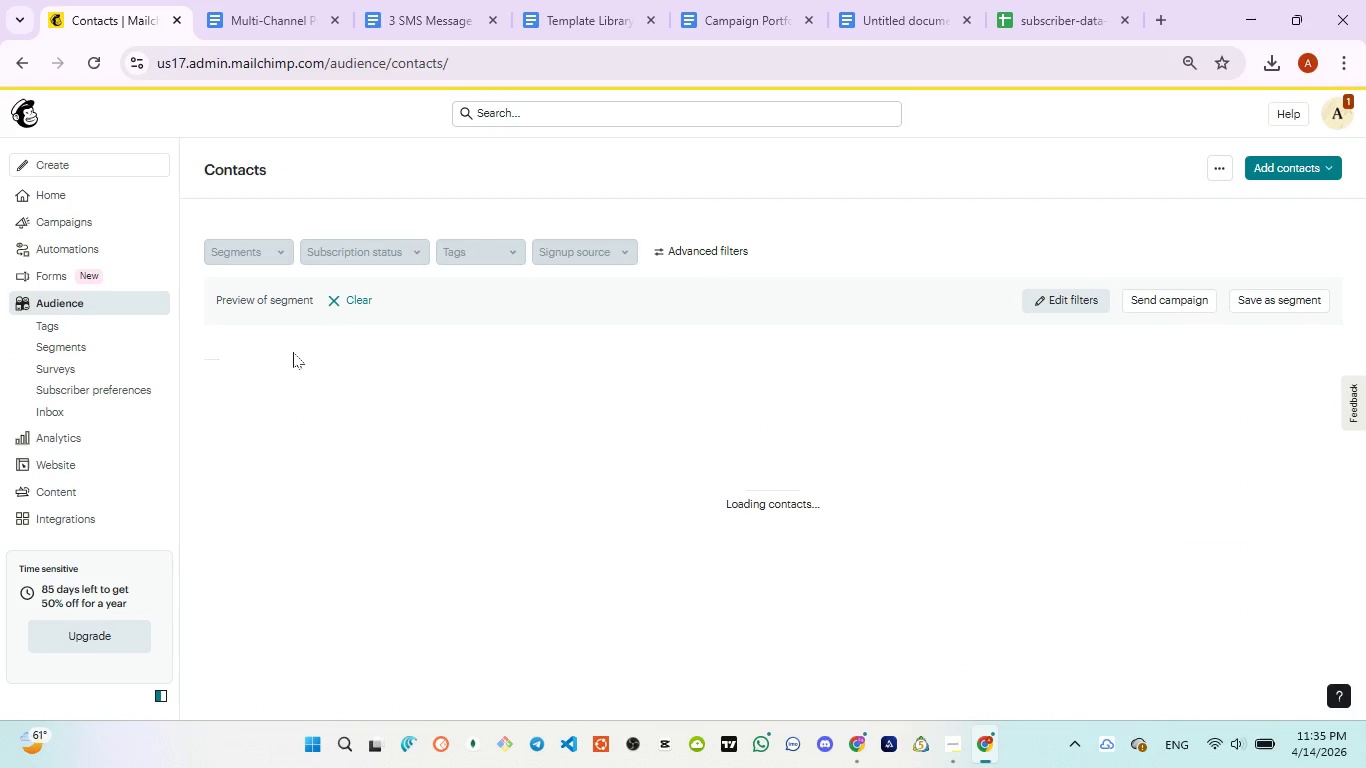 
wait(8.62)
 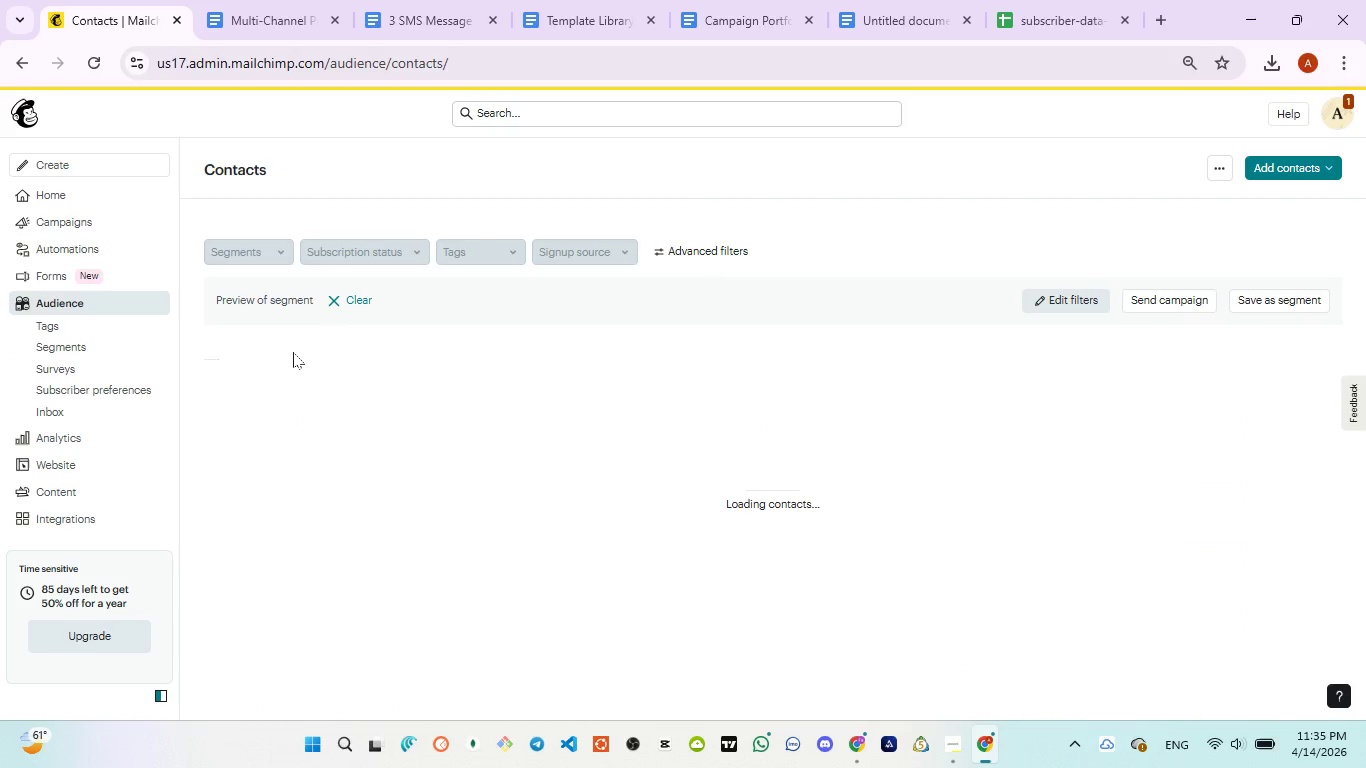 
left_click([338, 301])
 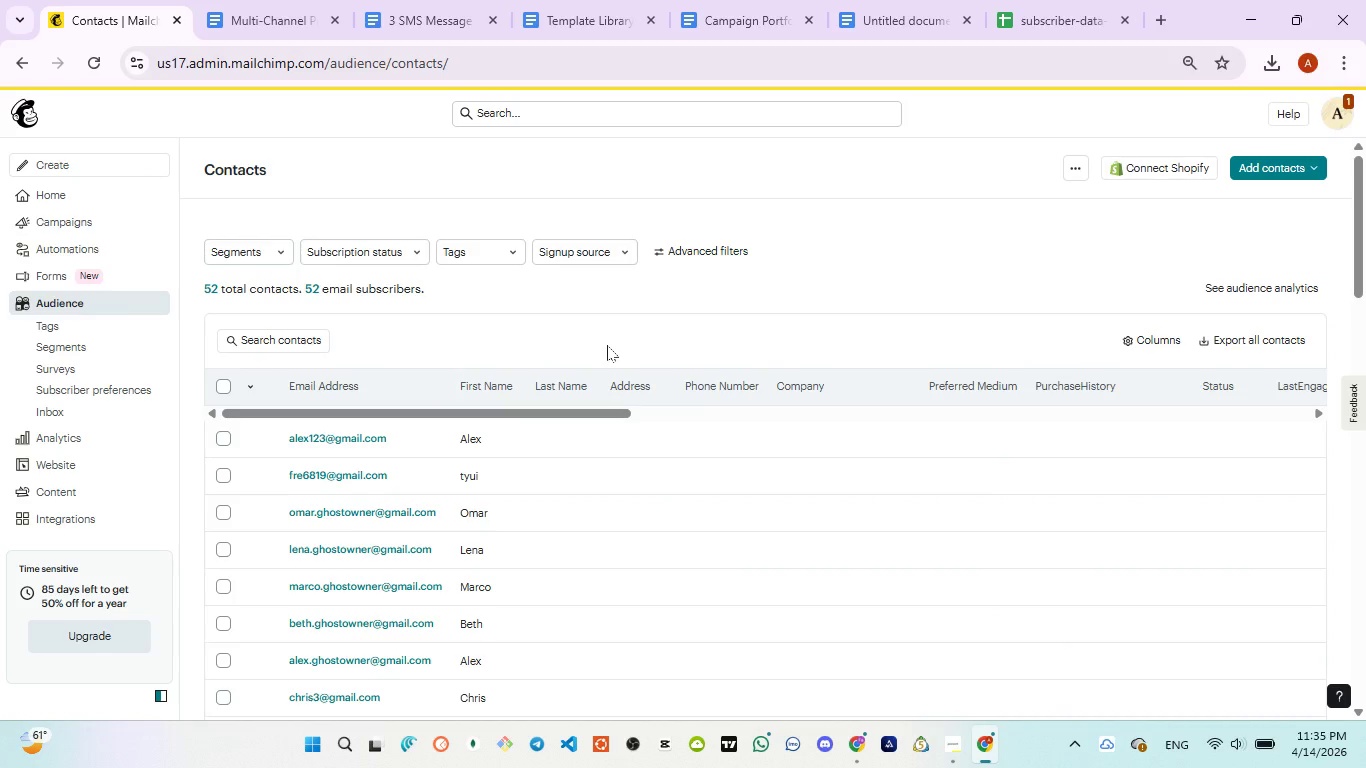 
wait(11.94)
 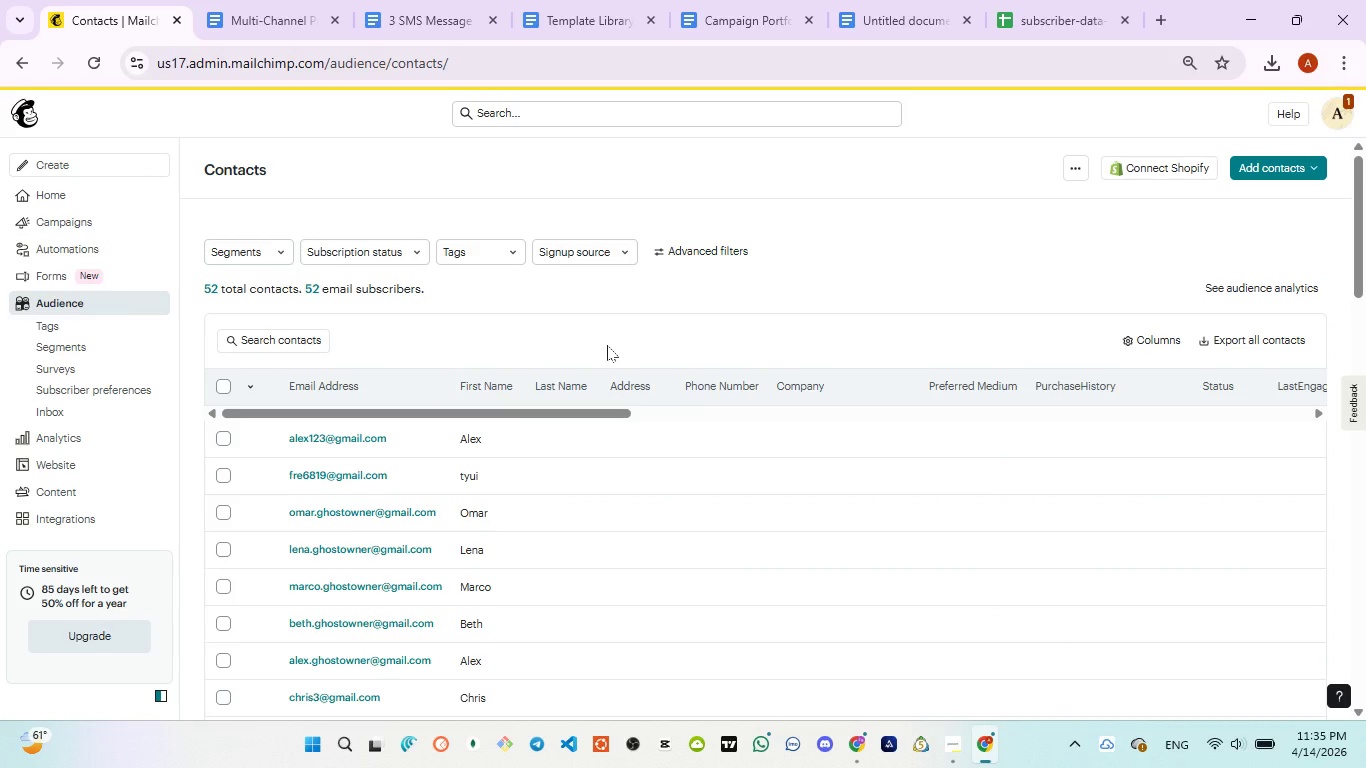 
left_click([460, 243])
 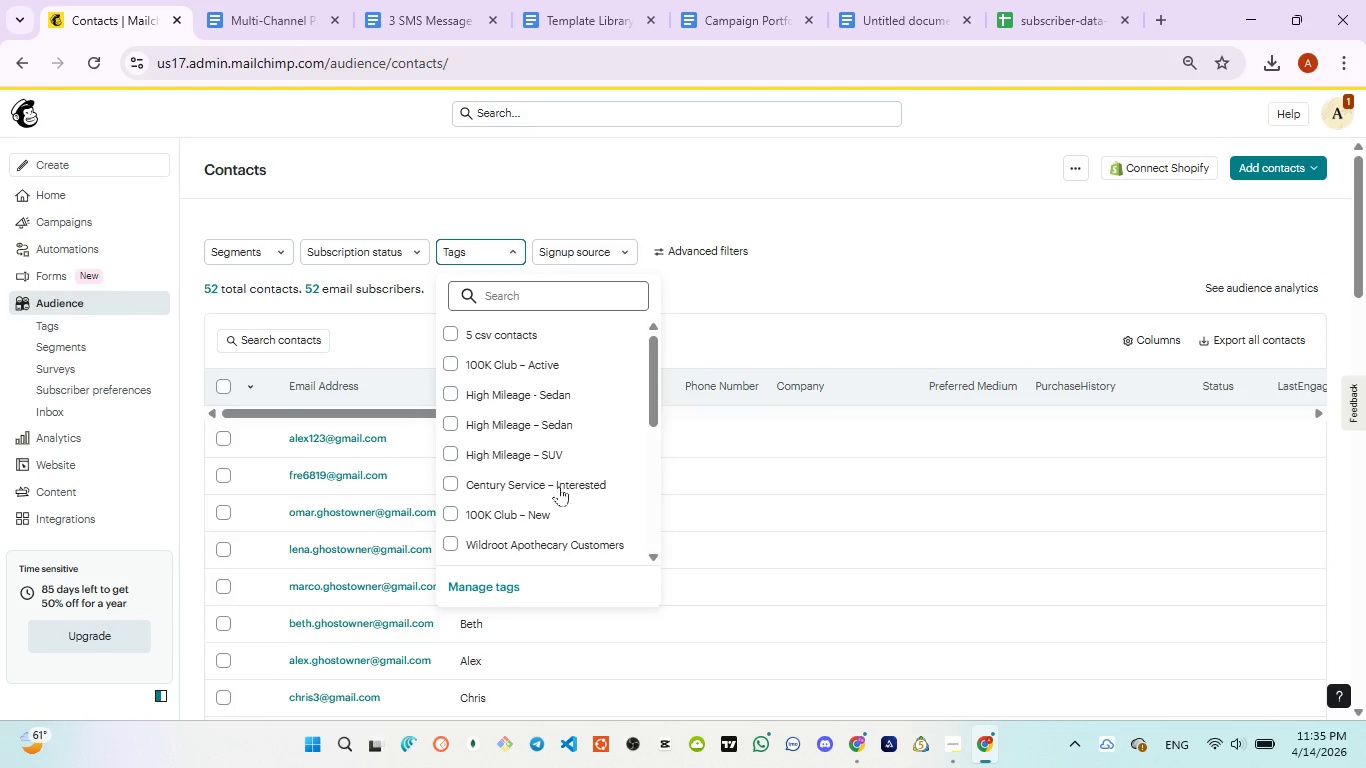 
scroll: coordinate [569, 499], scroll_direction: down, amount: 5.0
 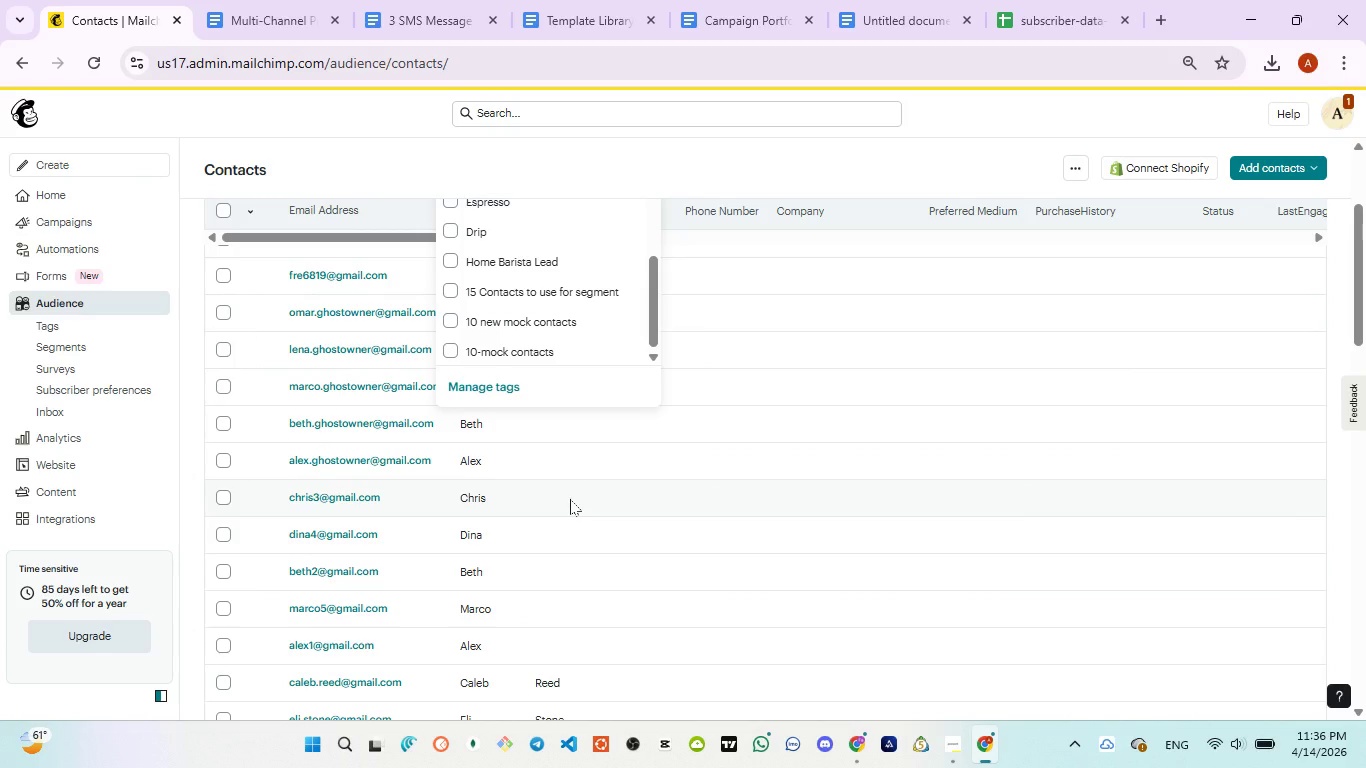 
scroll: coordinate [570, 499], scroll_direction: none, amount: 0.0
 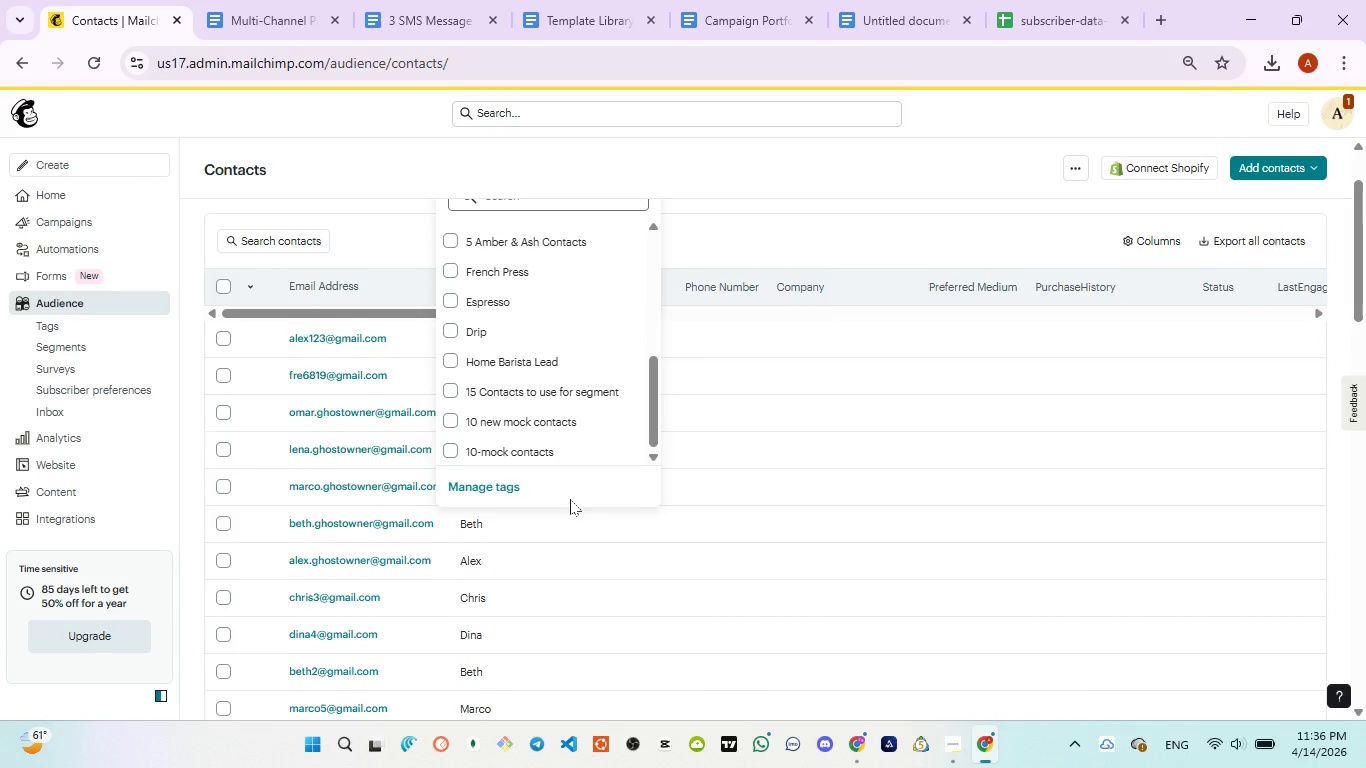 
scroll: coordinate [571, 498], scroll_direction: up, amount: 7.0
 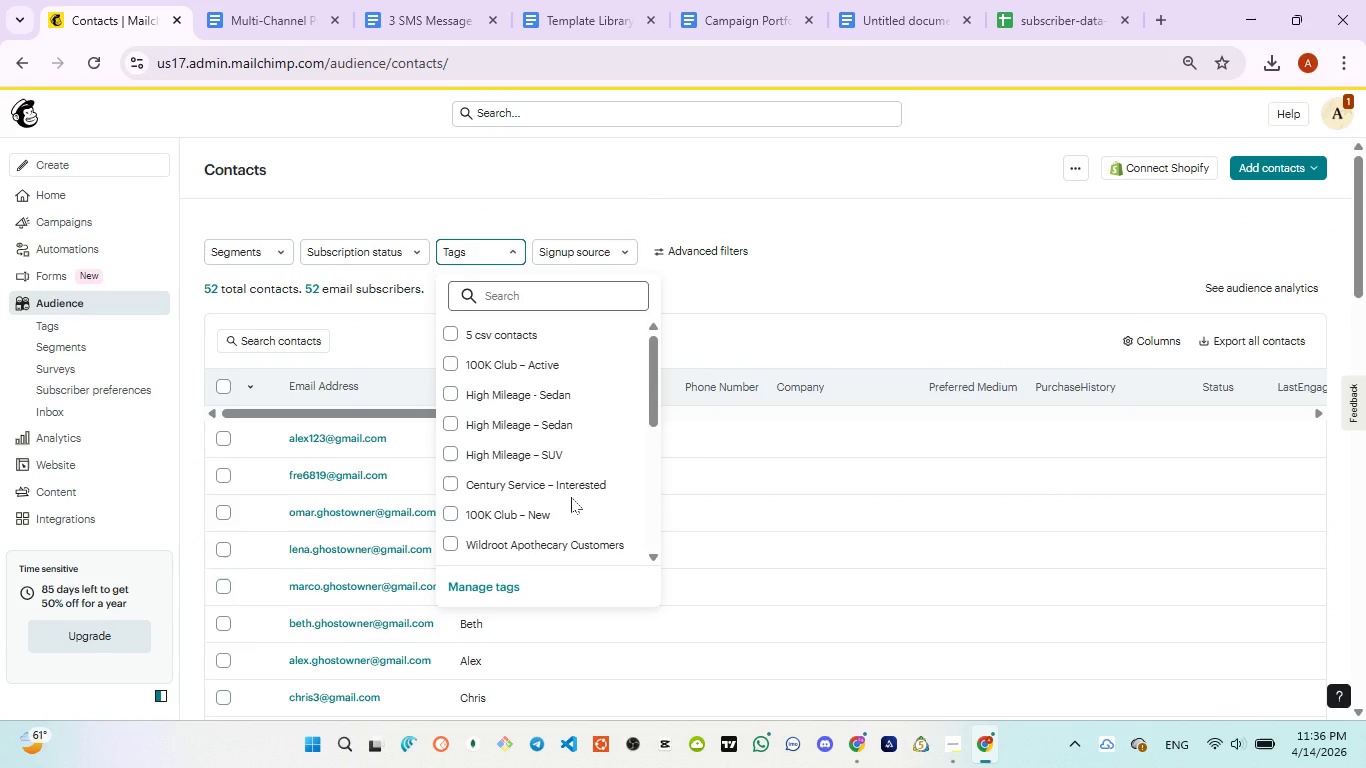 
wait(5.16)
 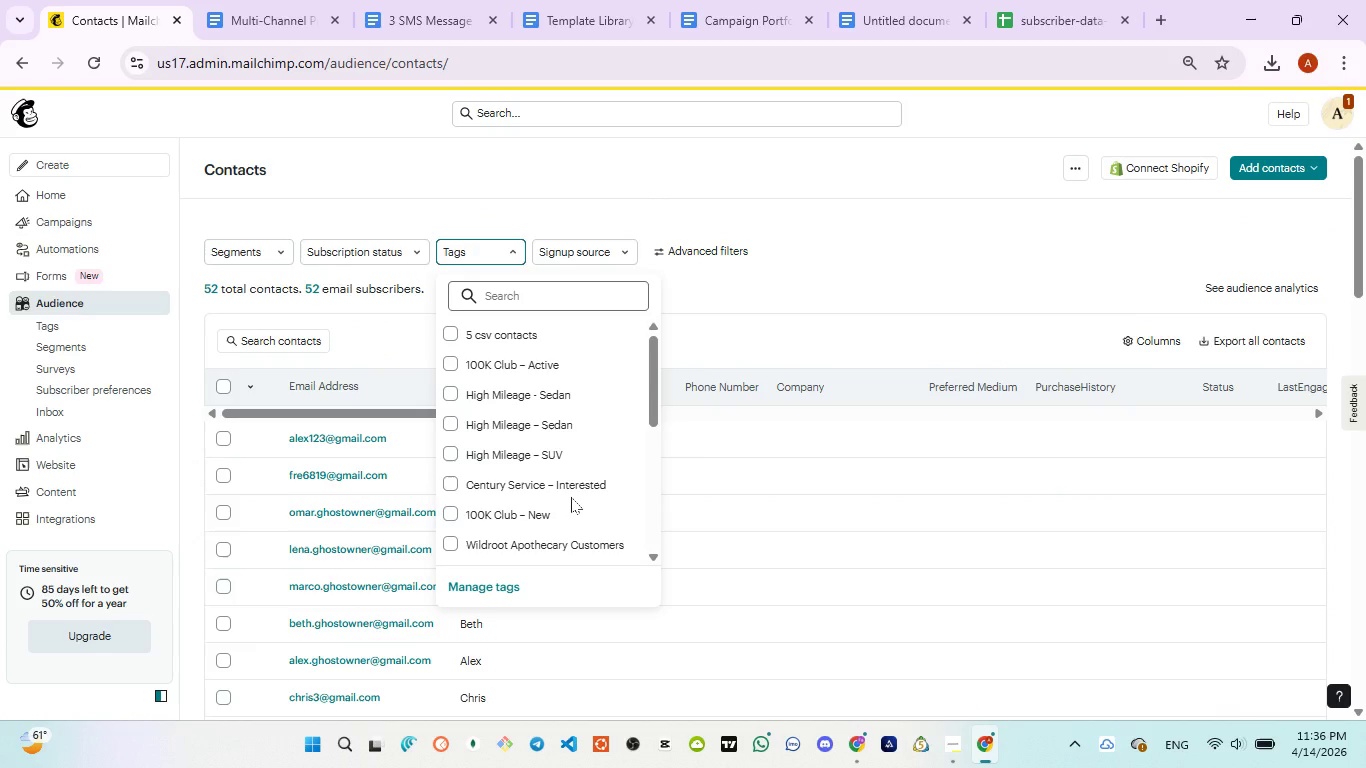 
scroll: coordinate [571, 495], scroll_direction: up, amount: 1.0
 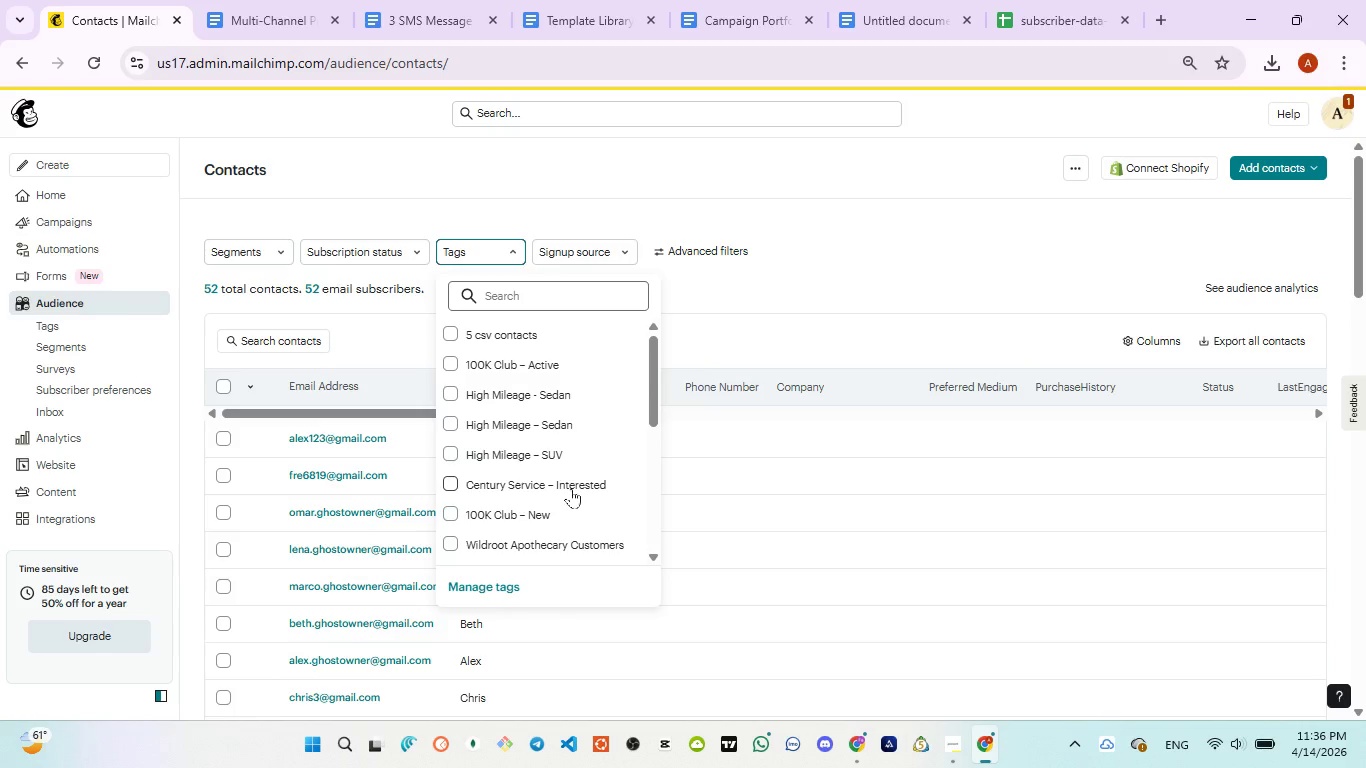 
scroll: coordinate [628, 380], scroll_direction: down, amount: 3.0
 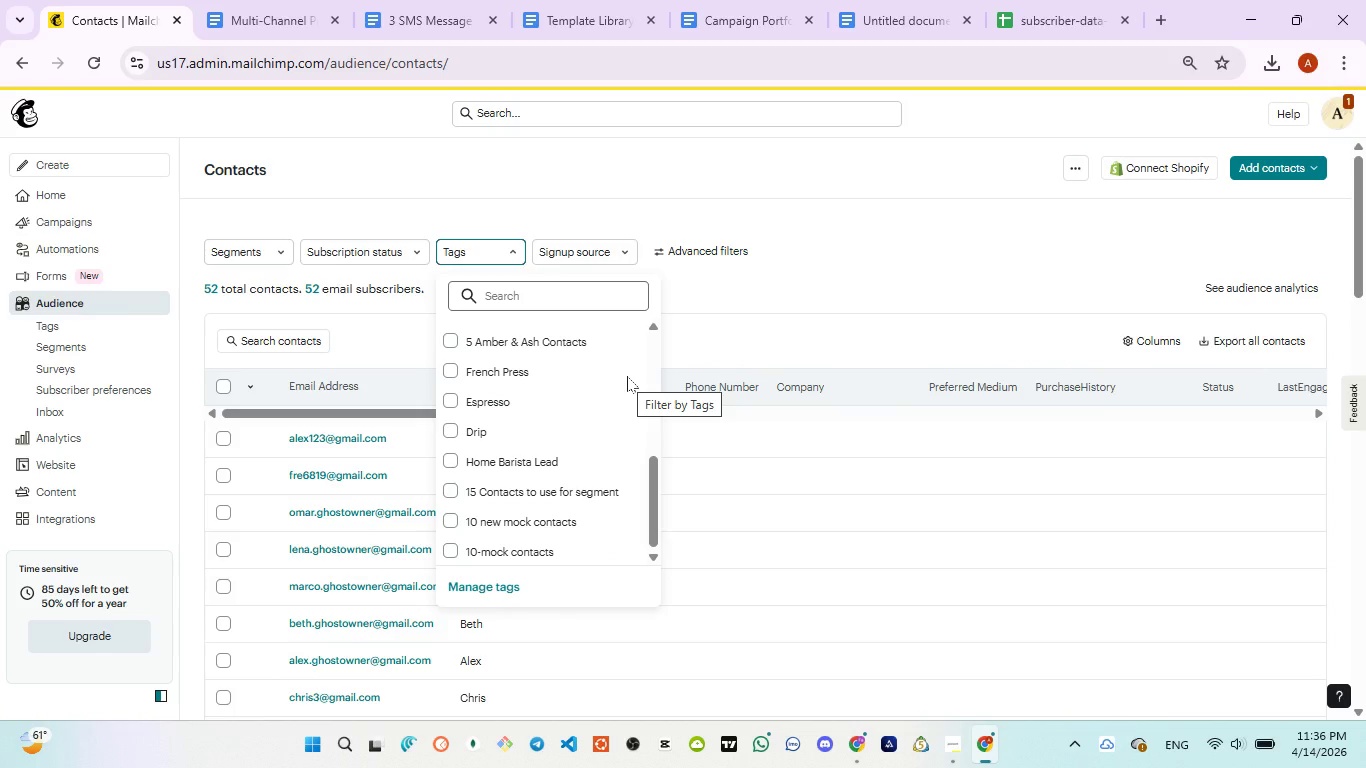 
wait(9.5)
 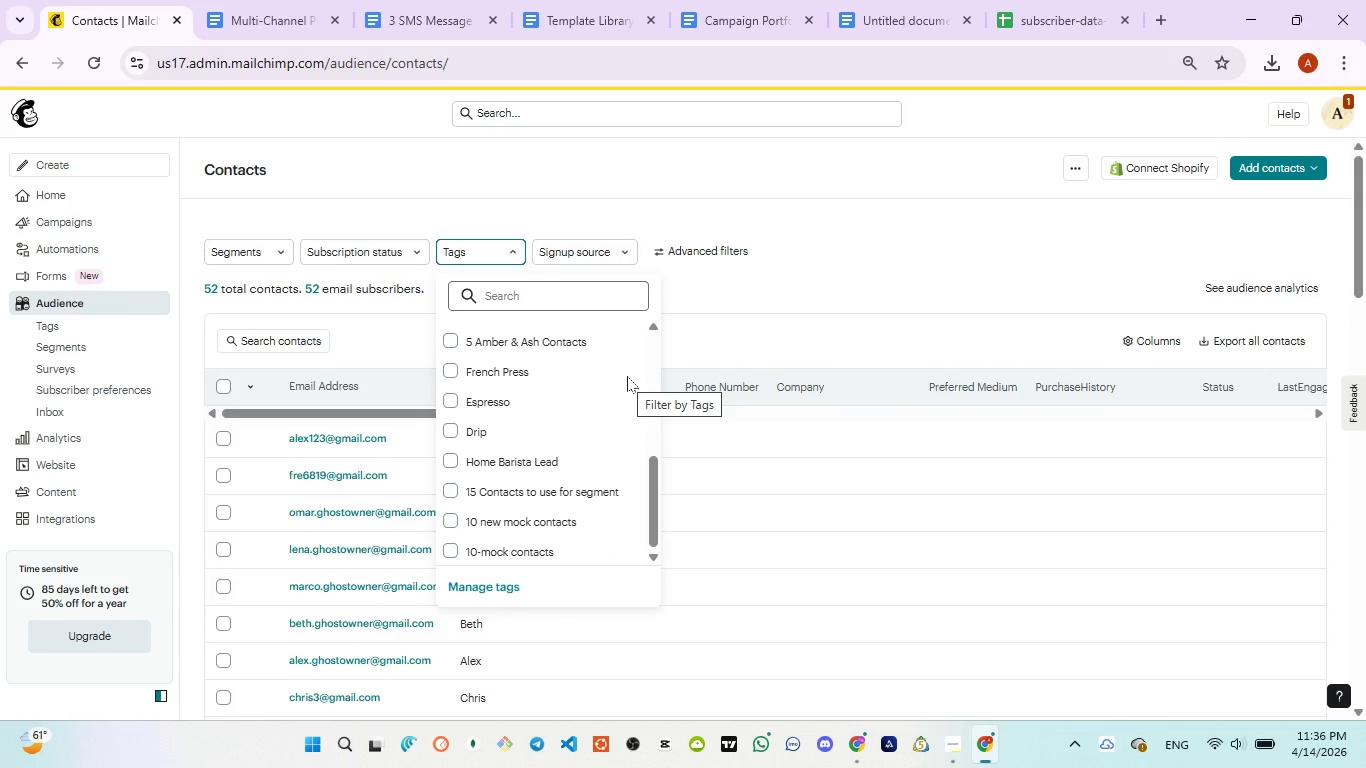 
left_click([777, 309])
 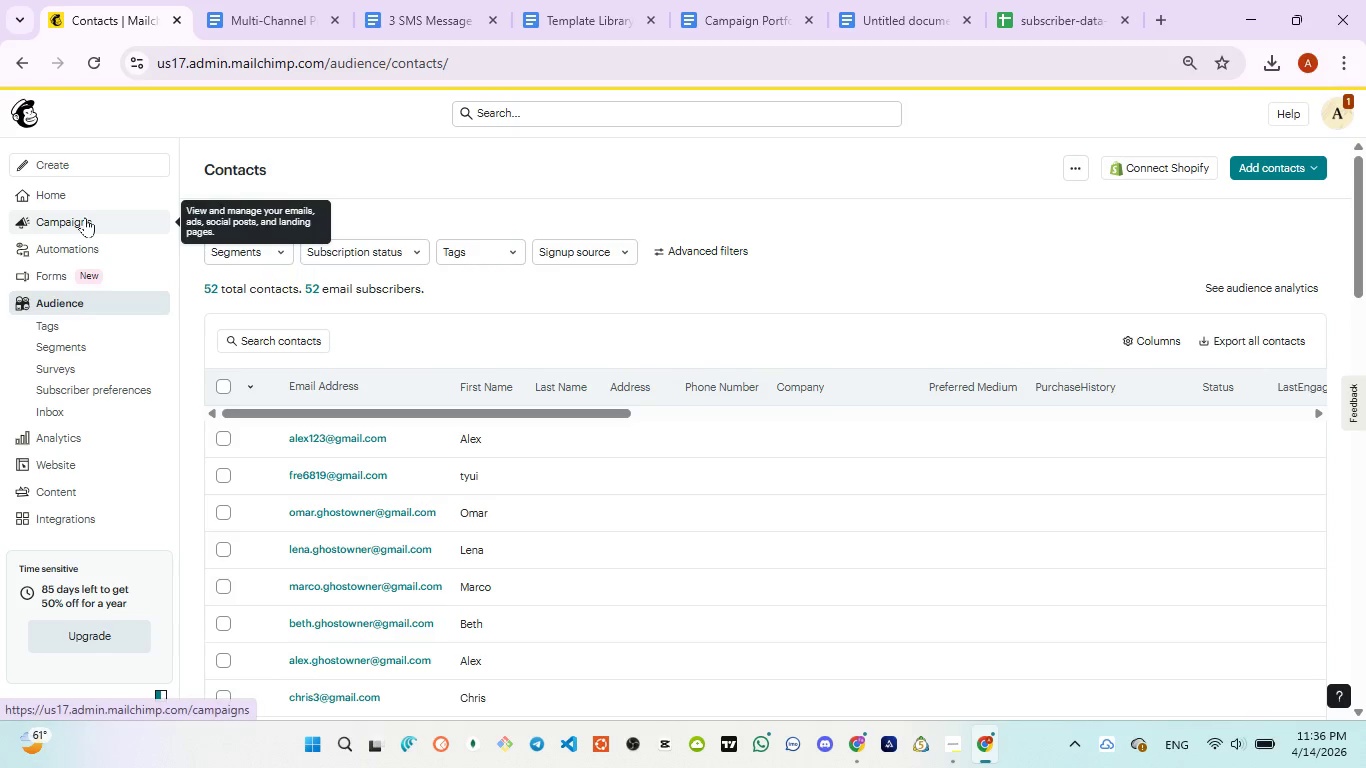 
mouse_move([545, 285])
 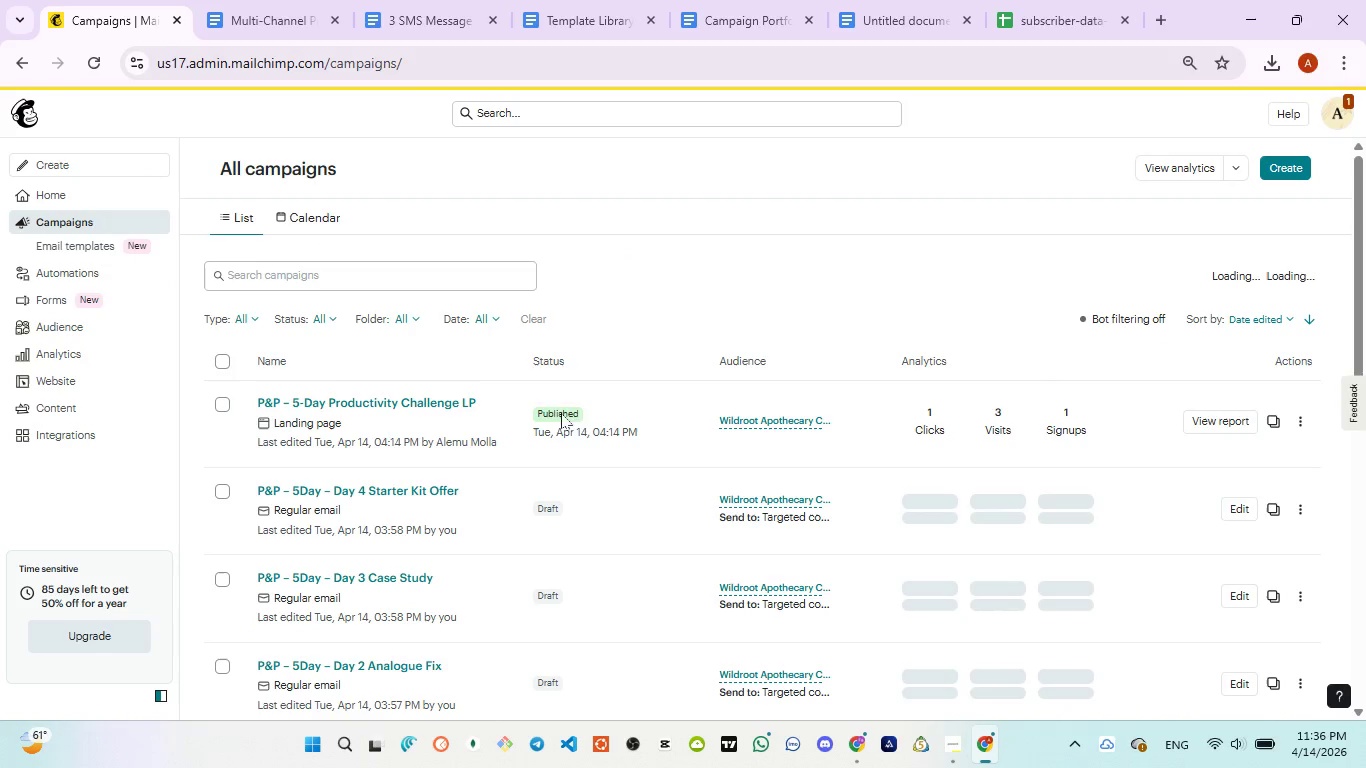 
scroll: coordinate [515, 453], scroll_direction: down, amount: 3.0
 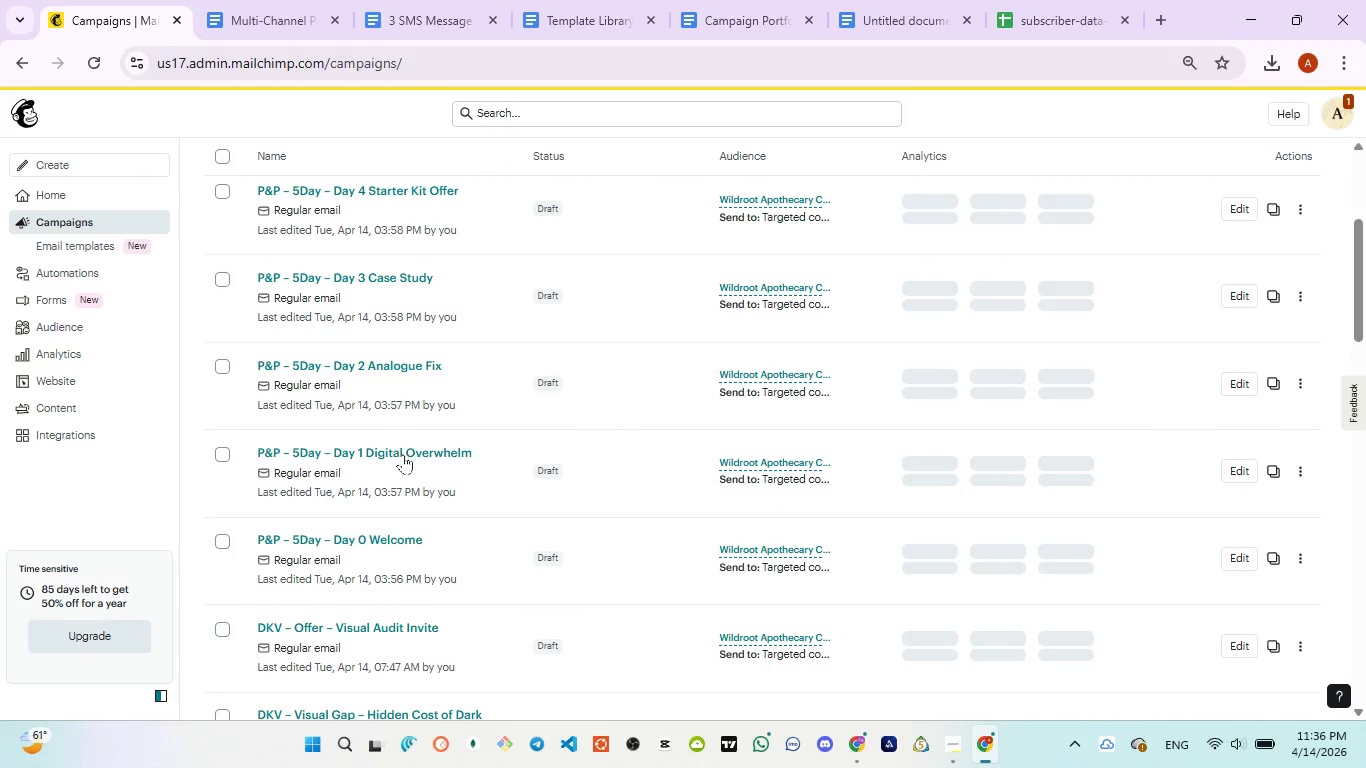 
mouse_move([419, 531])
 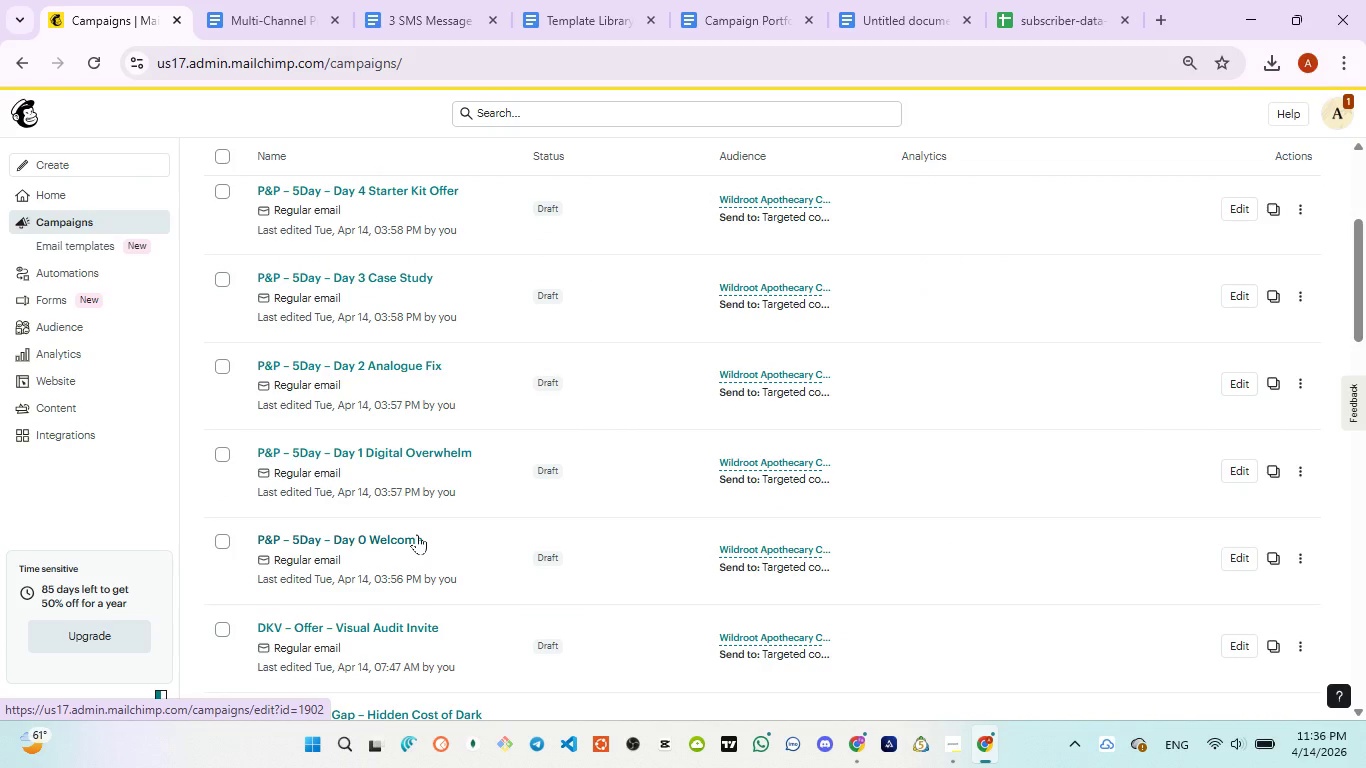 
left_click([417, 534])
 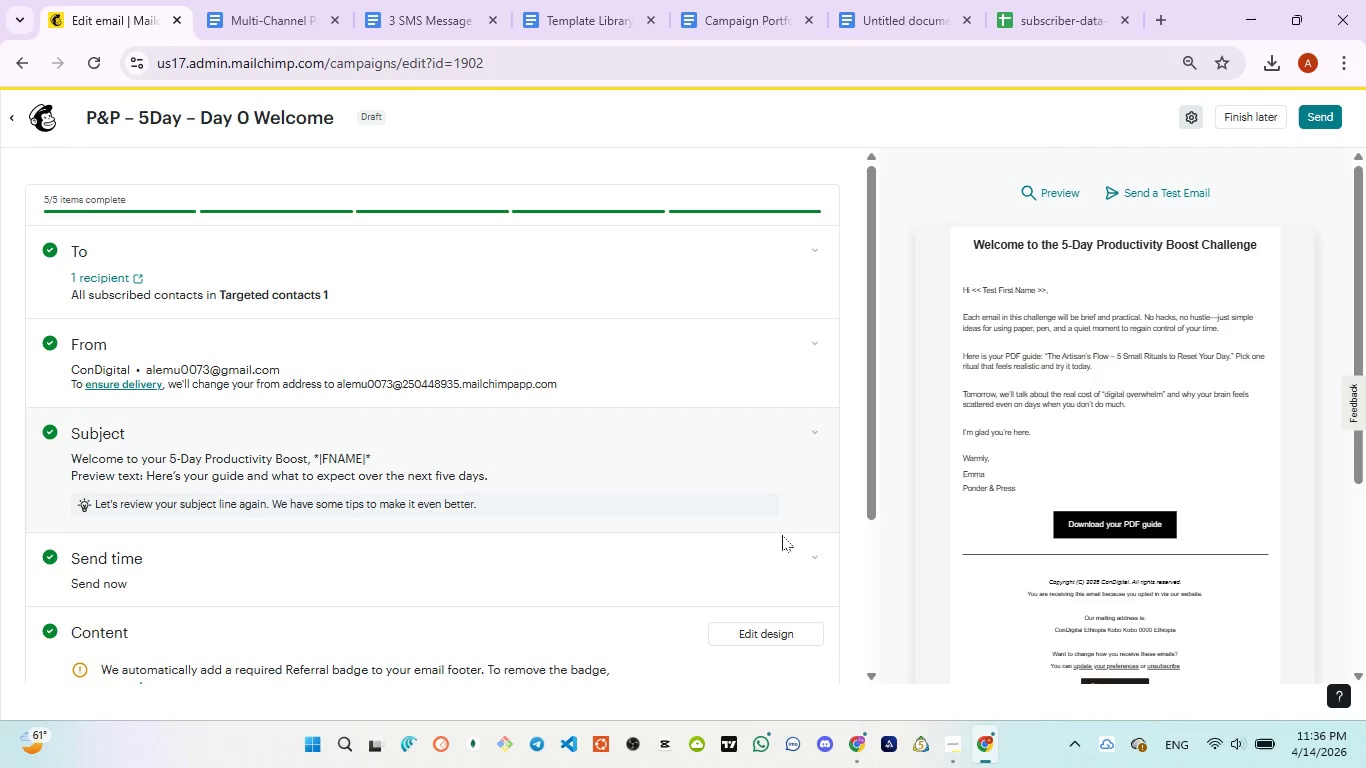 
wait(26.45)
 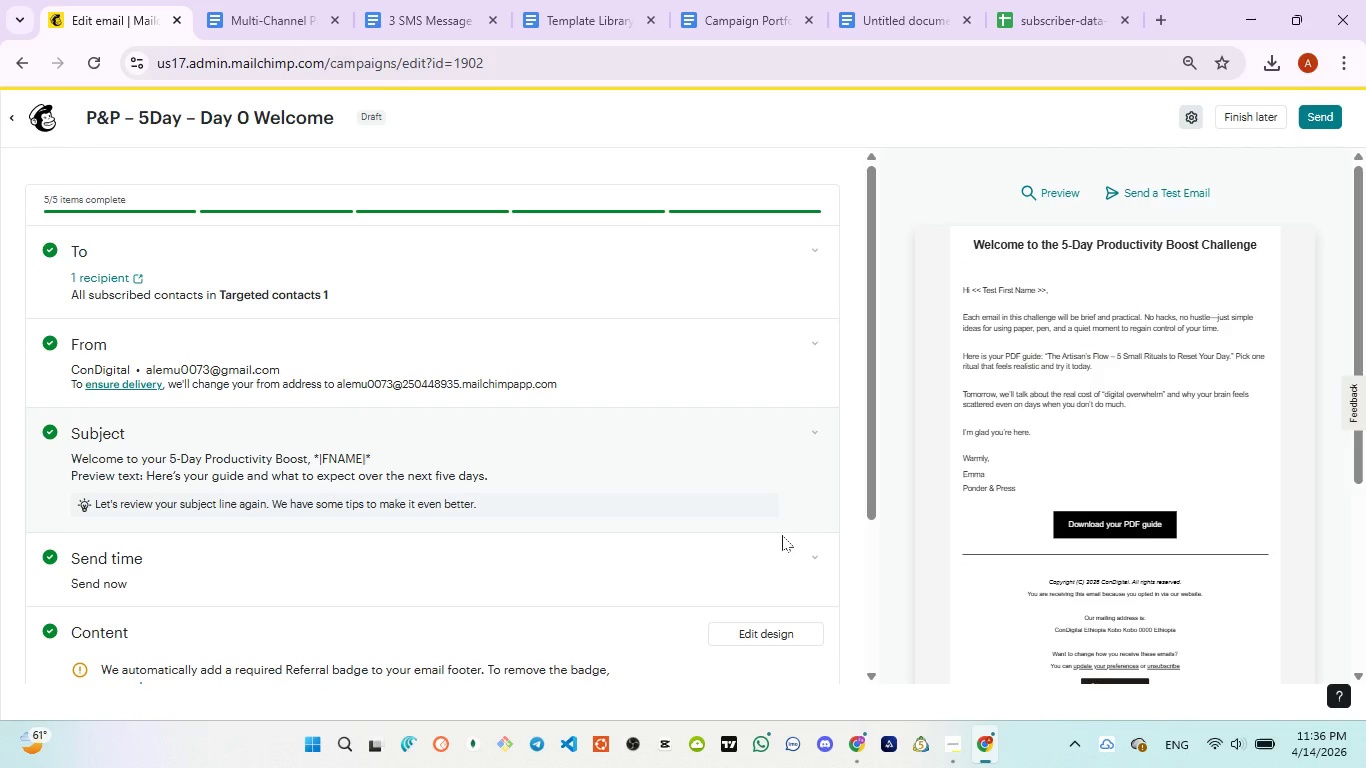 
left_click([1312, 157])
 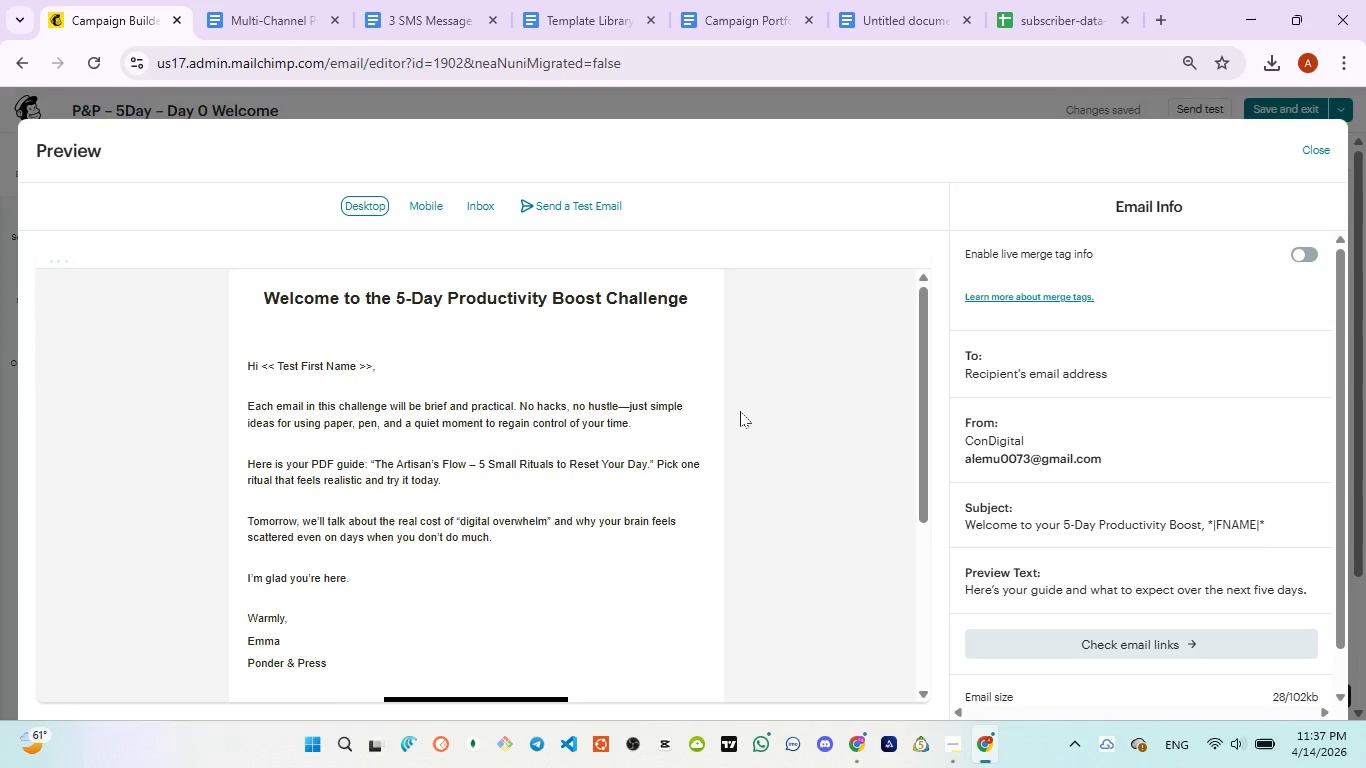 
wait(18.73)
 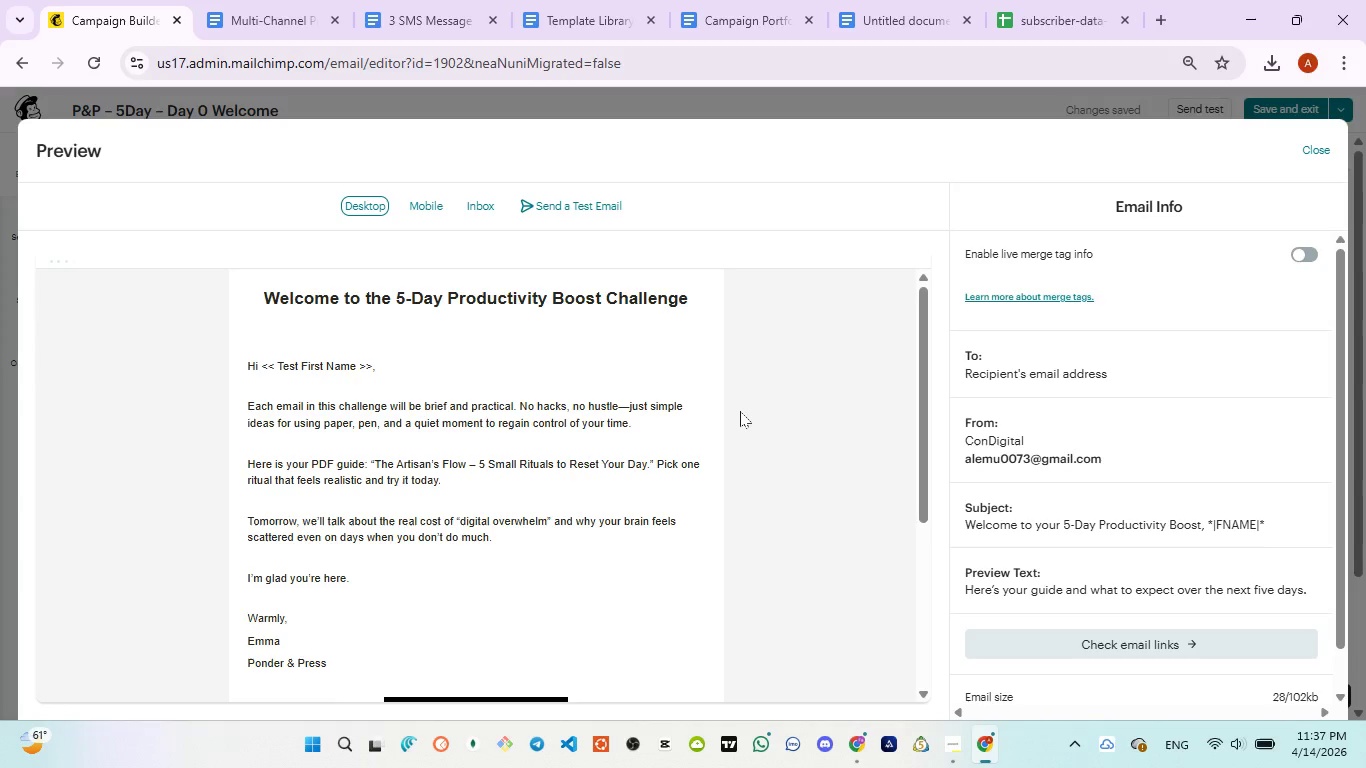 
left_click_drag(start_coordinate=[389, 373], to_coordinate=[239, 368])
 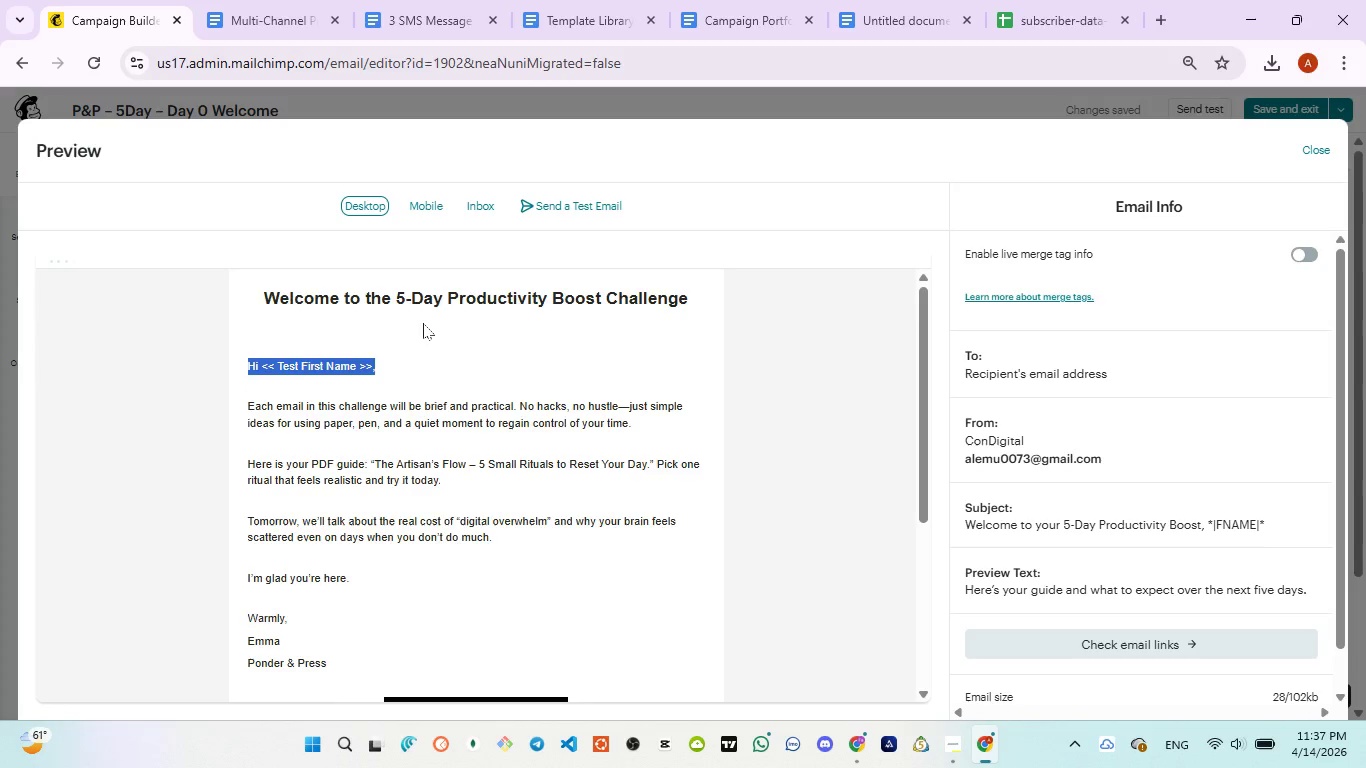 
scroll: coordinate [424, 331], scroll_direction: down, amount: 3.0
 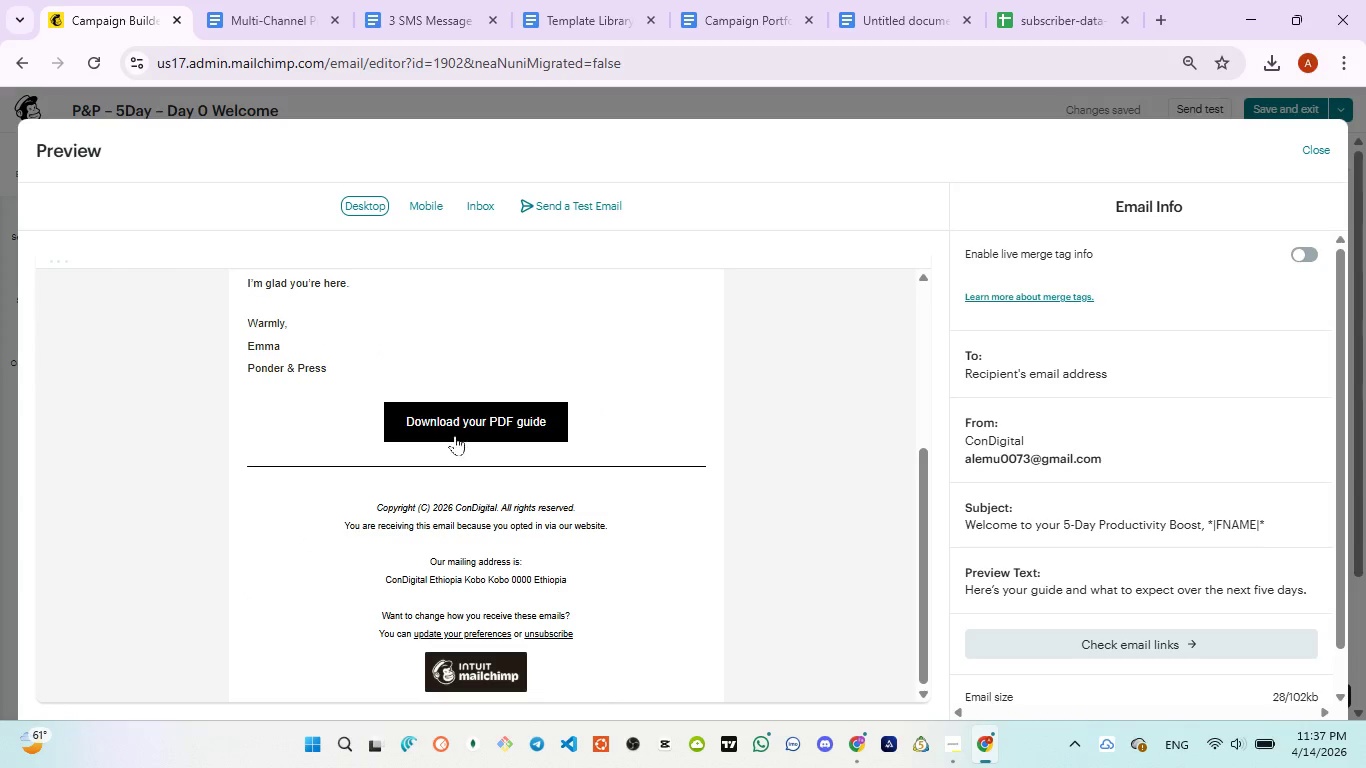 
left_click([467, 418])
 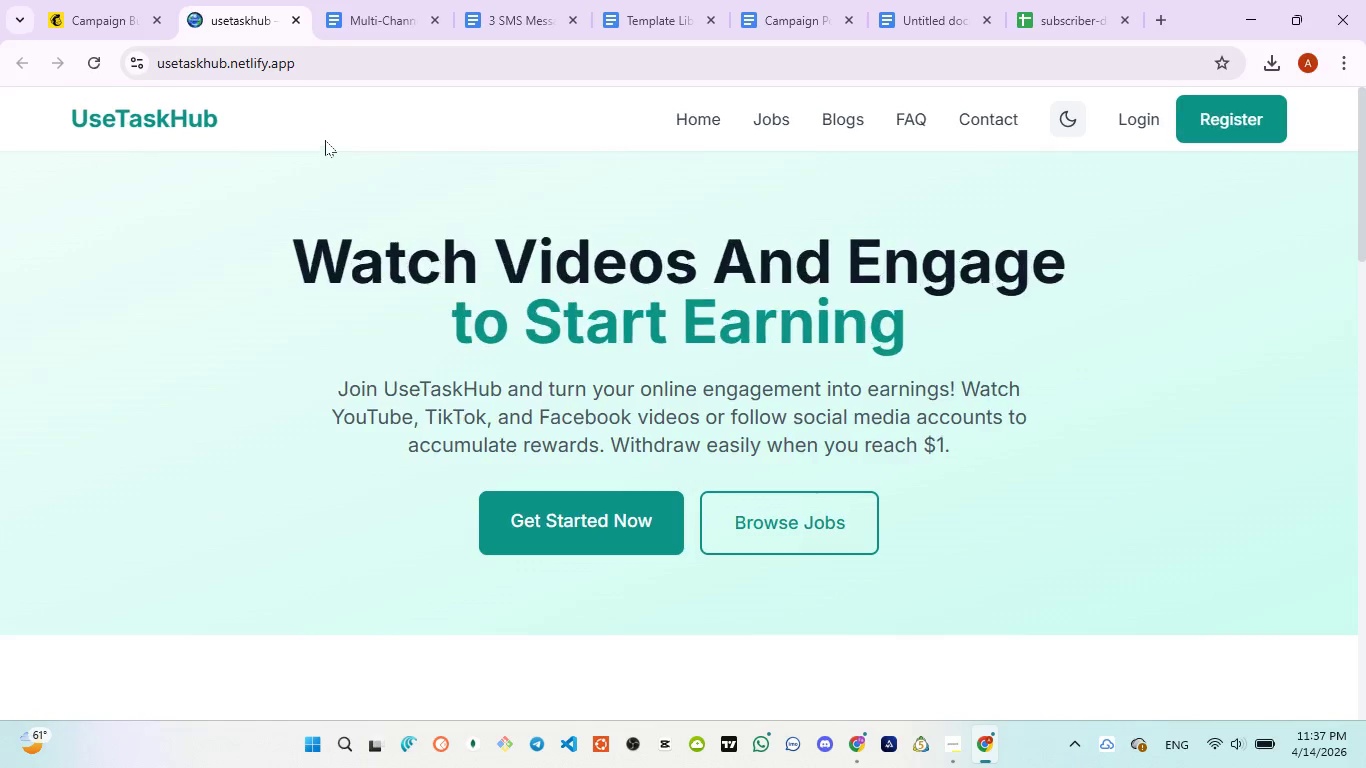 
left_click([297, 20])
 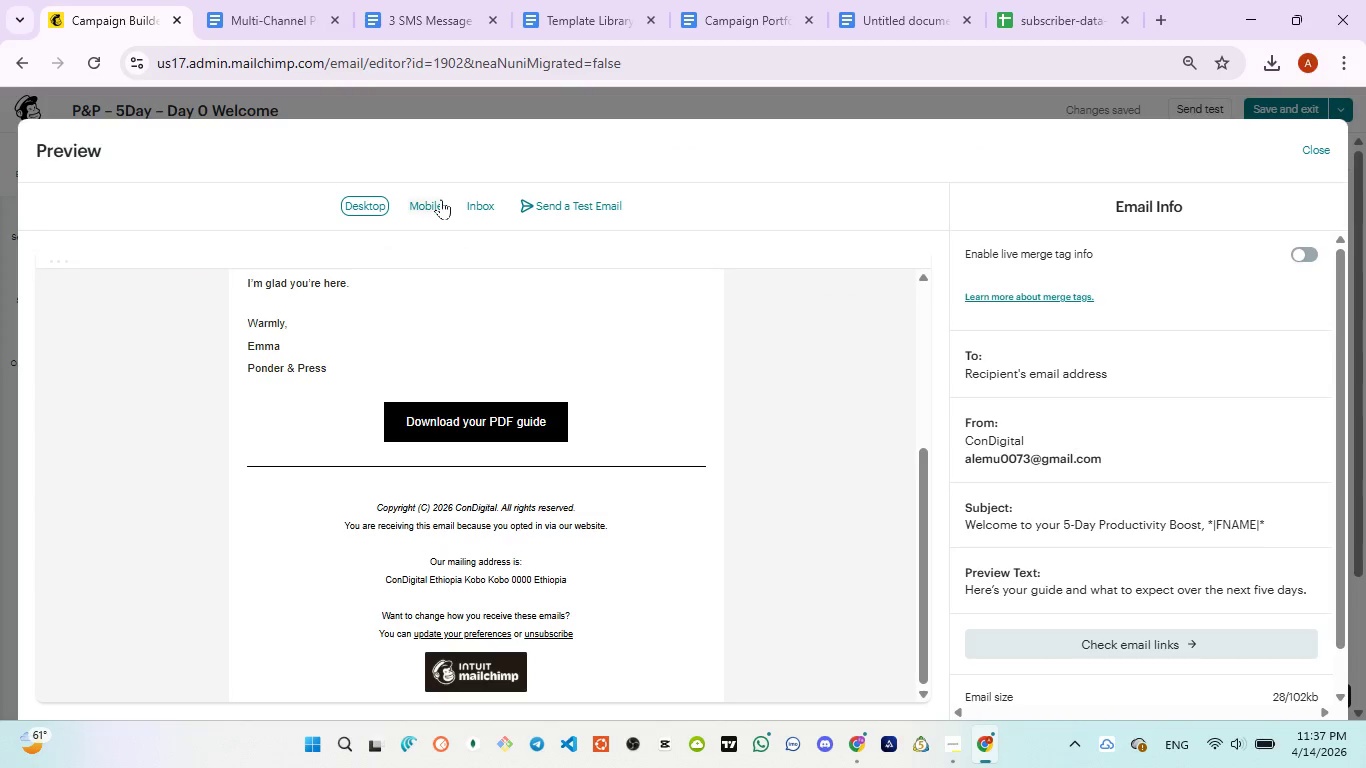 
left_click([440, 199])
 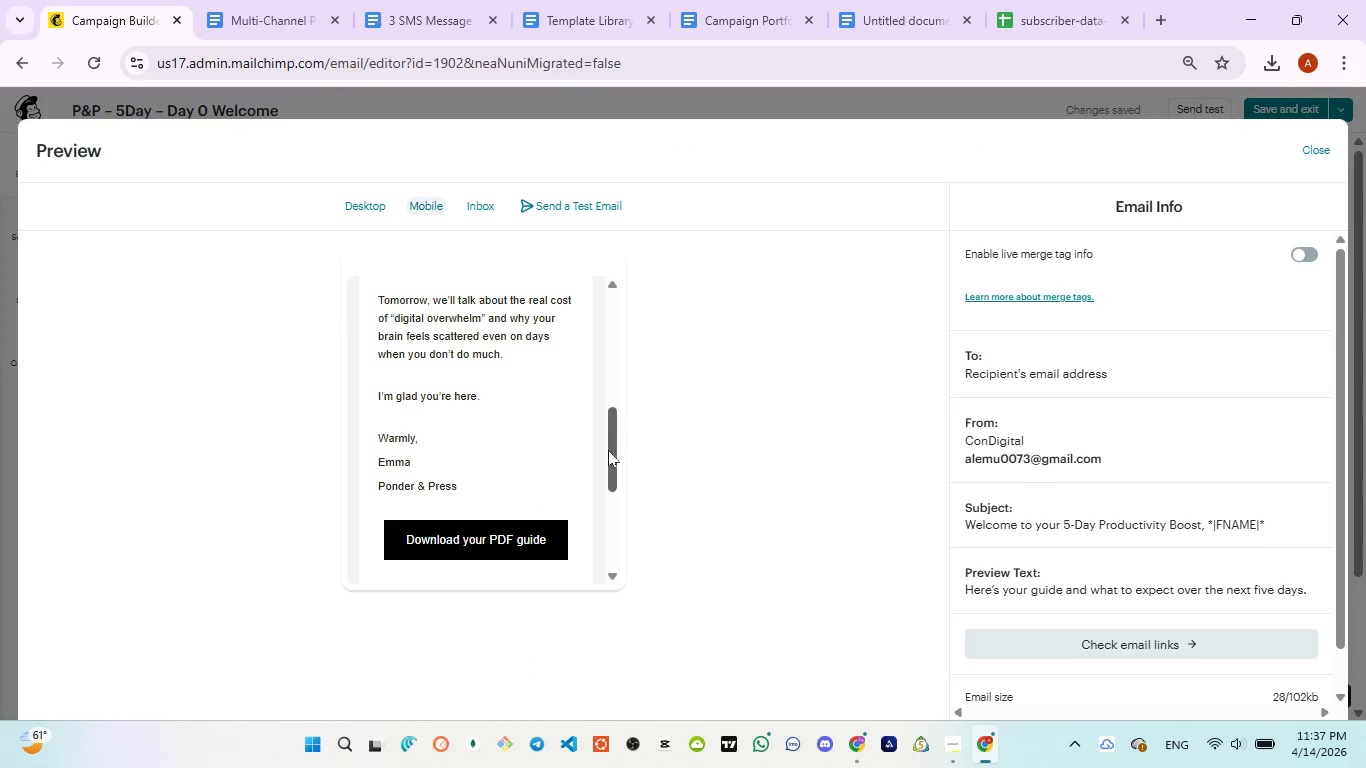 
left_click_drag(start_coordinate=[616, 444], to_coordinate=[615, 375])
 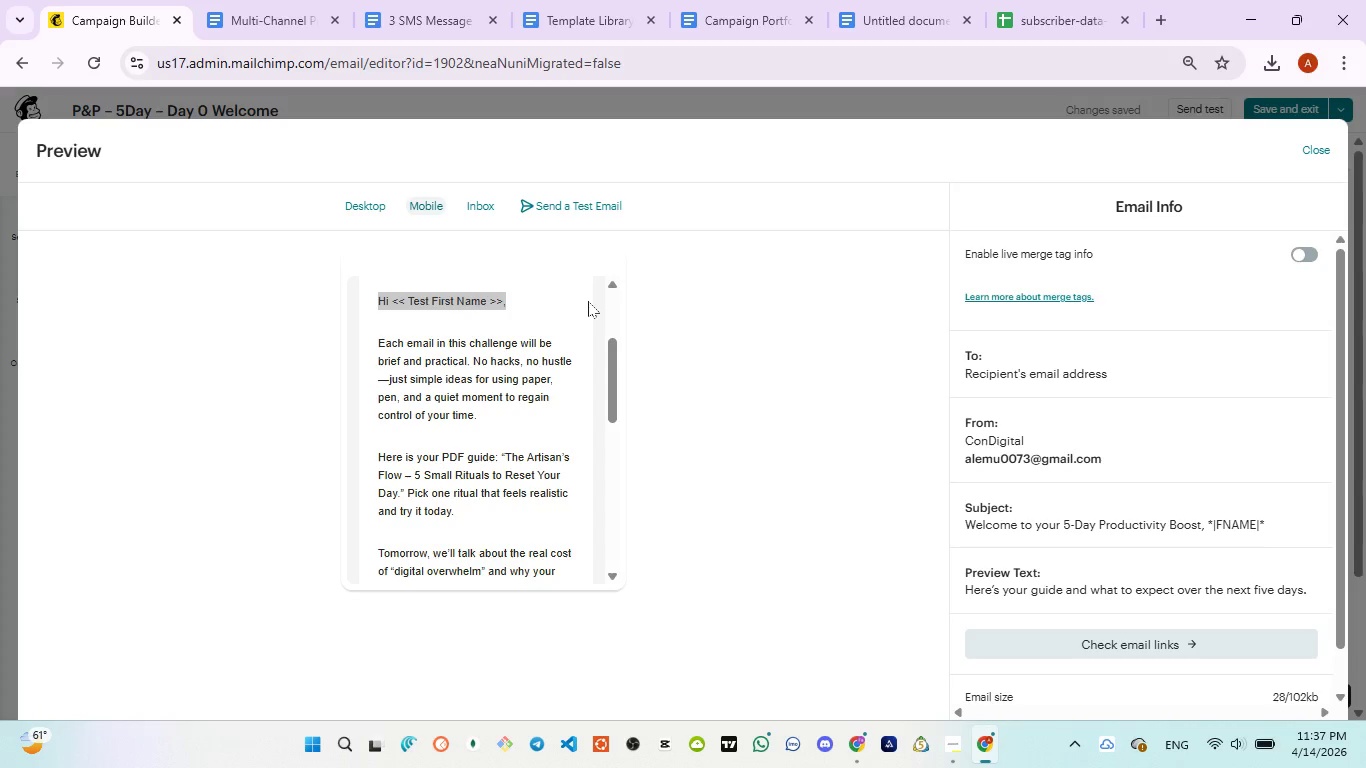 
wait(17.28)
 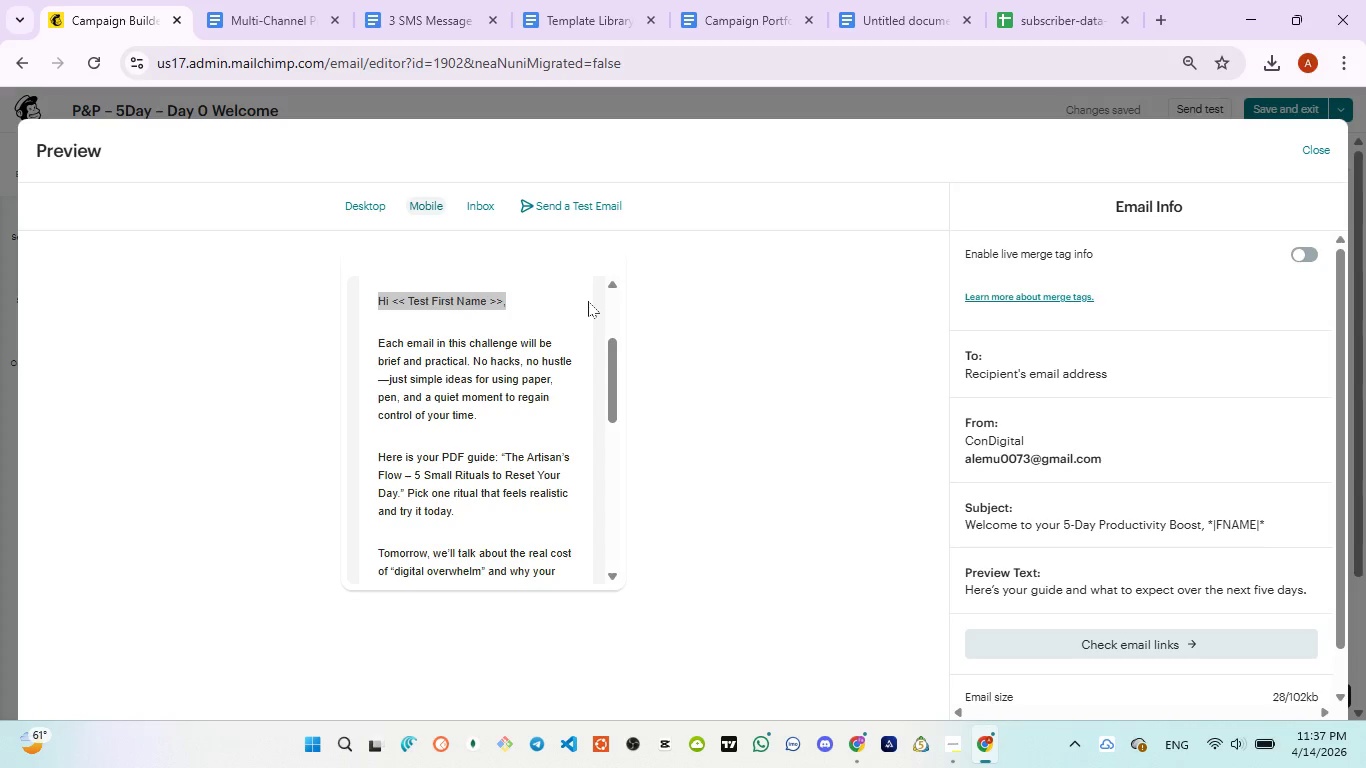 
left_click([1309, 252])
 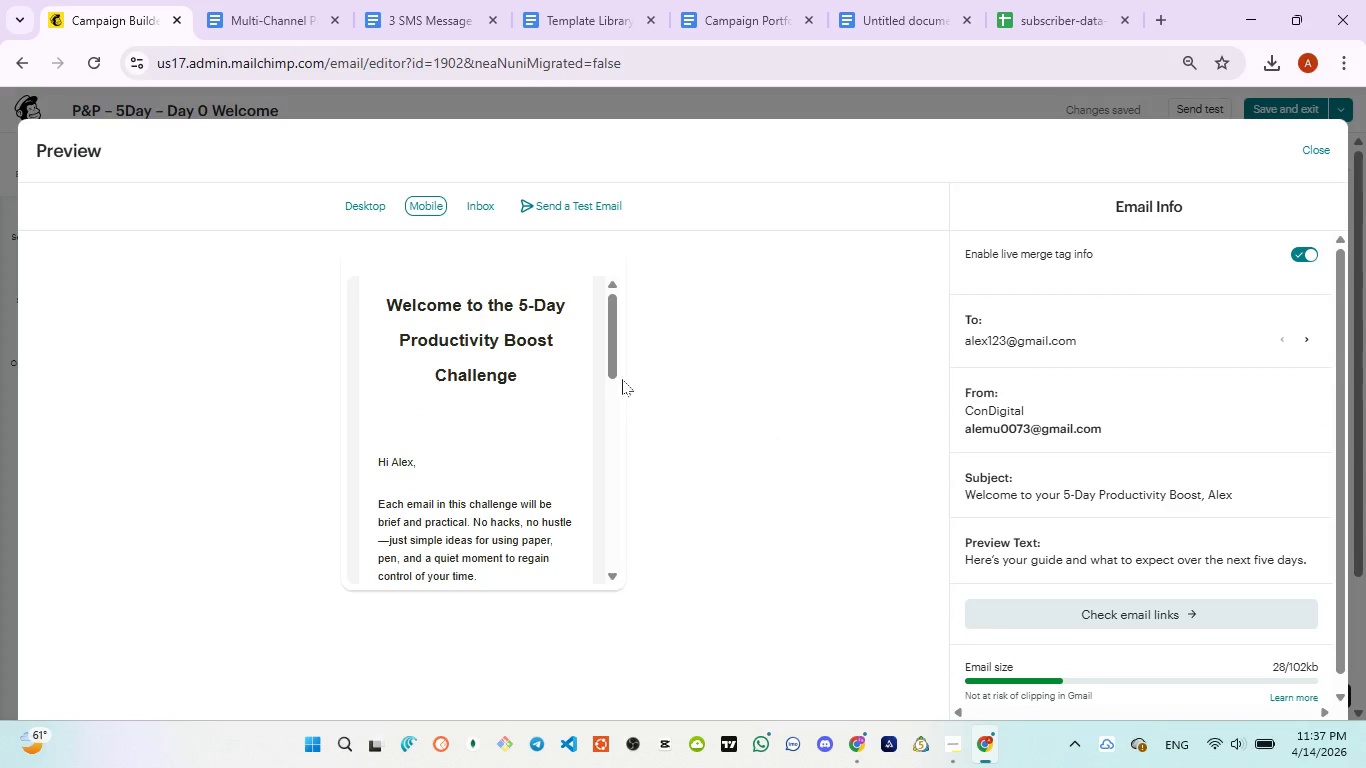 
left_click_drag(start_coordinate=[611, 344], to_coordinate=[592, 494])
 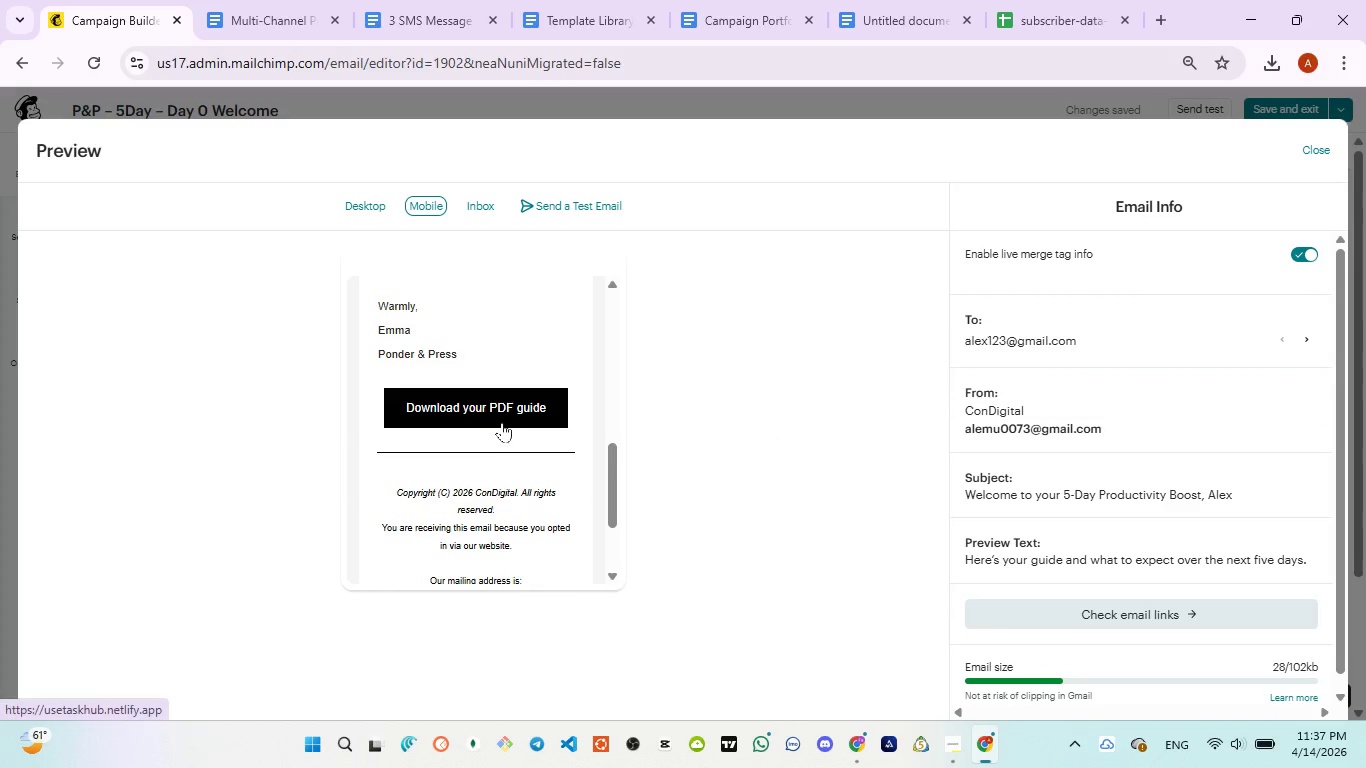 
left_click([502, 422])
 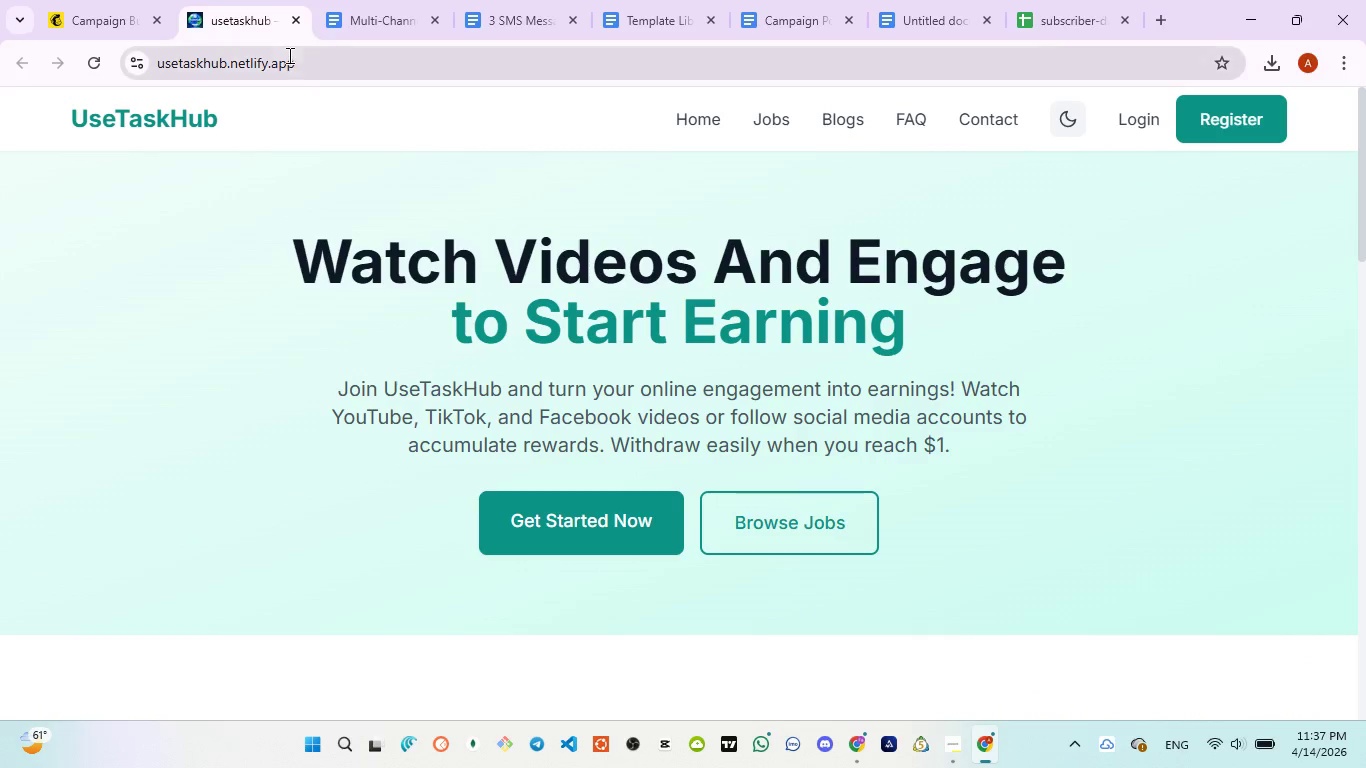 
left_click([298, 10])
 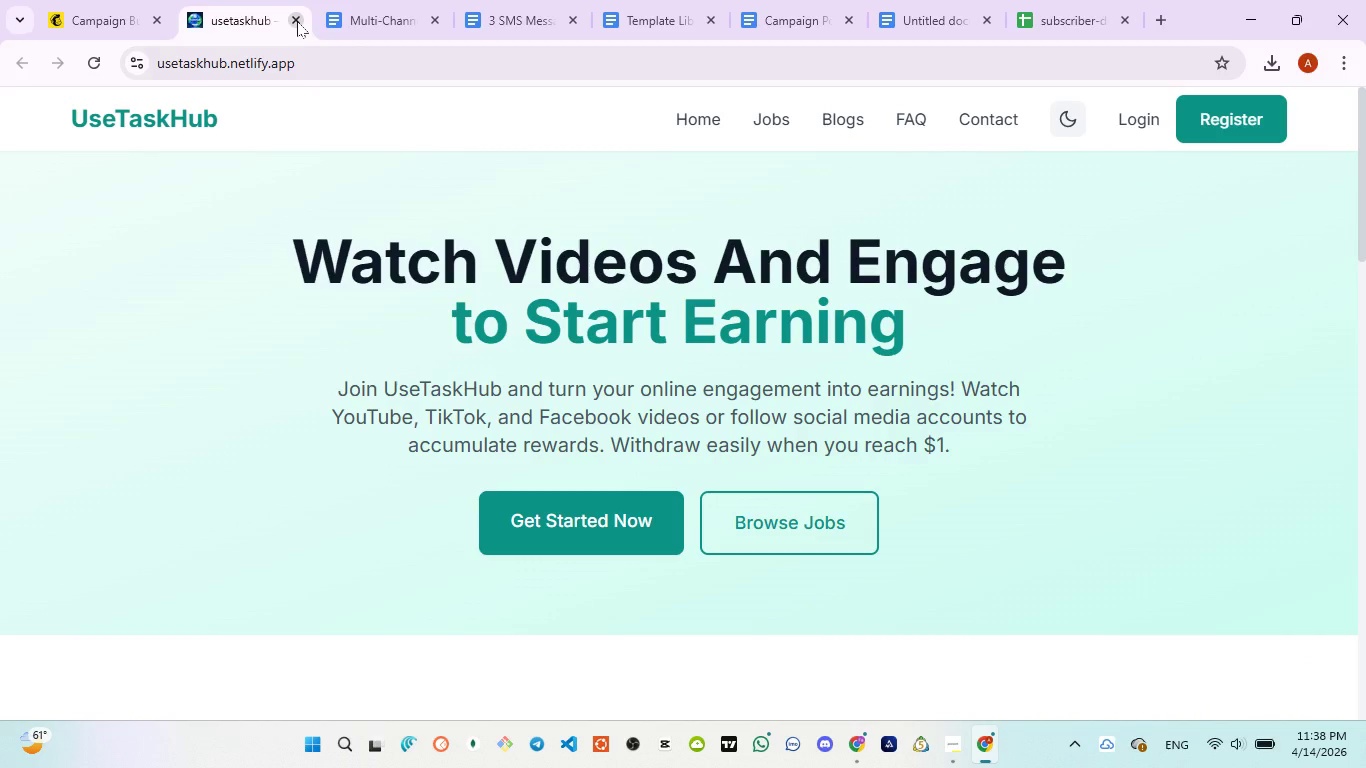 
left_click([297, 21])
 